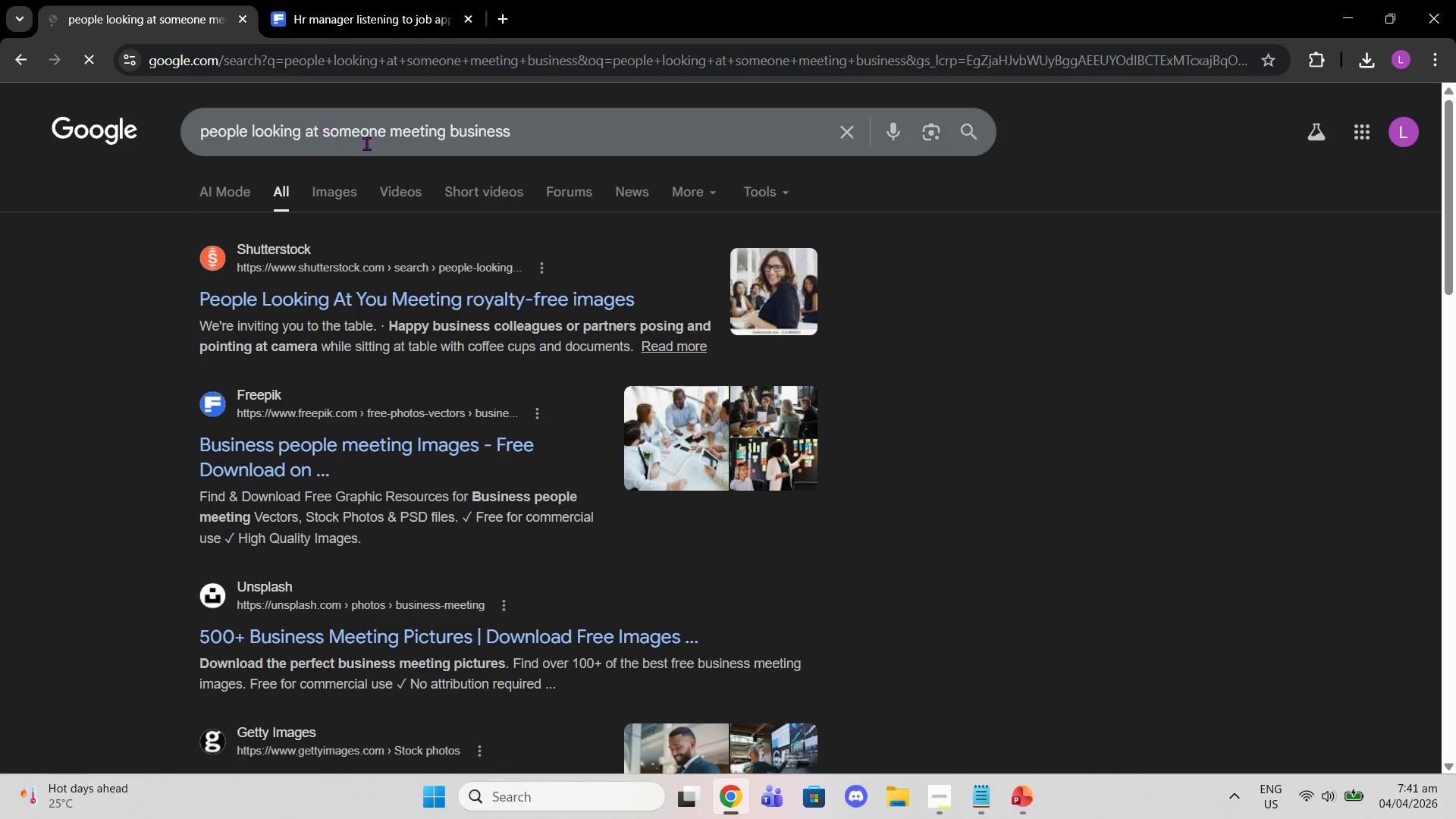 
left_click([349, 175])
 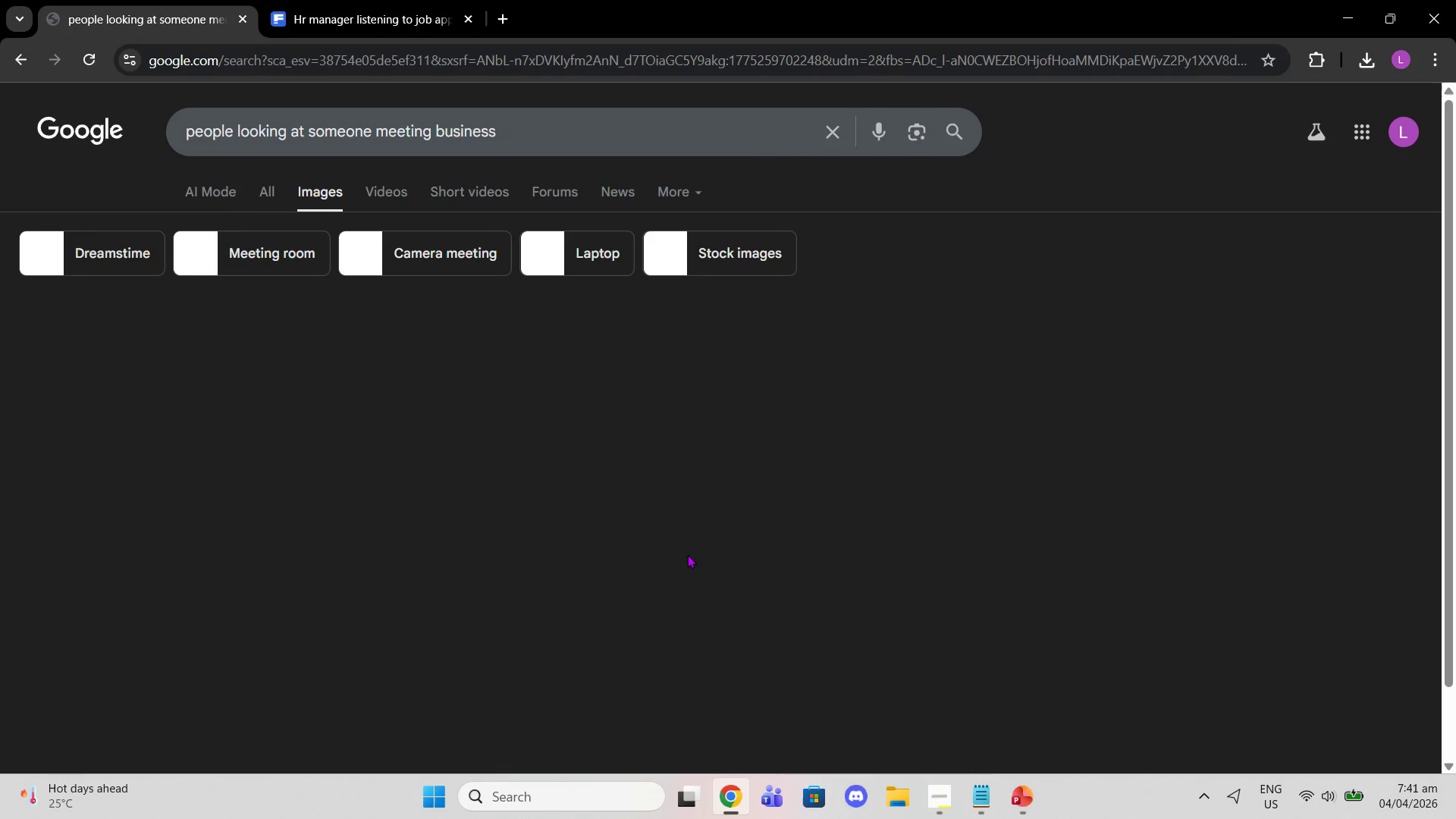 
wait(5.81)
 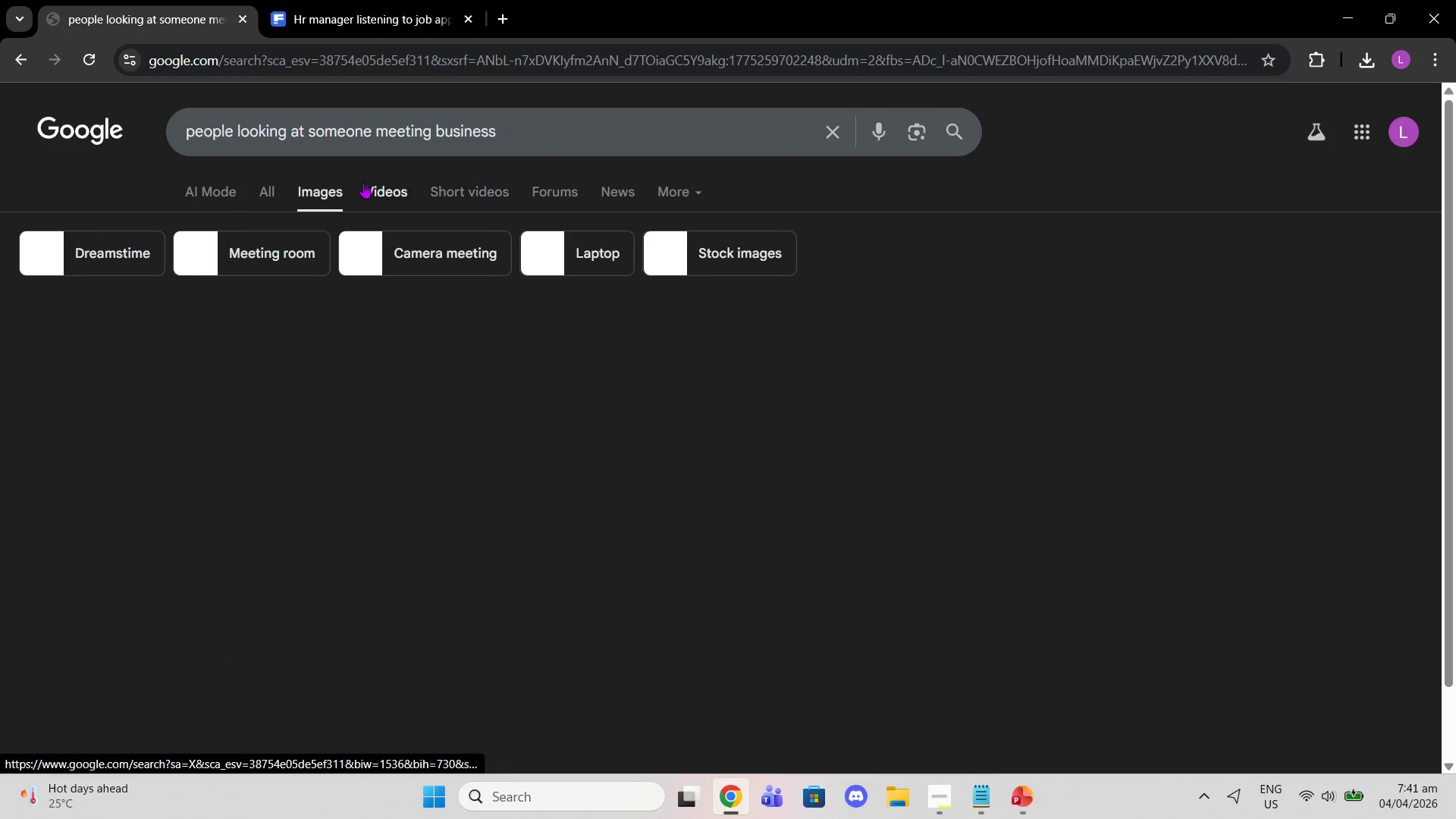 
scroll: coordinate [351, 259], scroll_direction: up, amount: 1.0
 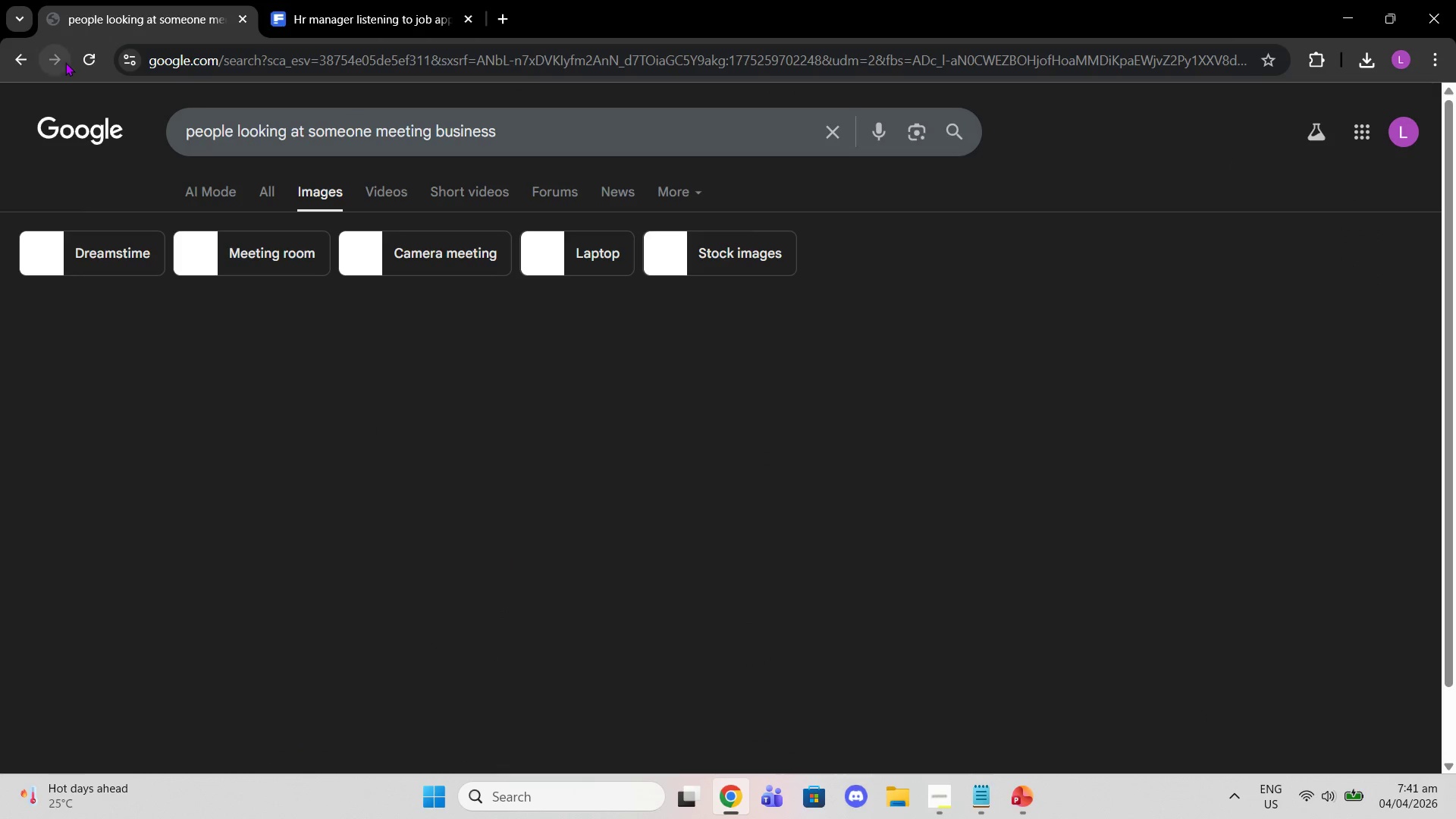 
left_click([78, 62])
 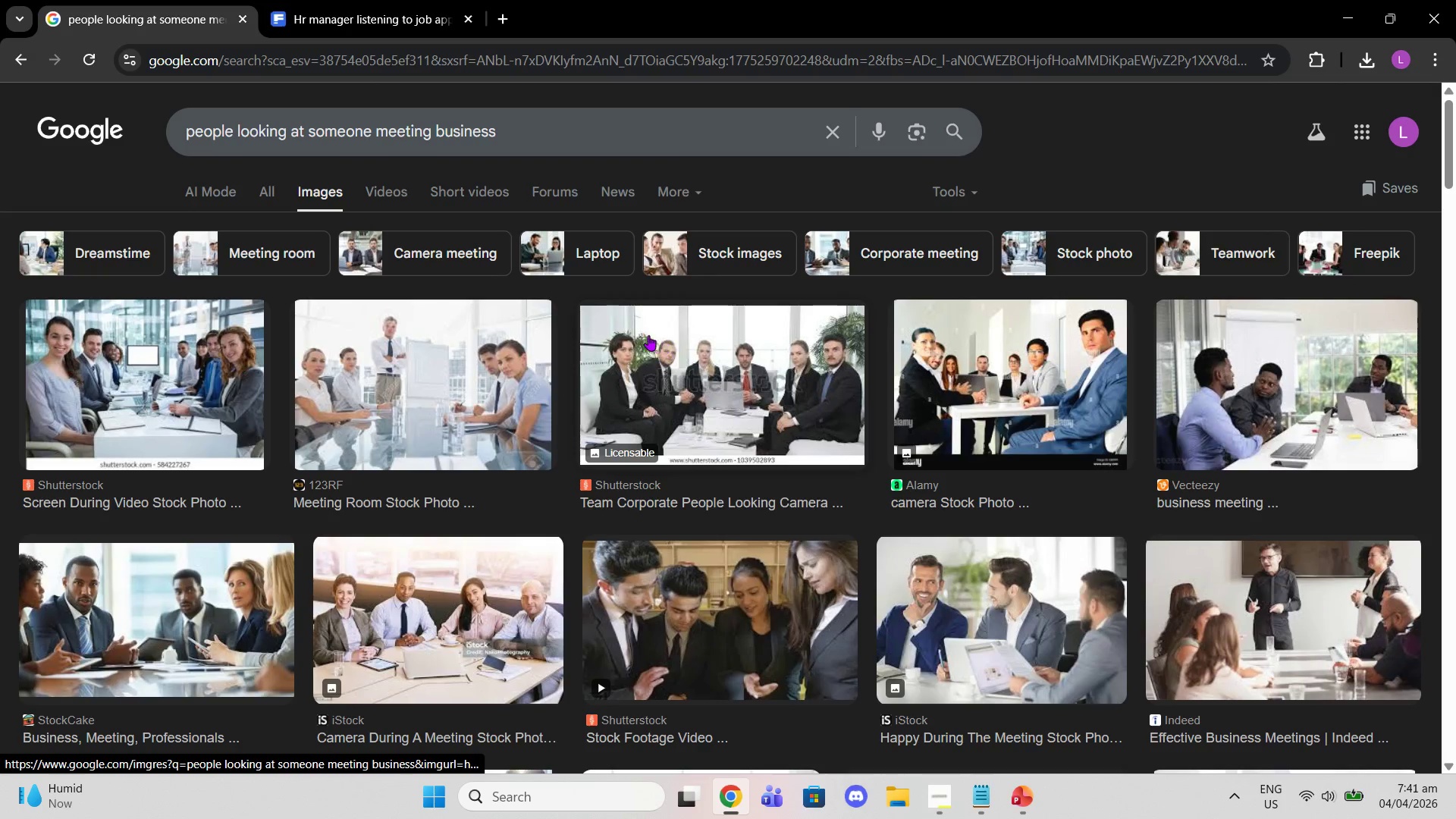 
left_click_drag(start_coordinate=[511, 118], to_coordinate=[0, 174])
 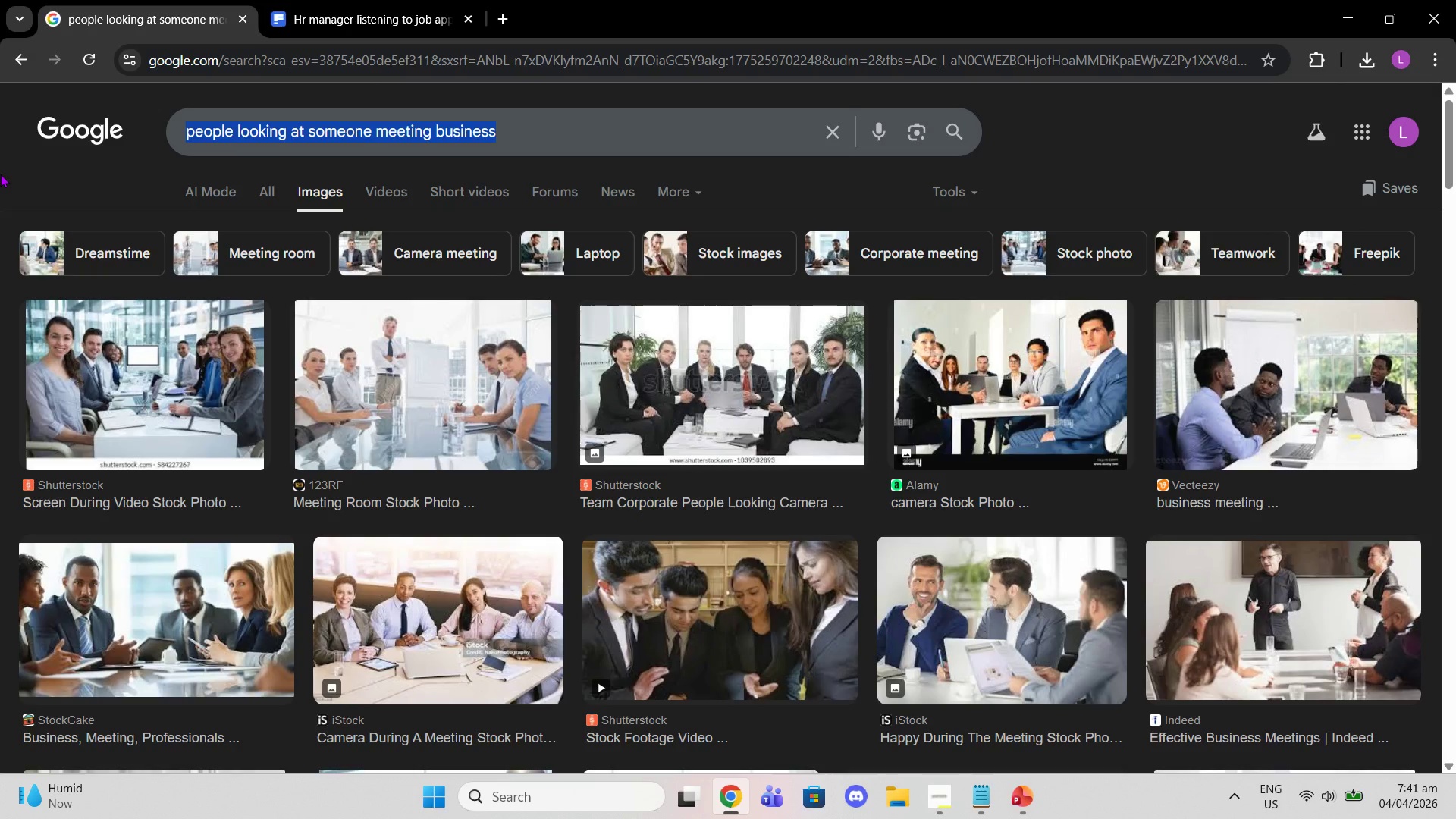 
type(judging glN)
key(Backspace)
key(Backspace)
type(lance office setting)
 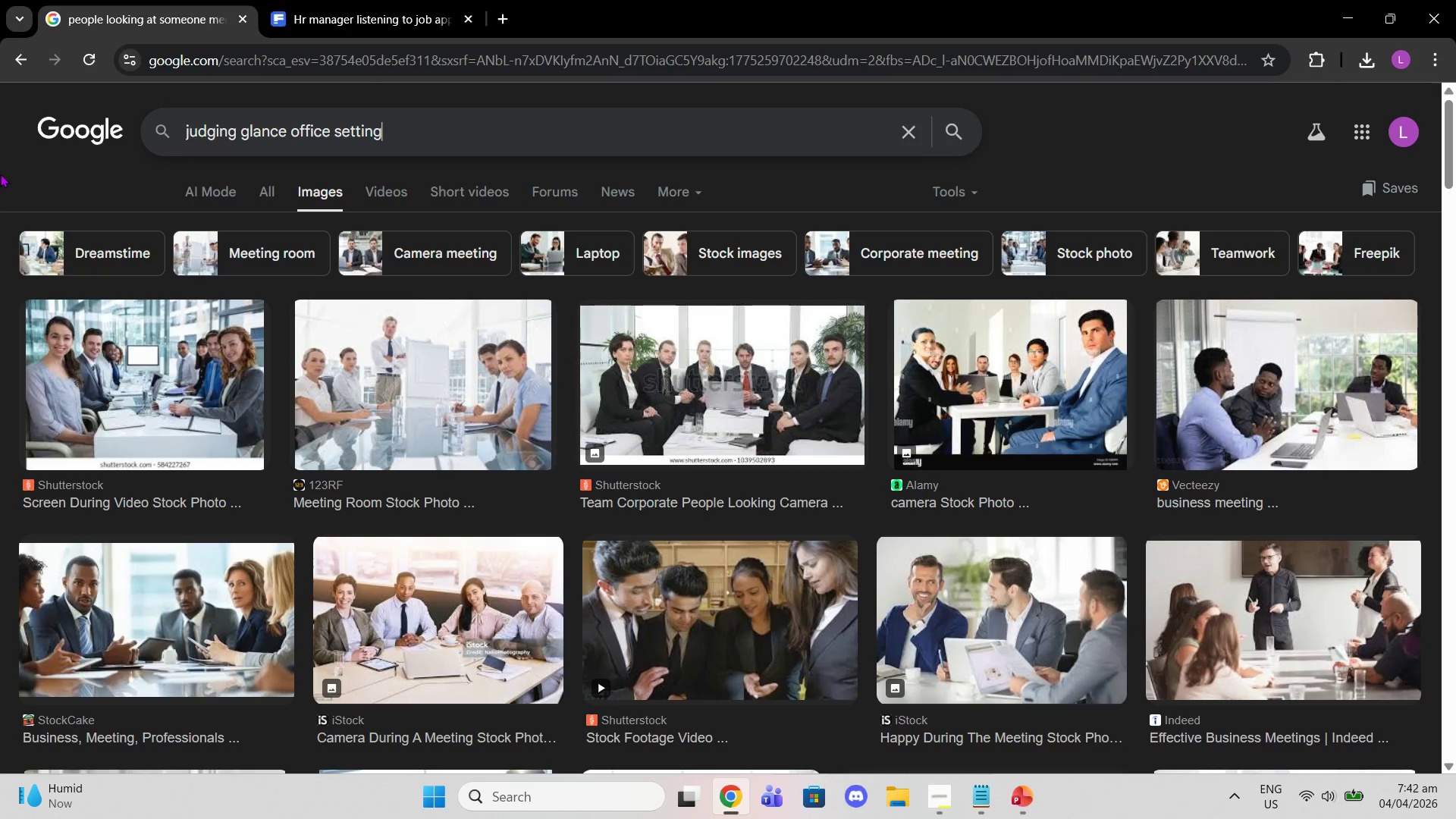 
key(Enter)
 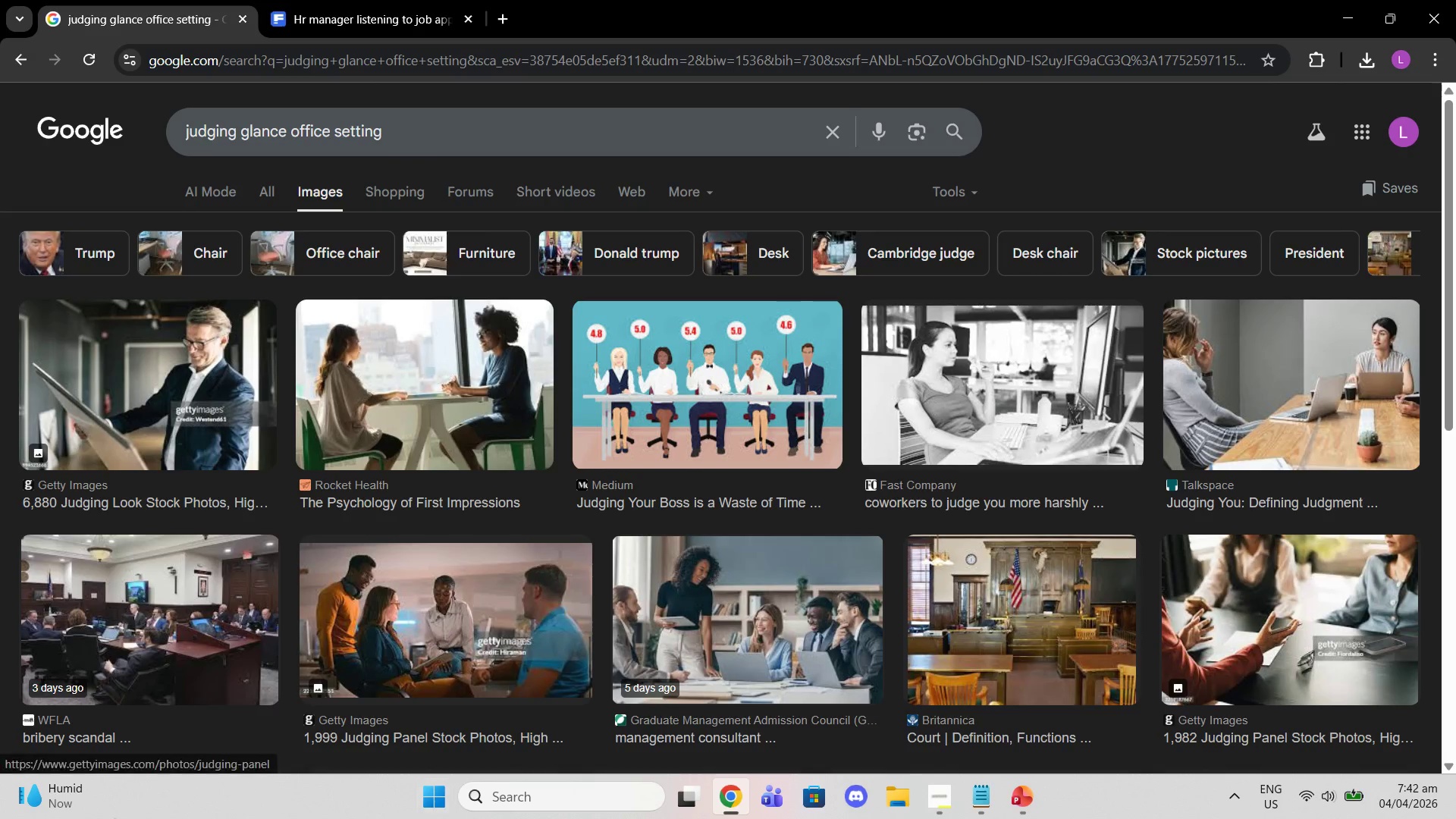 
wait(5.03)
 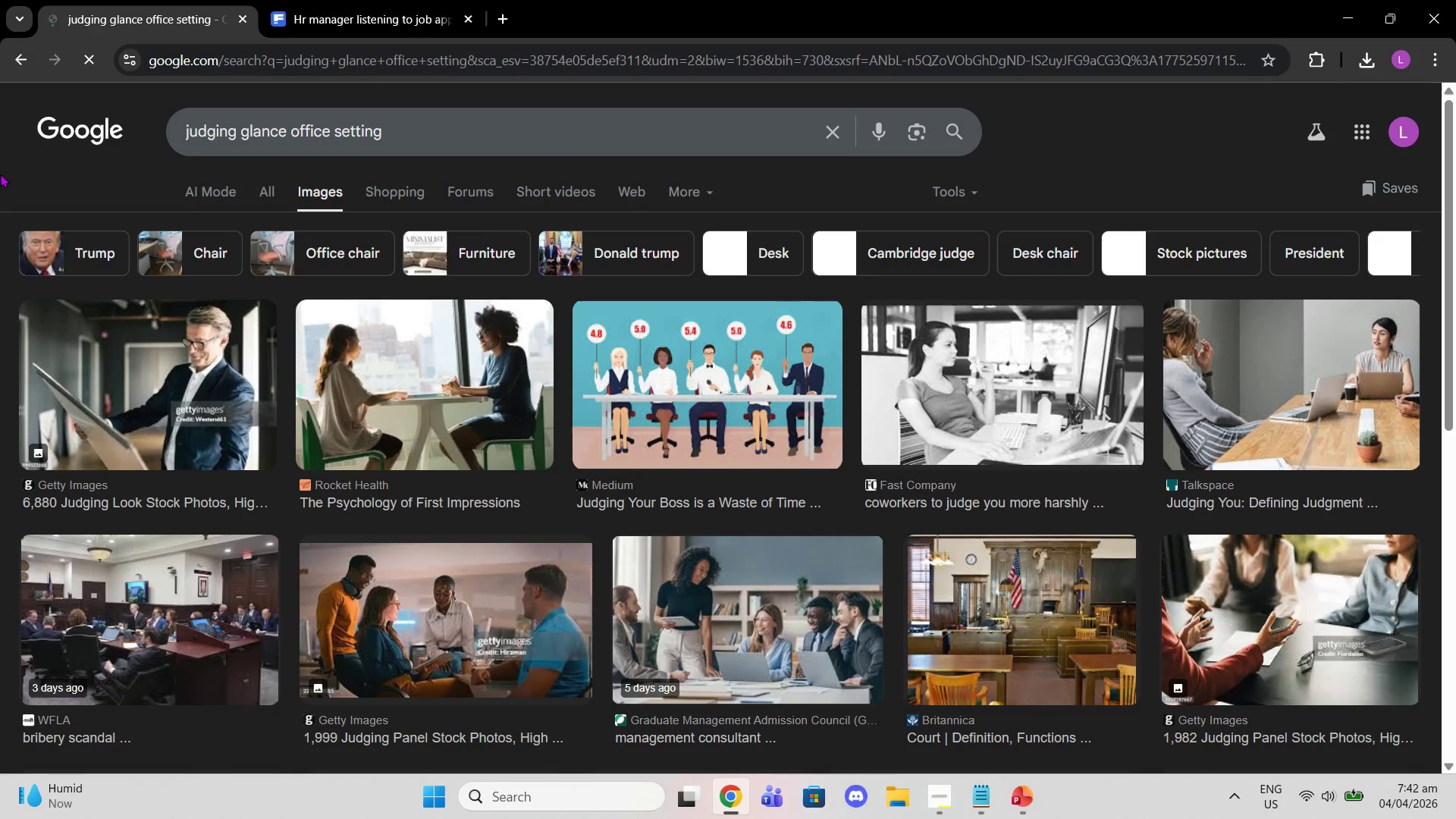 
scroll: coordinate [544, 483], scroll_direction: down, amount: 8.0
 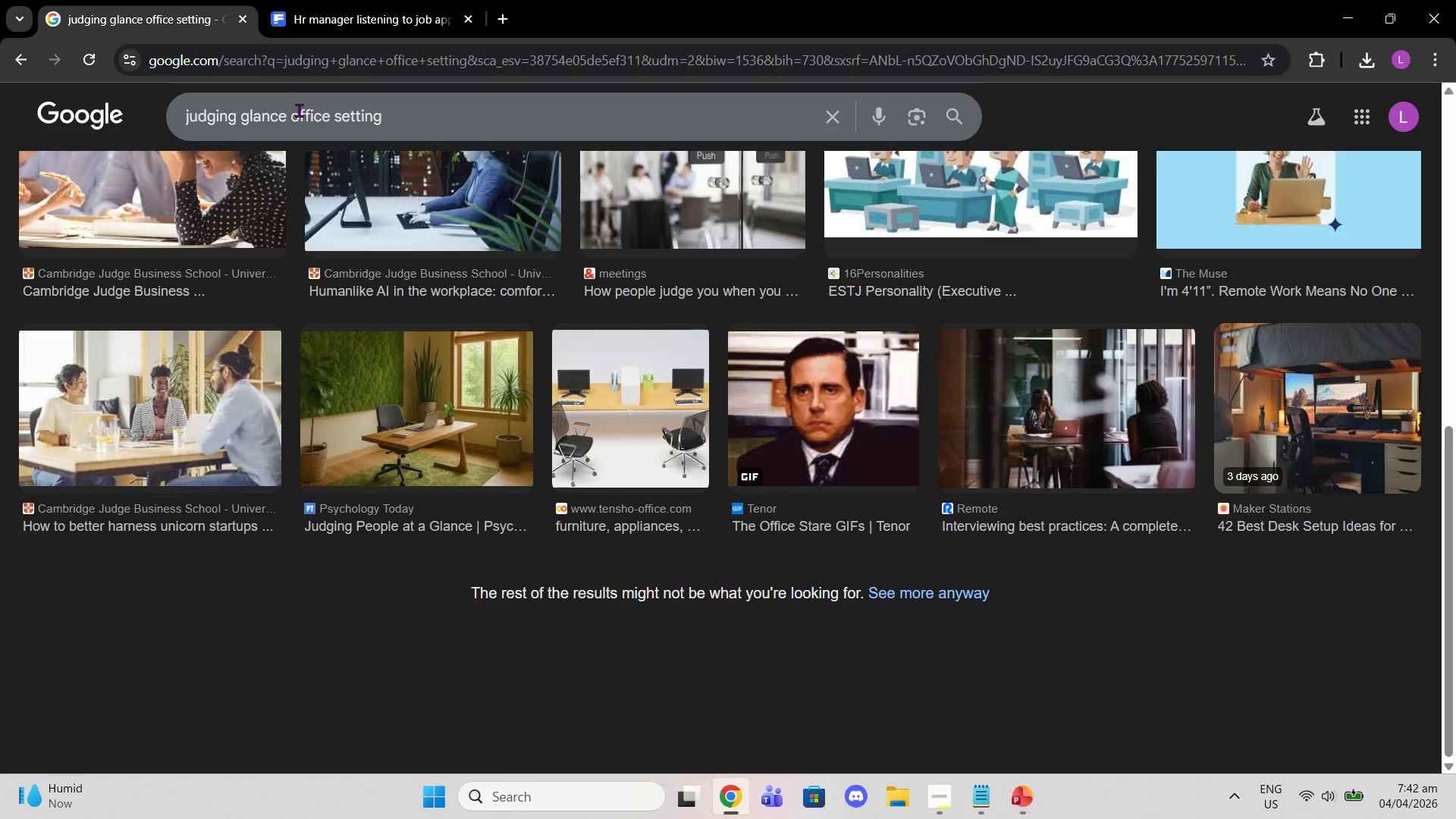 
left_click_drag(start_coordinate=[286, 121], to_coordinate=[447, 119])
 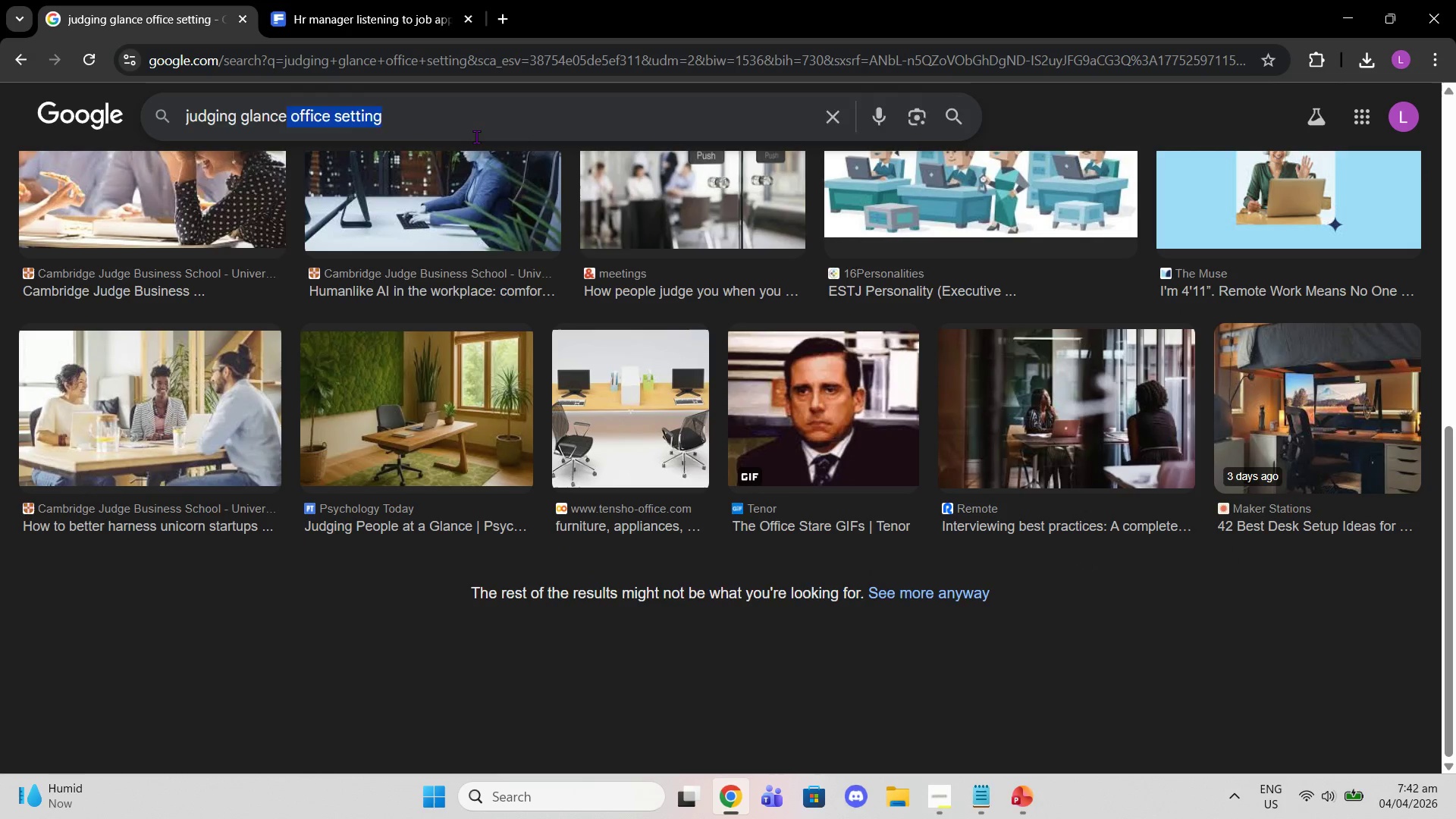 
key(Backspace)
 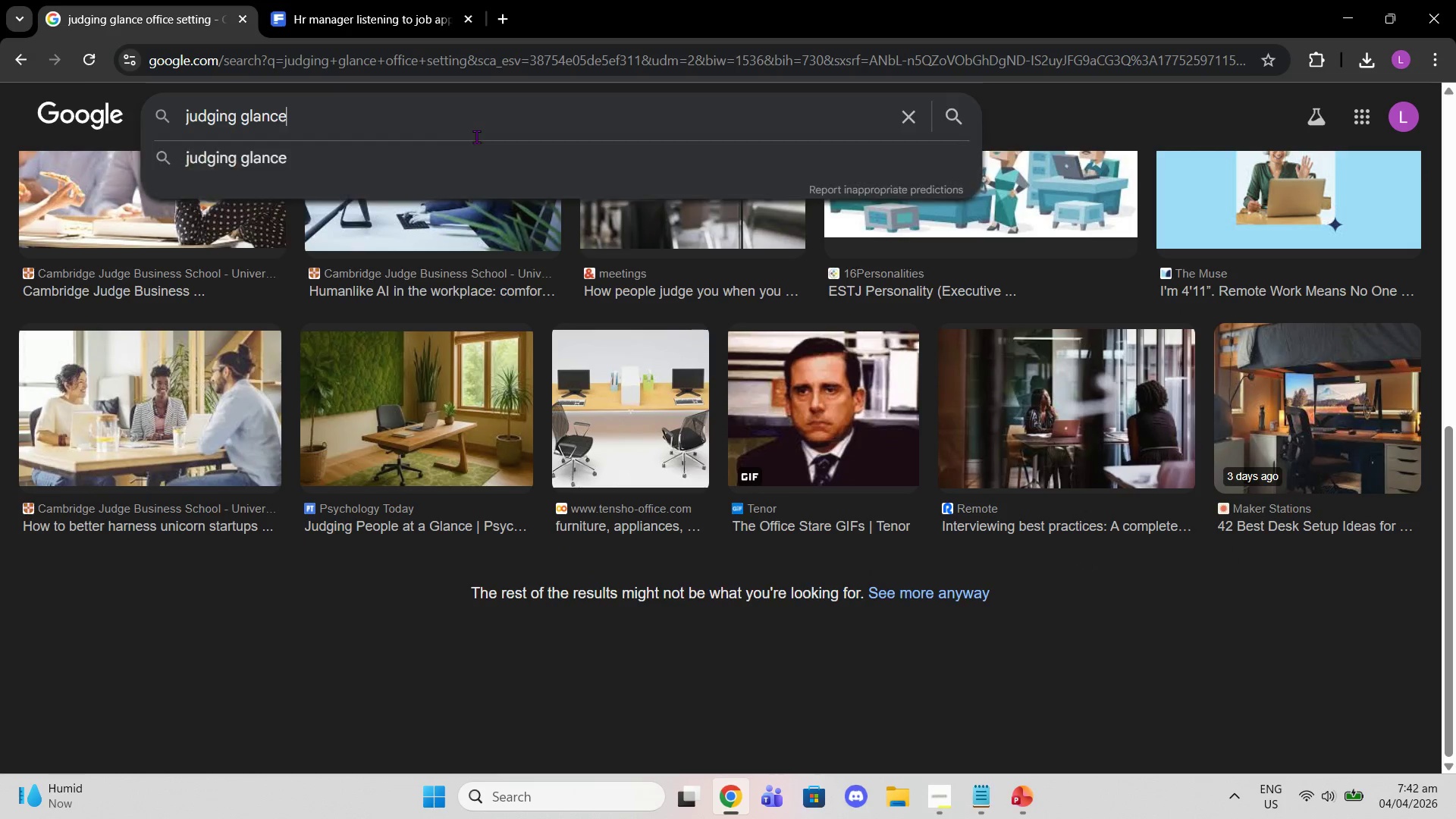 
key(Enter)
 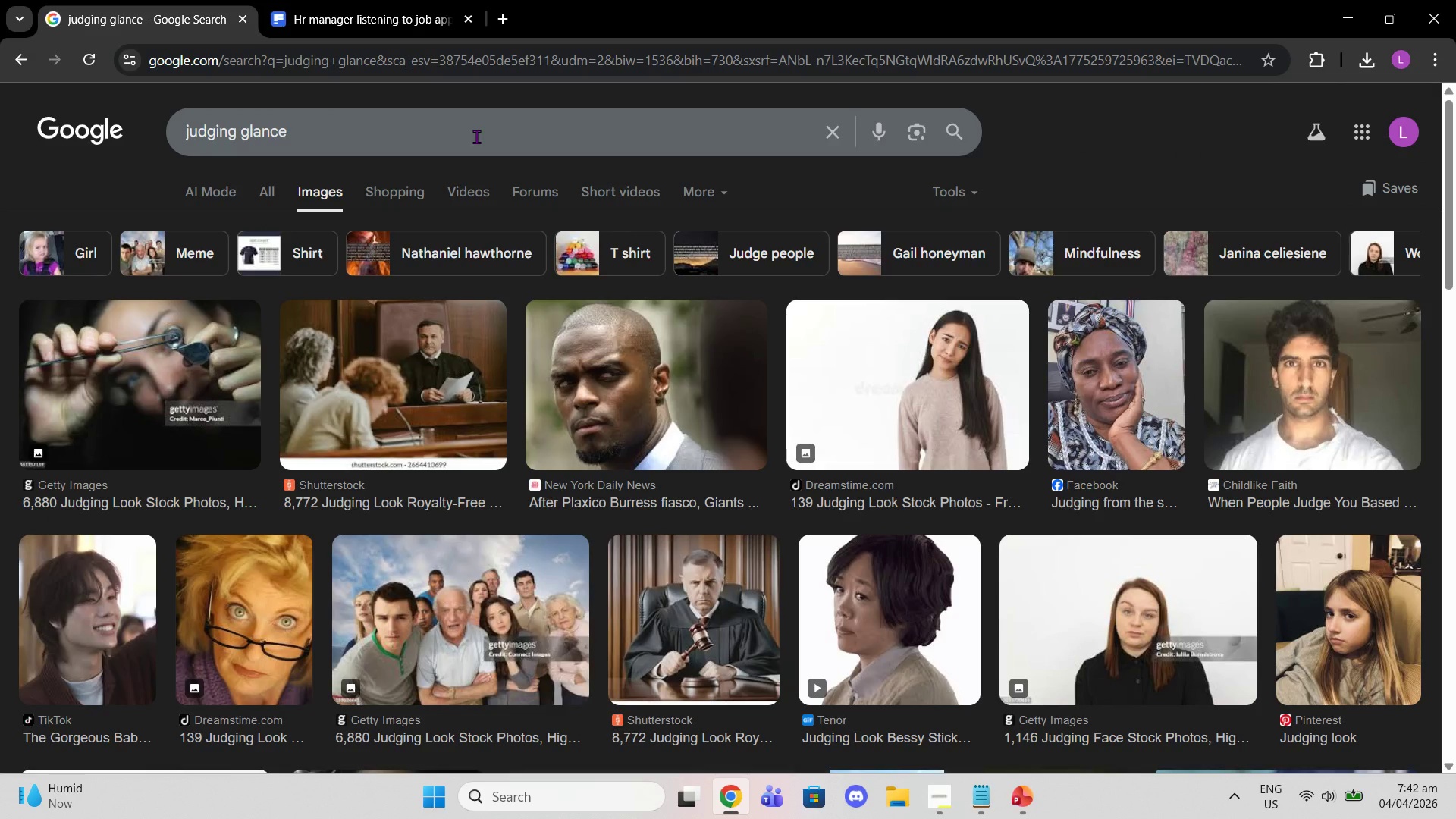 
wait(8.16)
 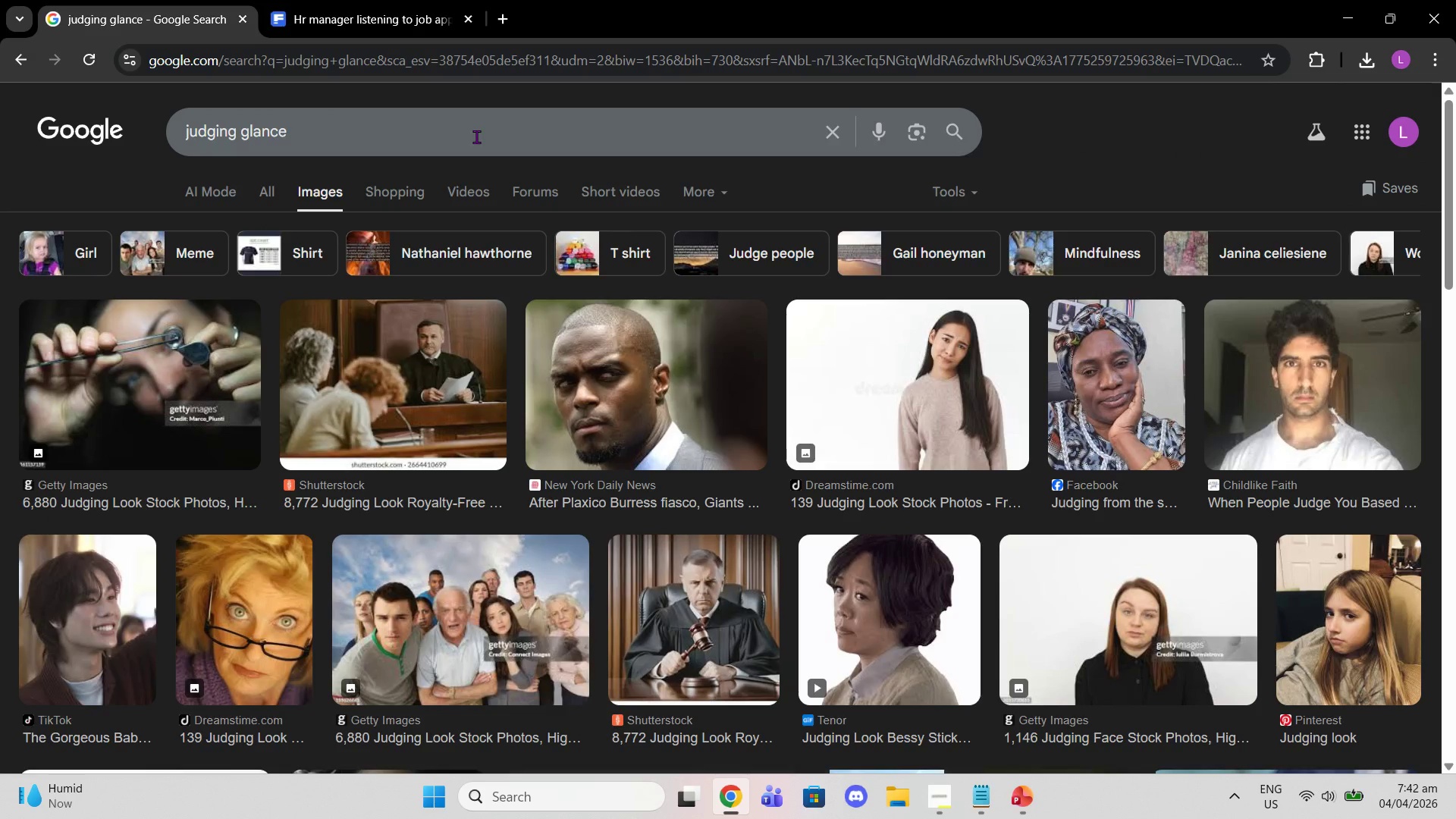 
double_click([807, 136])
 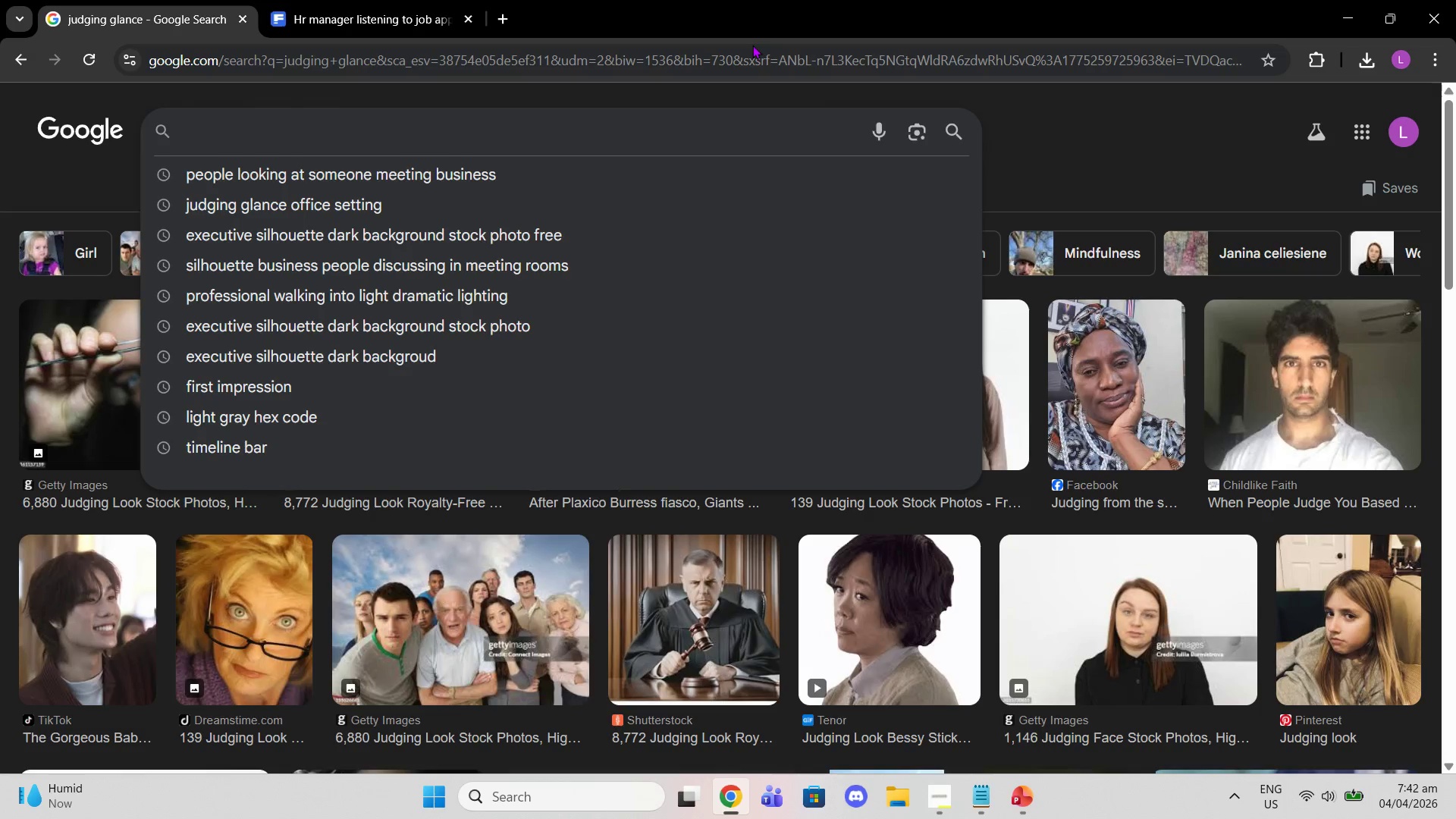 
type(executive assessment observationb)
 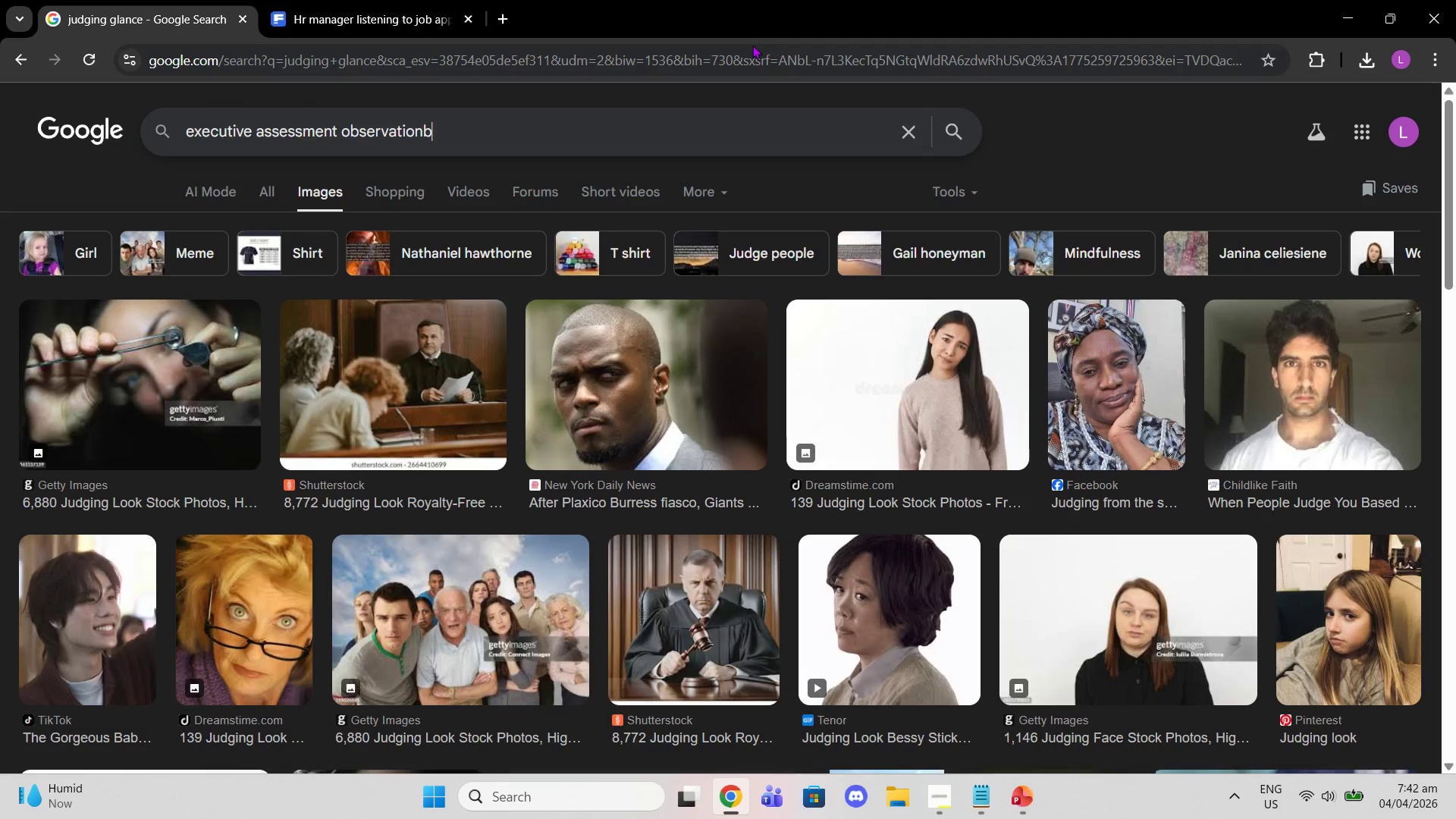 
key(Enter)
 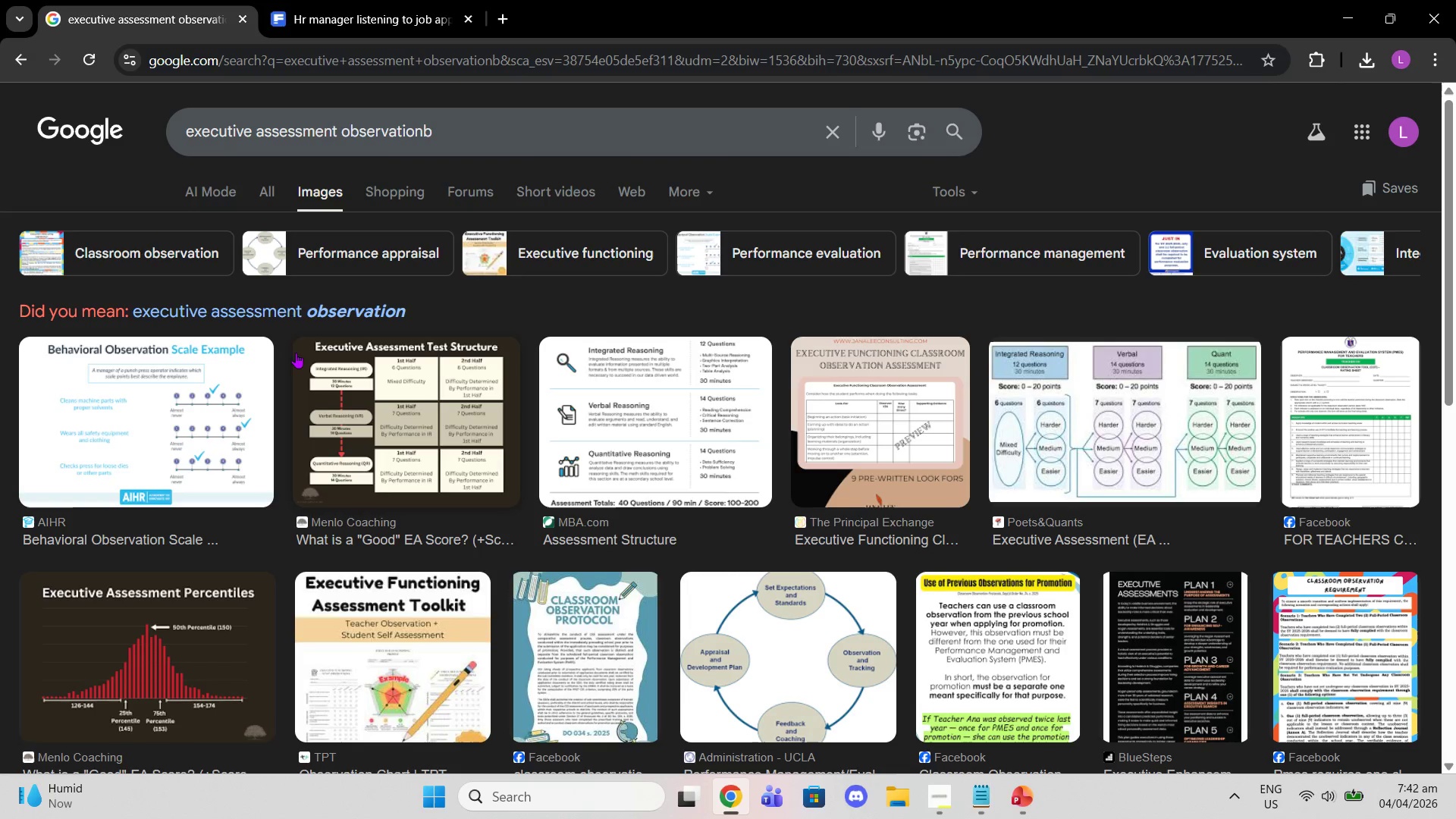 
left_click([303, 304])
 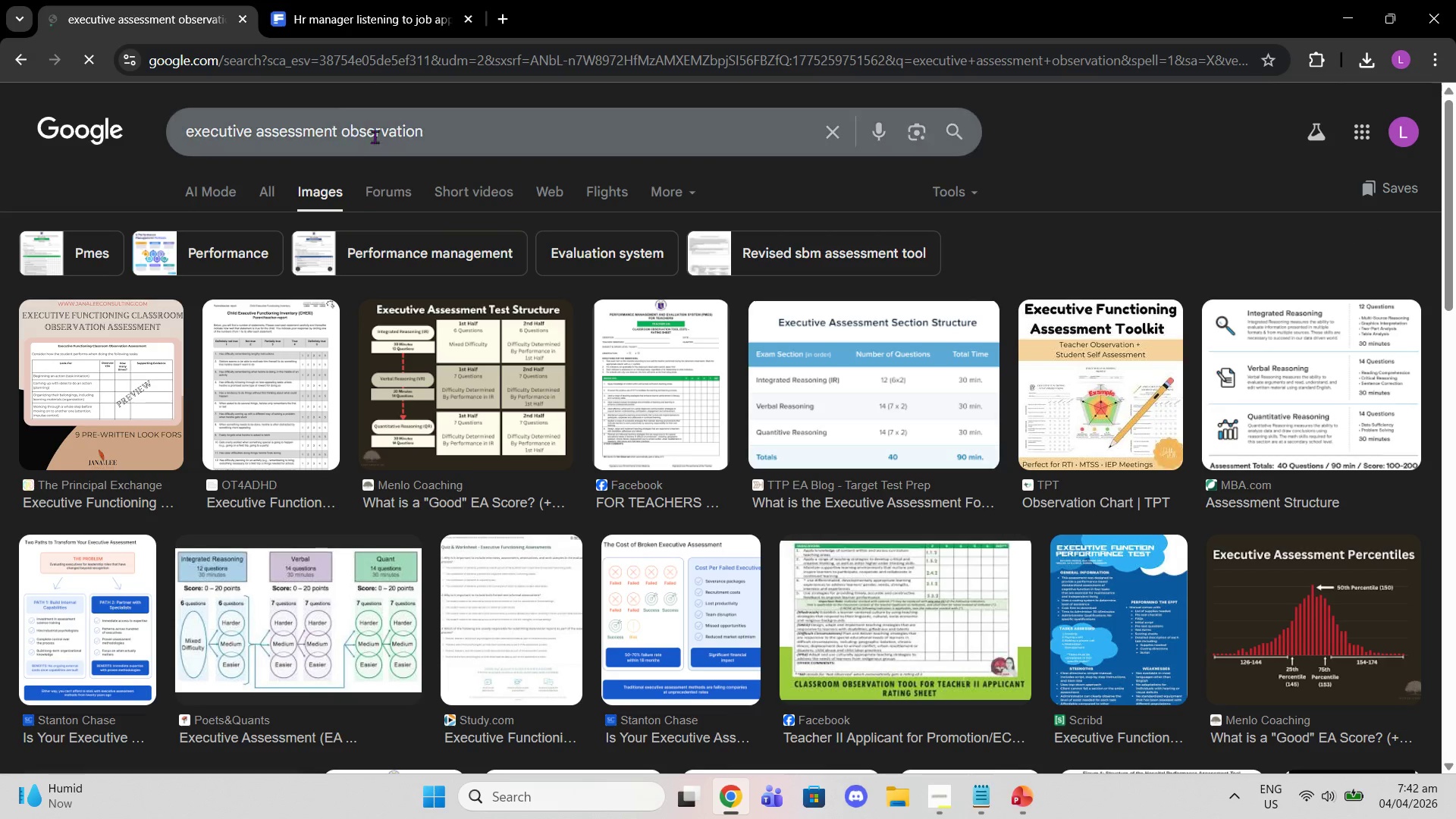 
left_click([524, 108])
 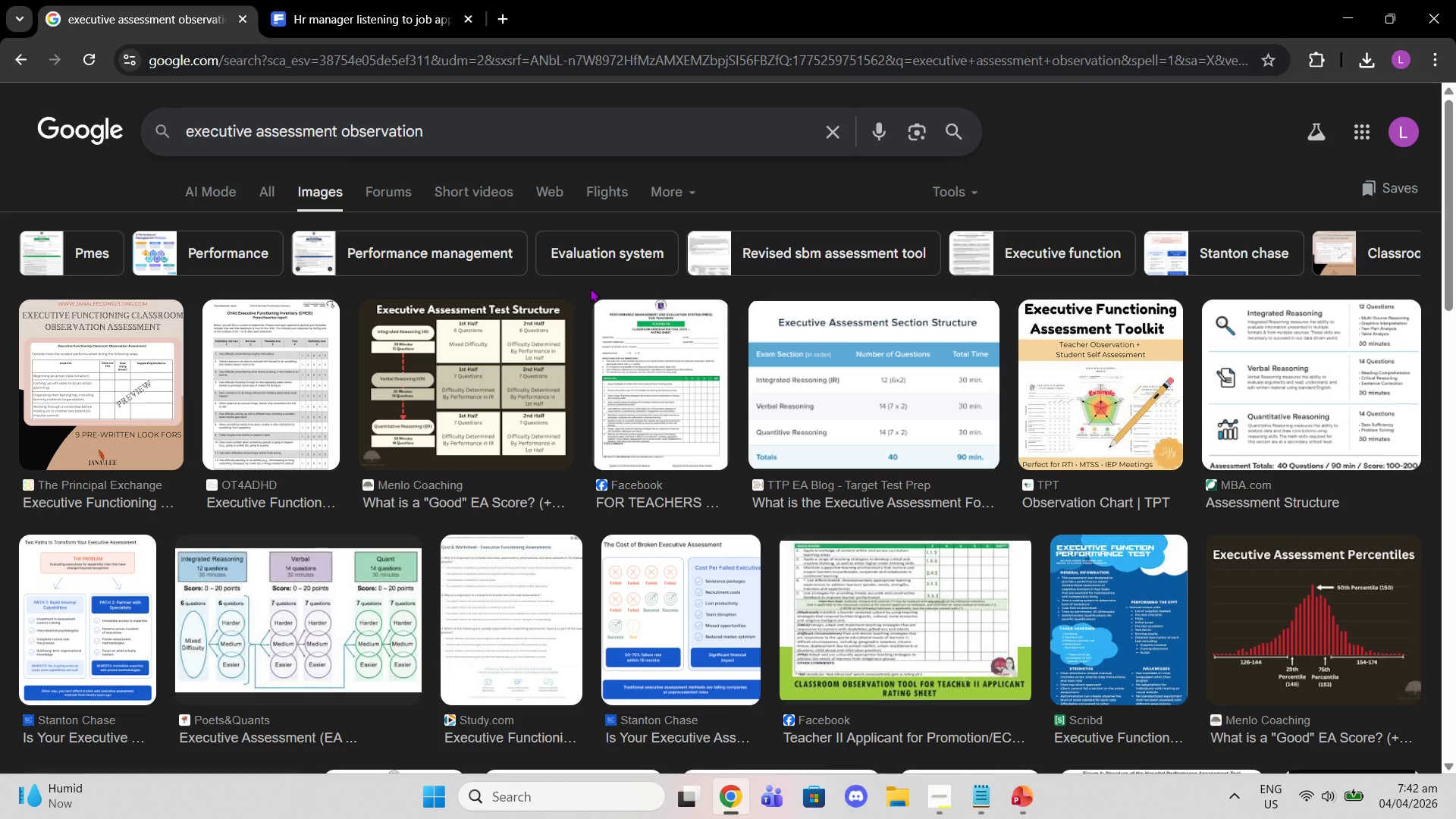 
type( p[e)
key(Backspace)
key(Backspace)
type(eople)
 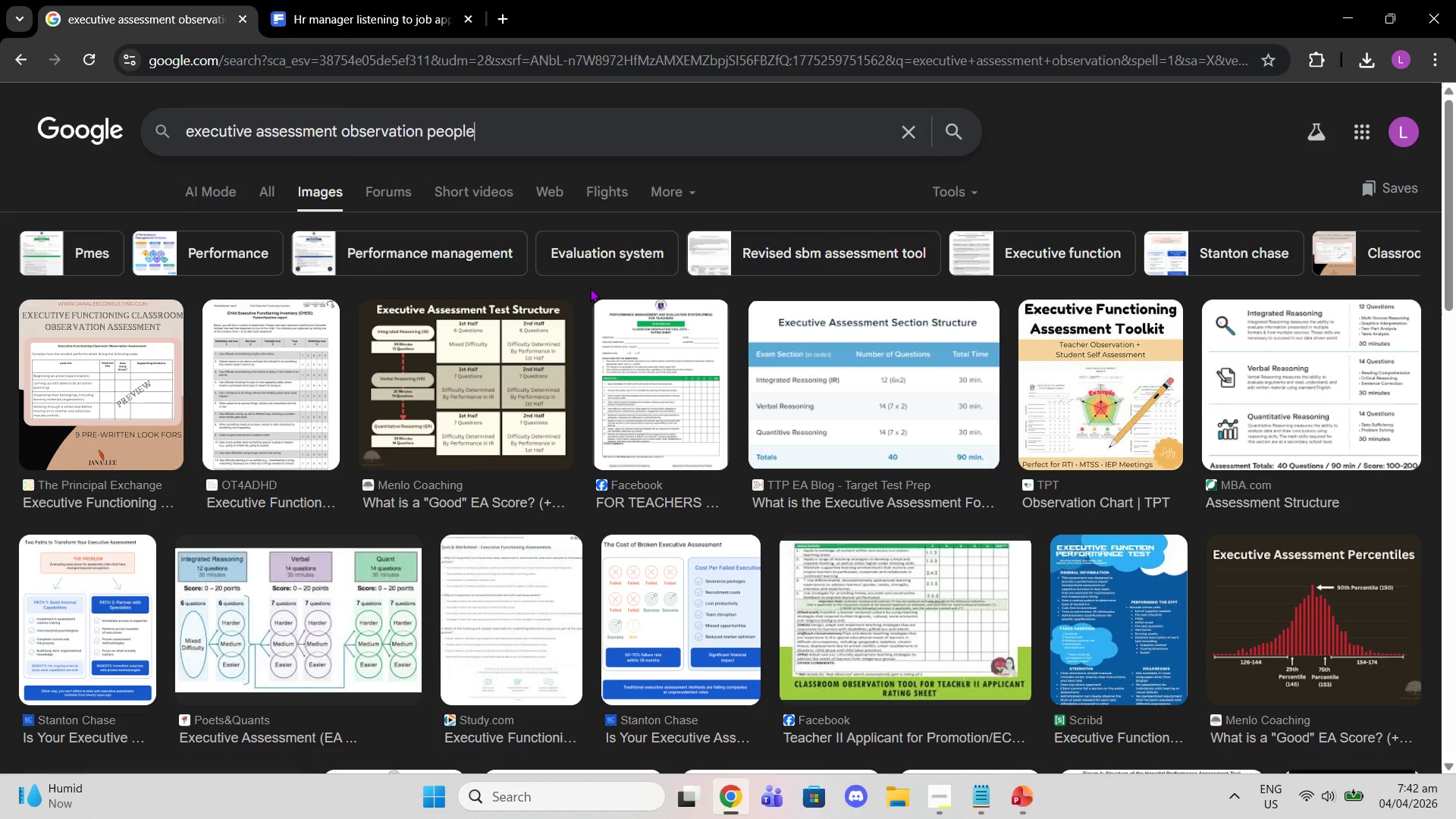 
key(Enter)
 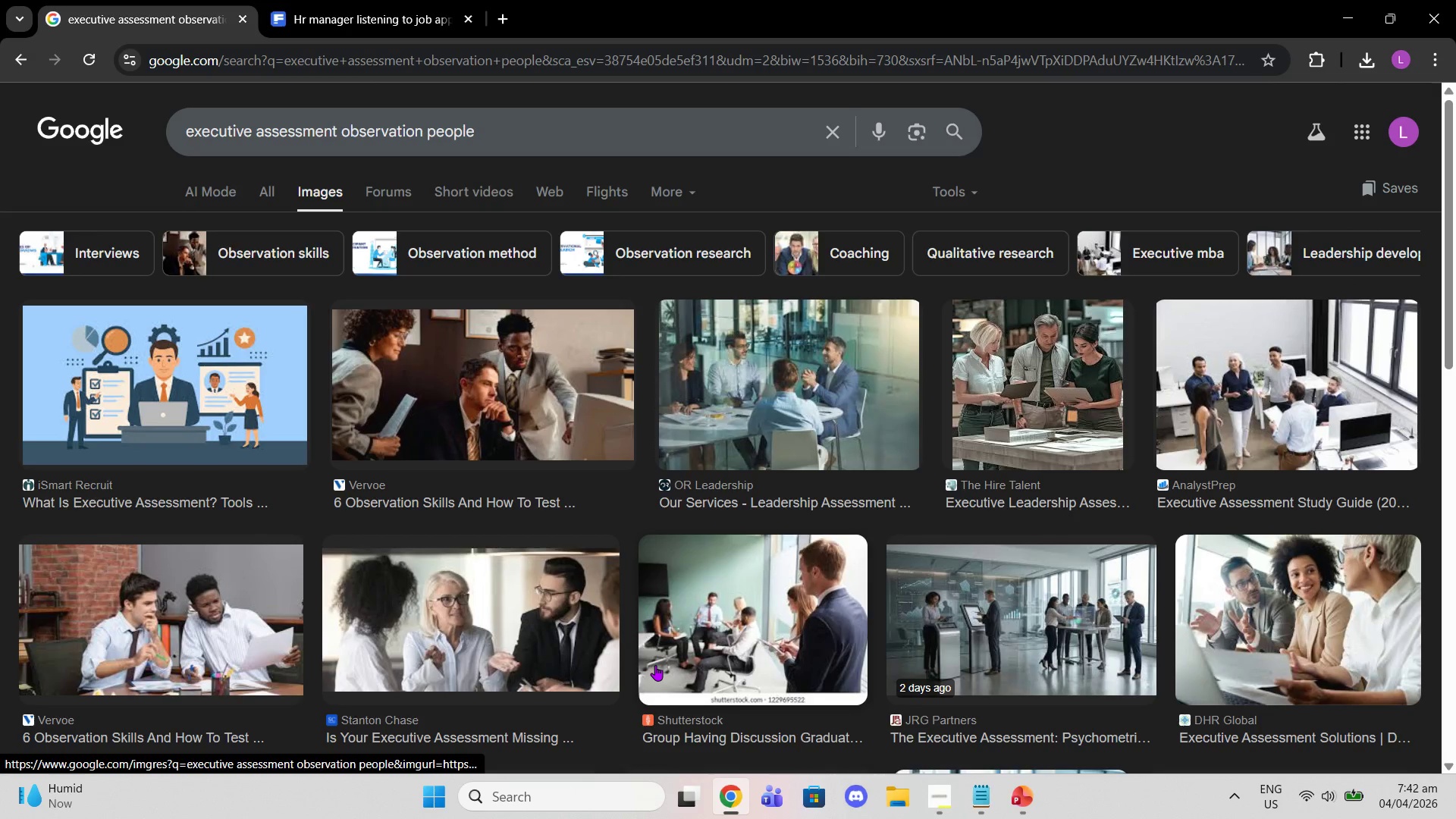 
wait(9.0)
 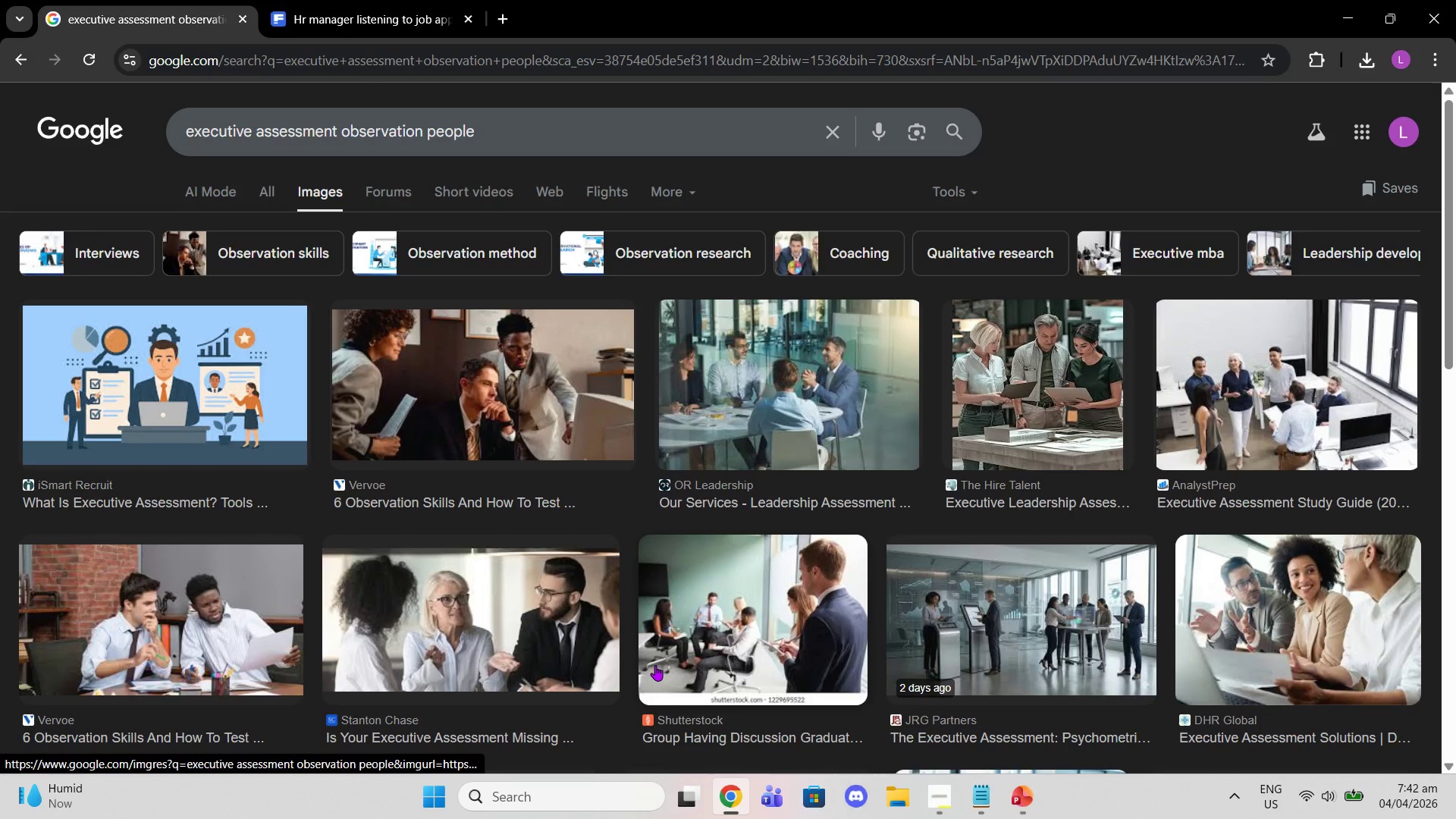 
mouse_move([962, 811])
 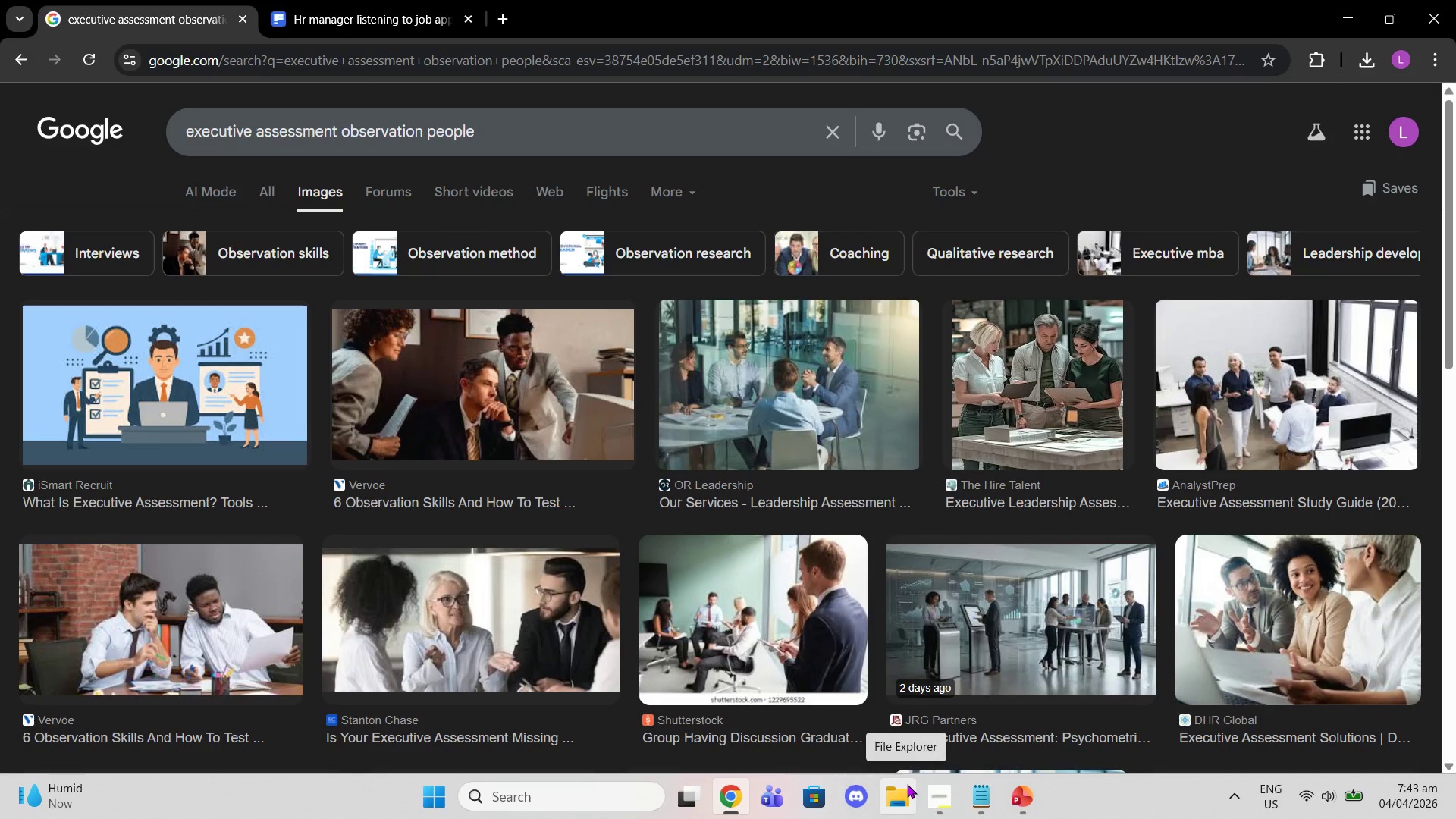 
wait(25.31)
 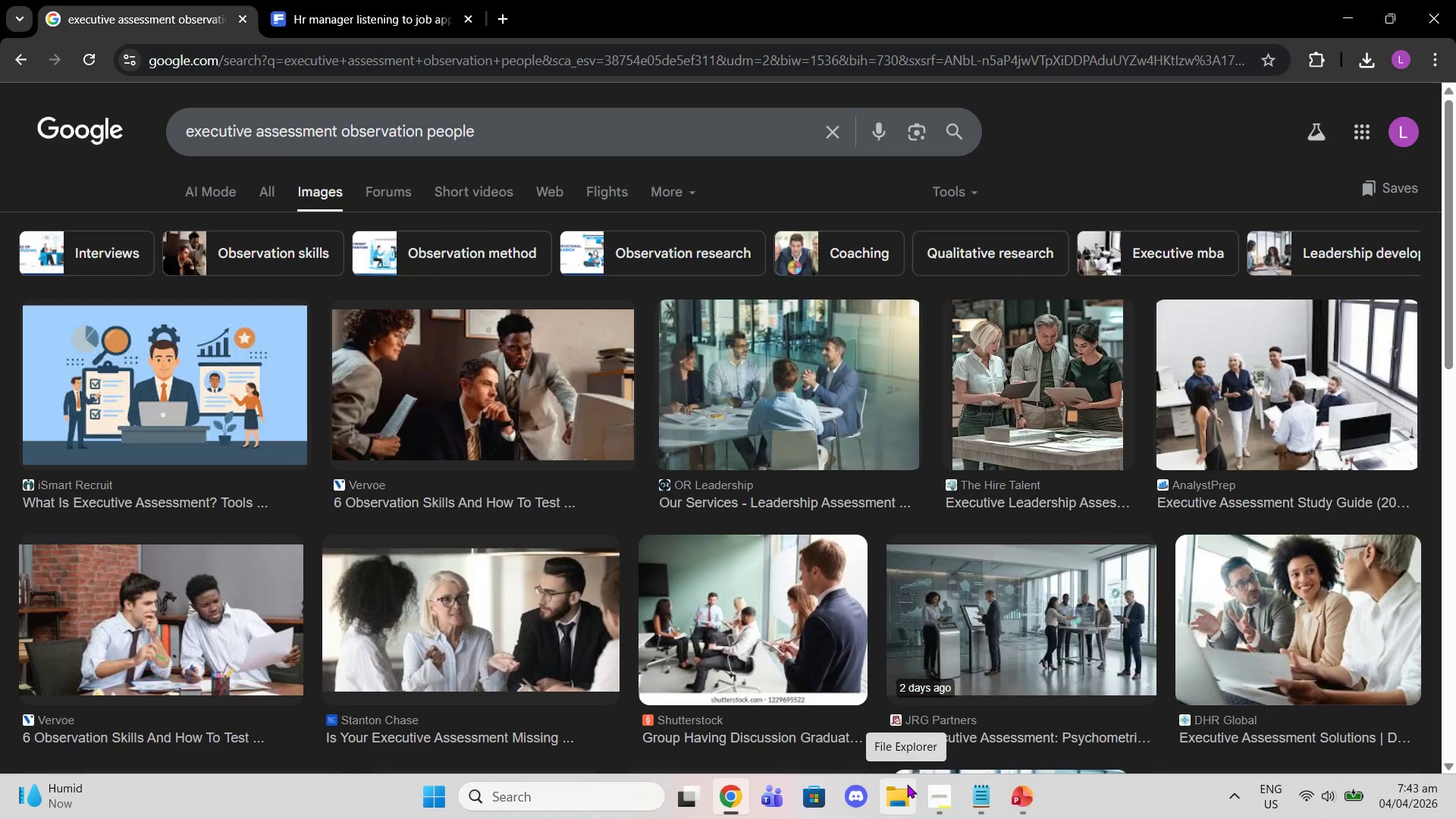 
scroll: coordinate [937, 578], scroll_direction: down, amount: 2.0
 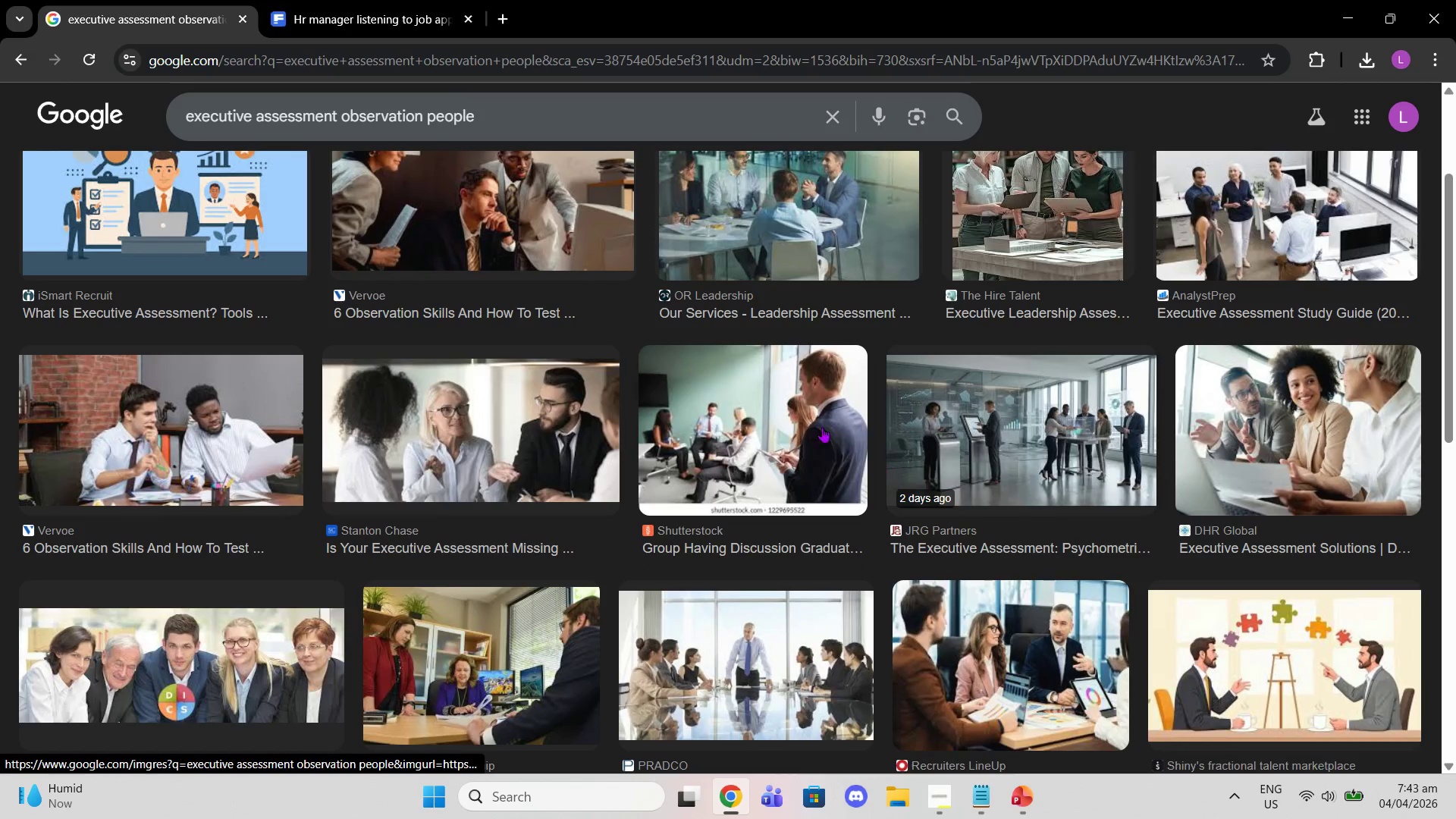 
left_click([811, 425])
 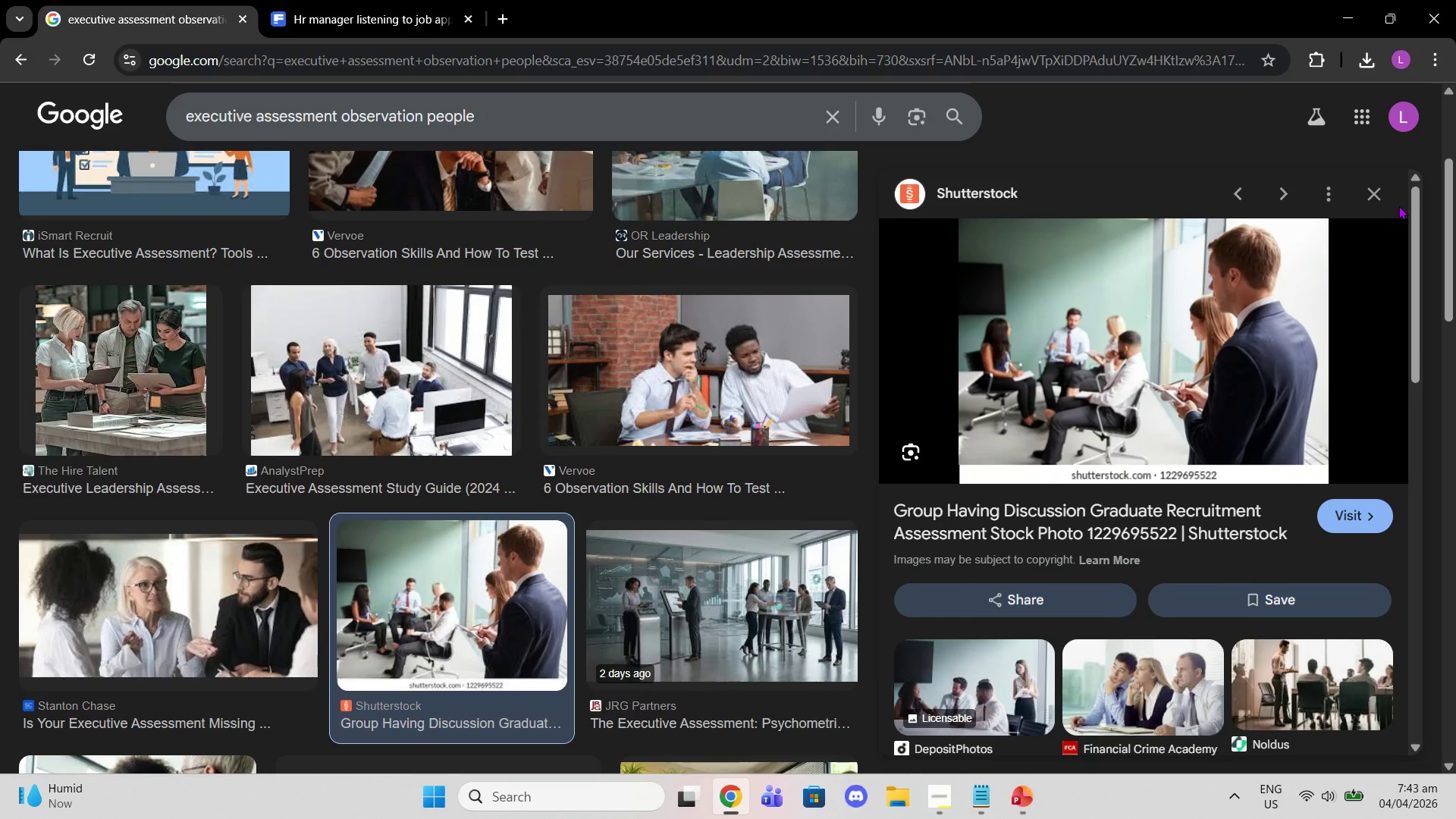 
left_click([1398, 190])
 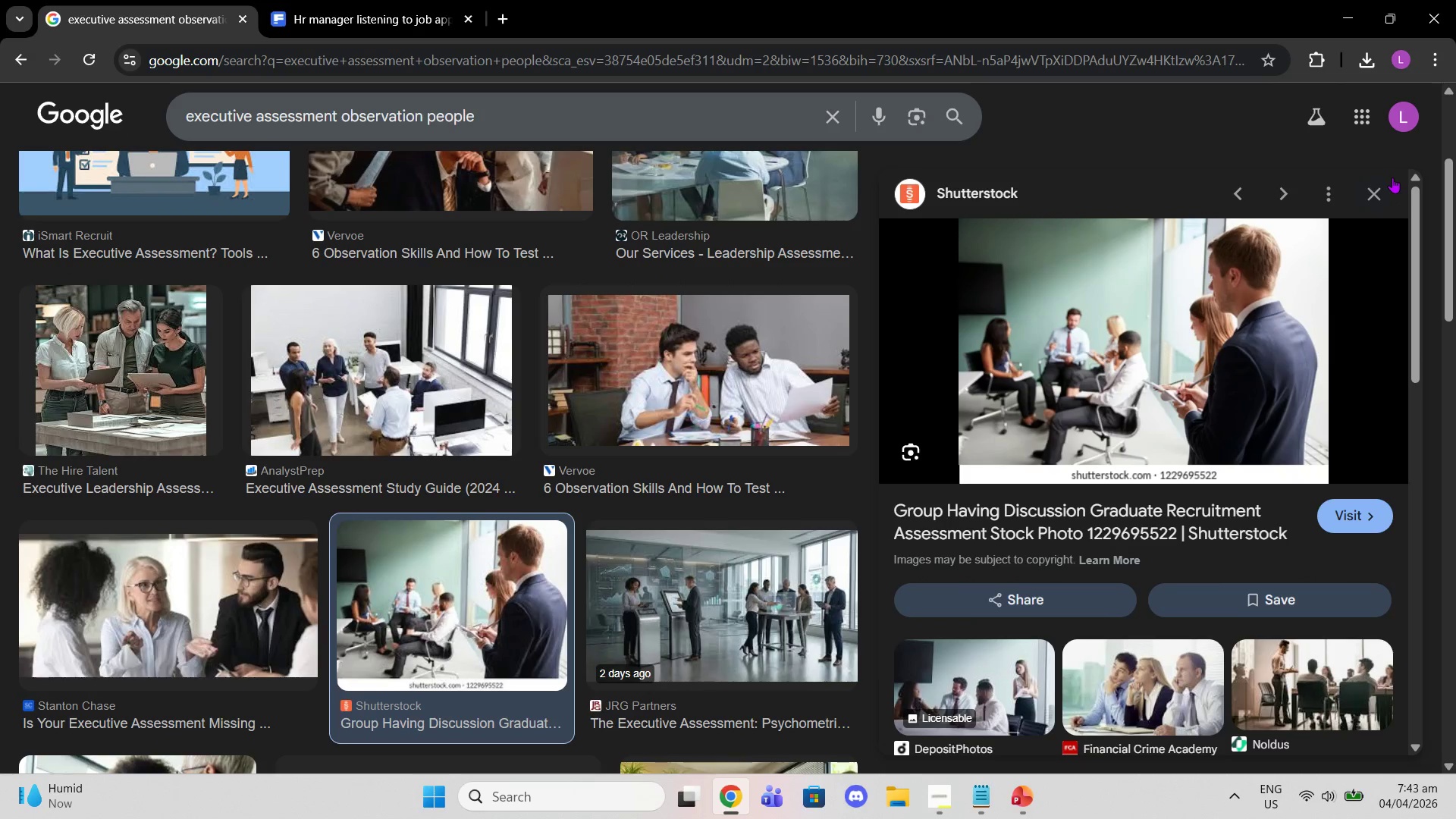 
left_click([1381, 184])
 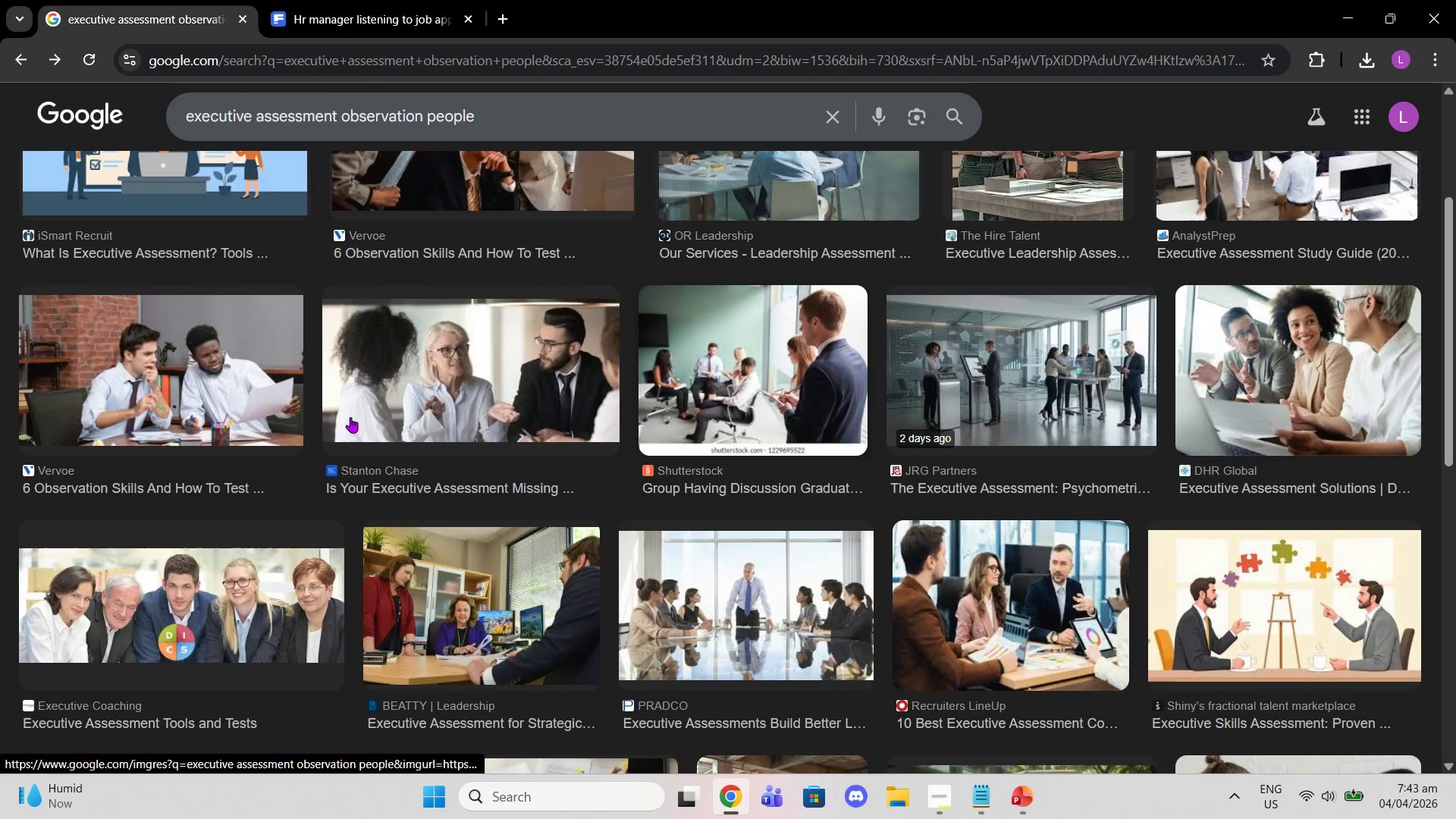 
left_click([475, 367])
 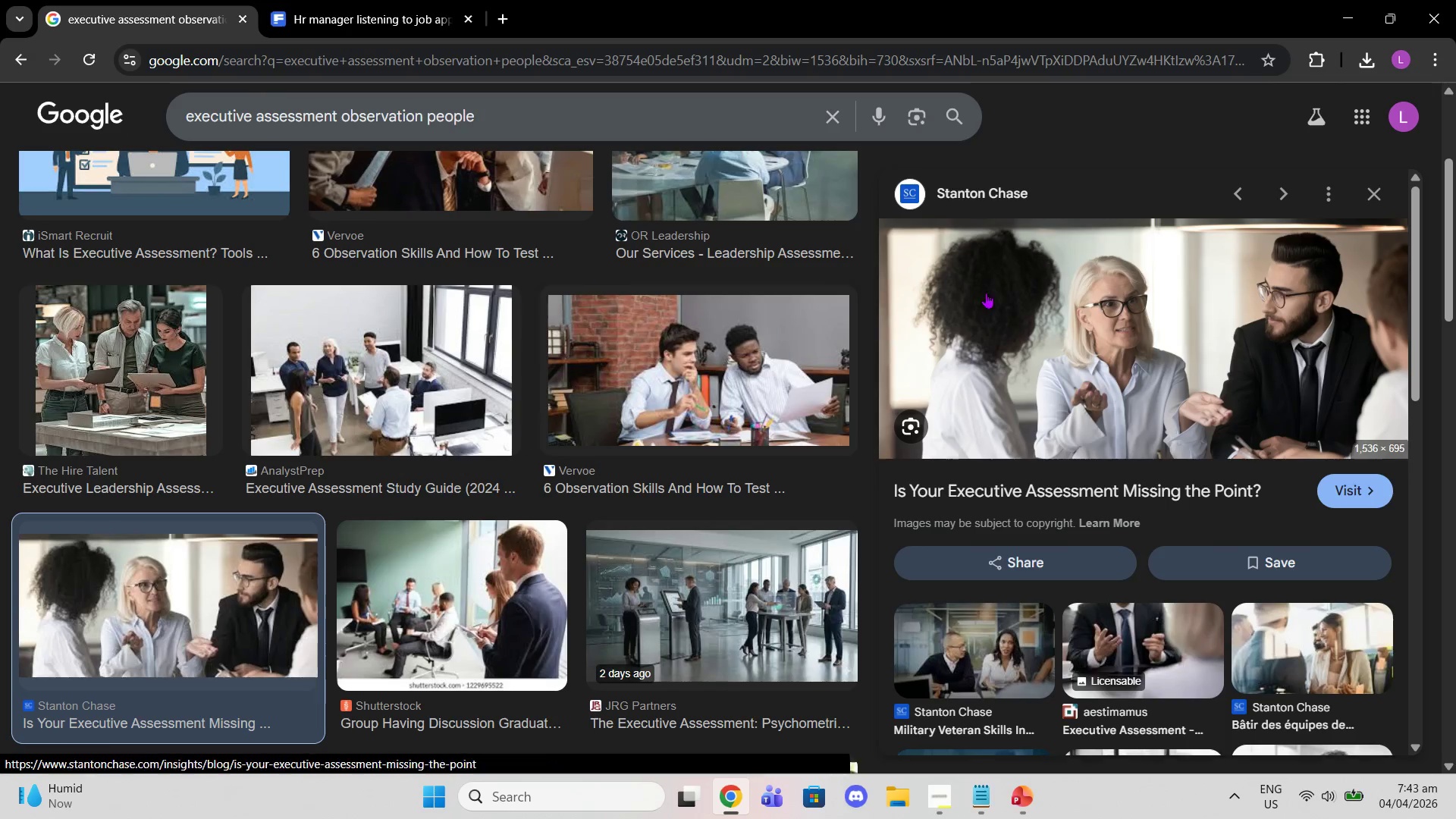 
wait(5.66)
 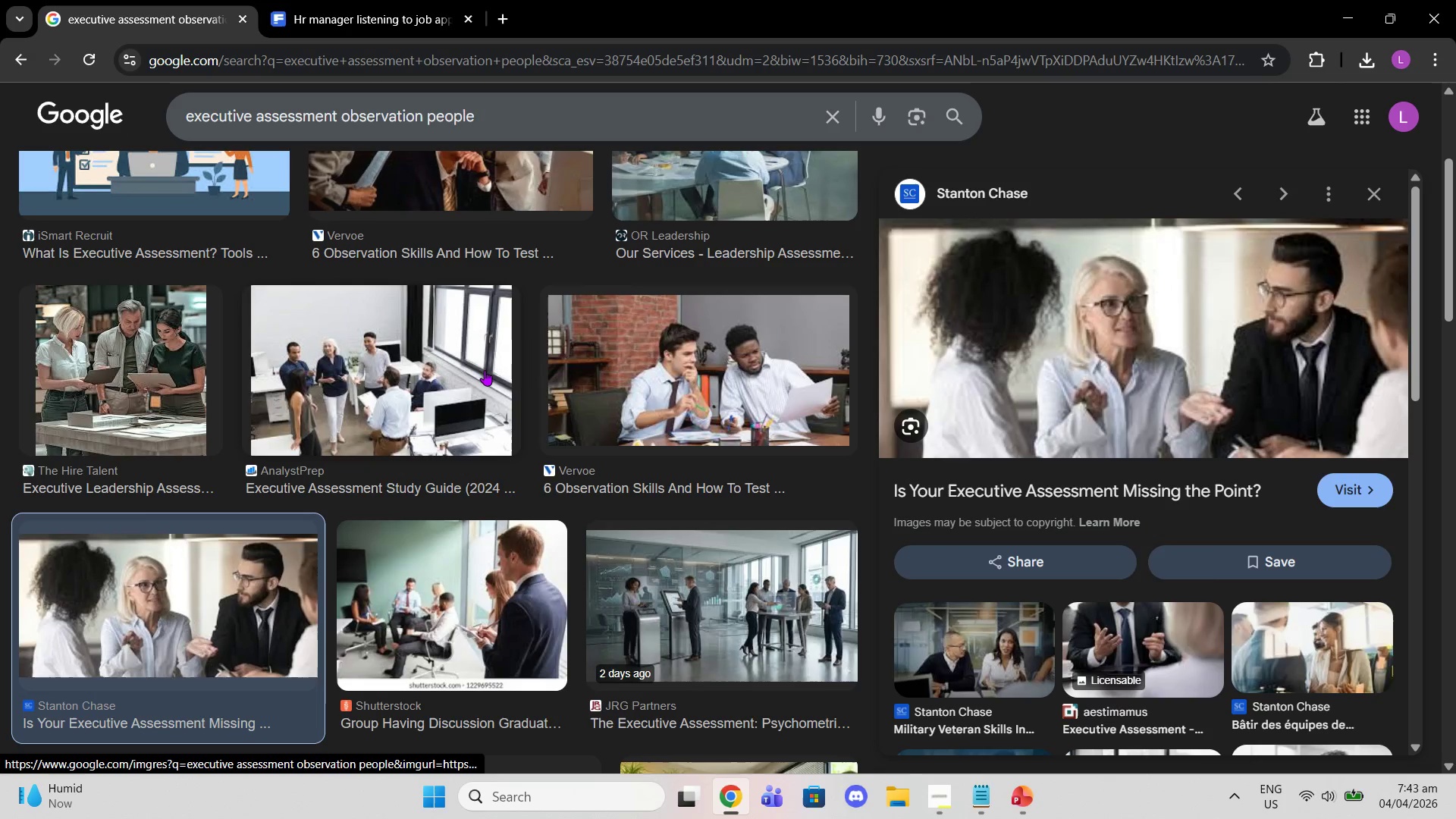 
left_click([1391, 187])
 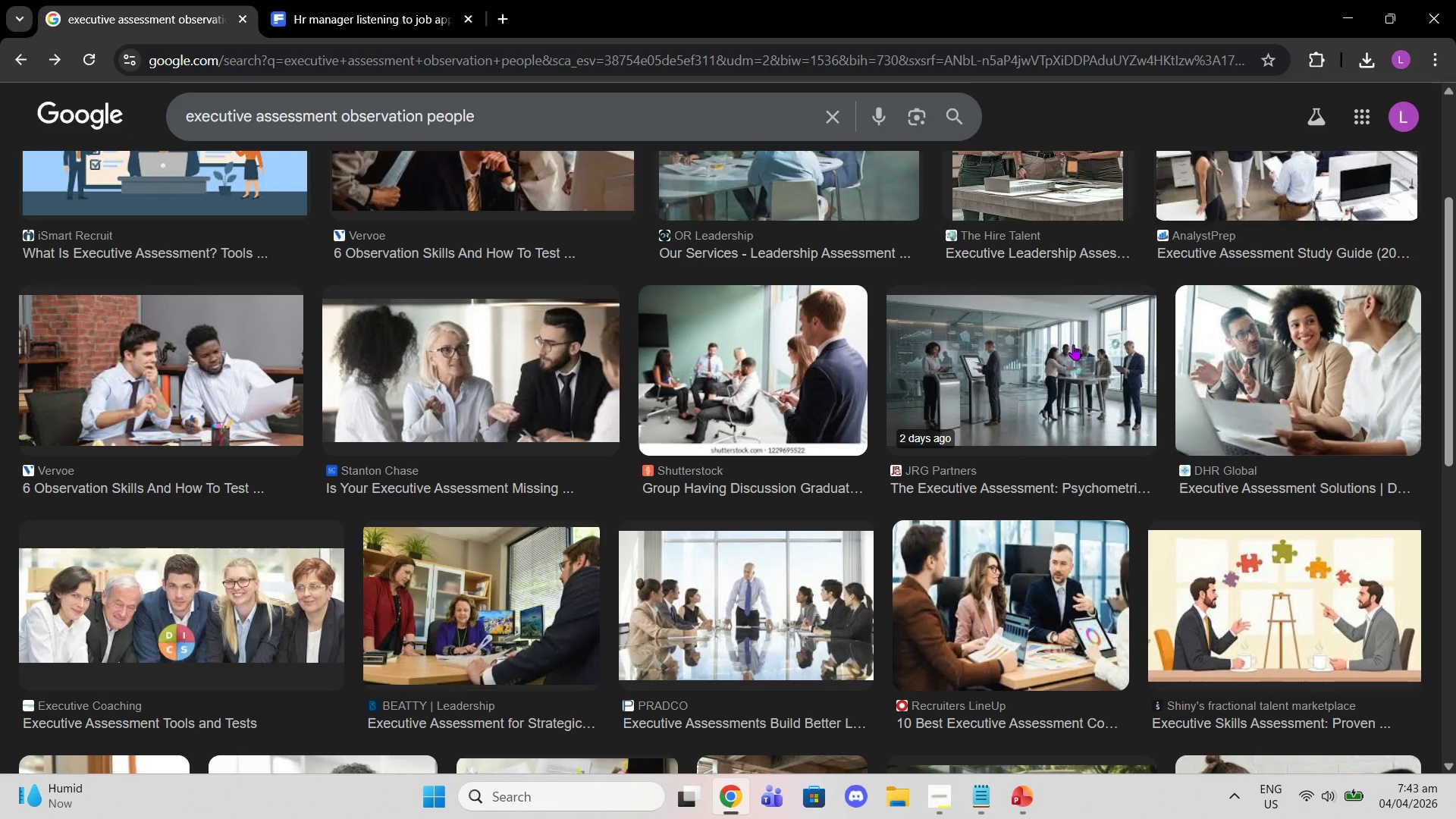 
scroll: coordinate [1042, 422], scroll_direction: down, amount: 5.0
 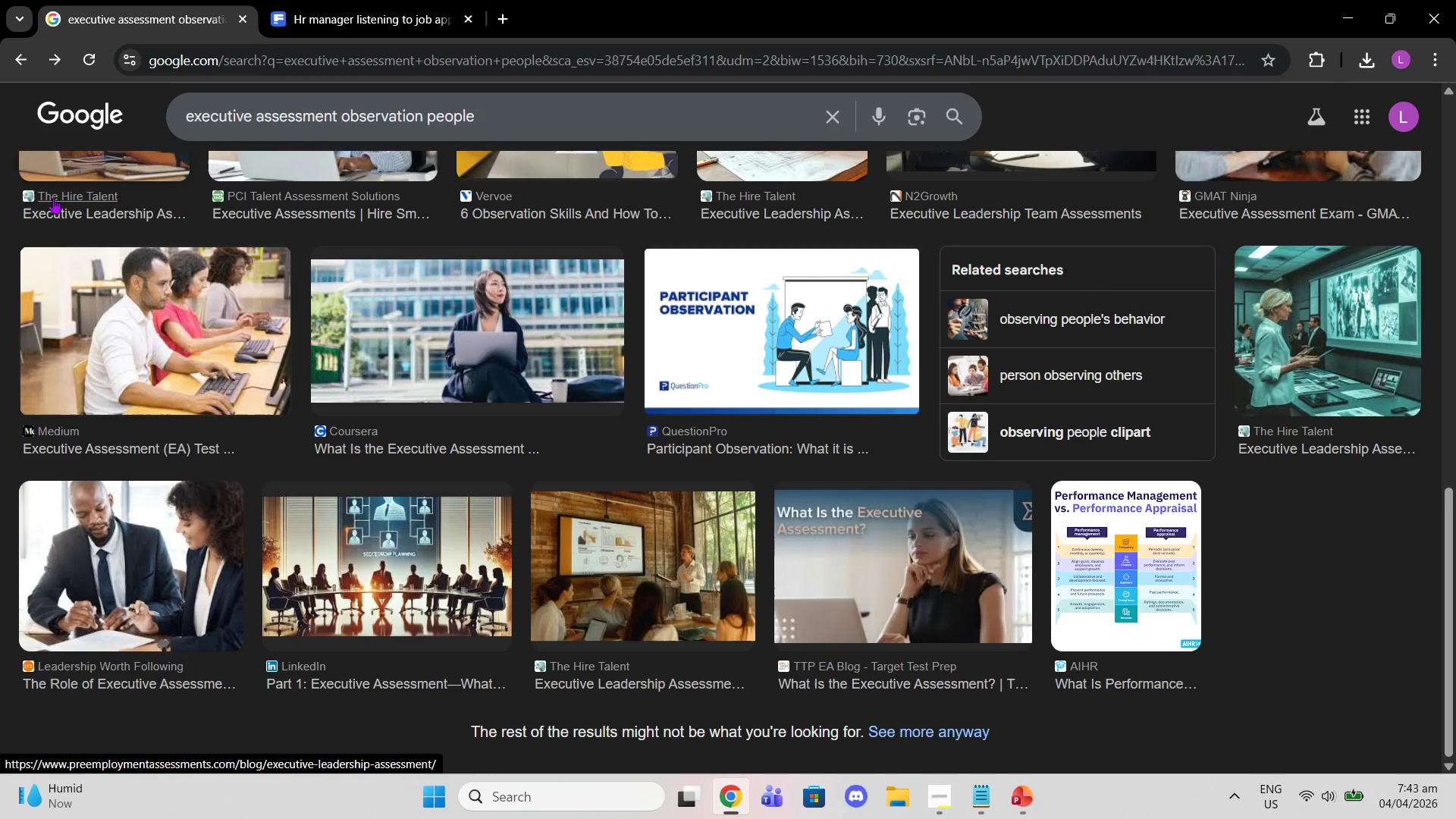 
left_click_drag(start_coordinate=[510, 107], to_coordinate=[0, 122])
 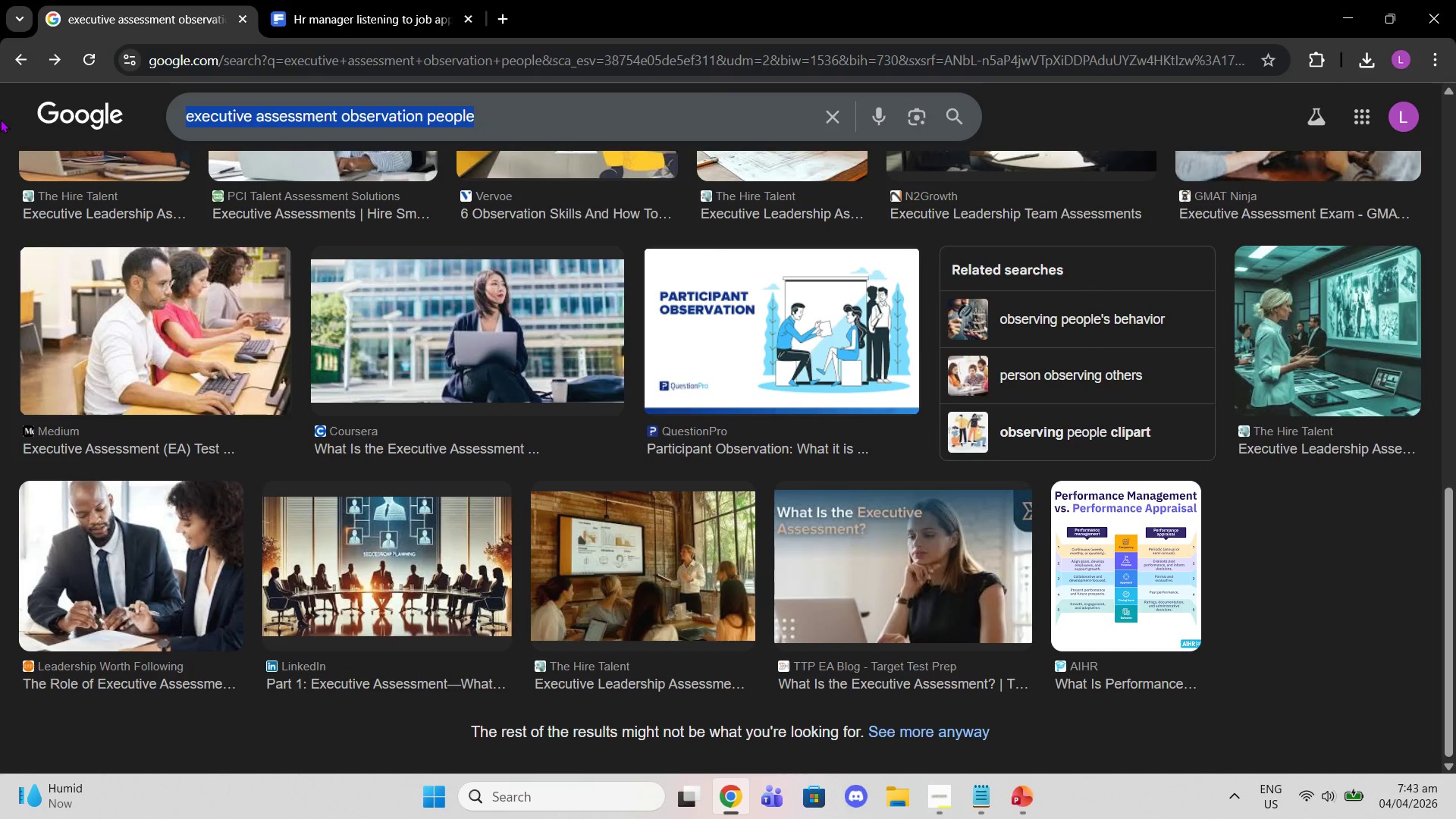 
type(office judgemental)
 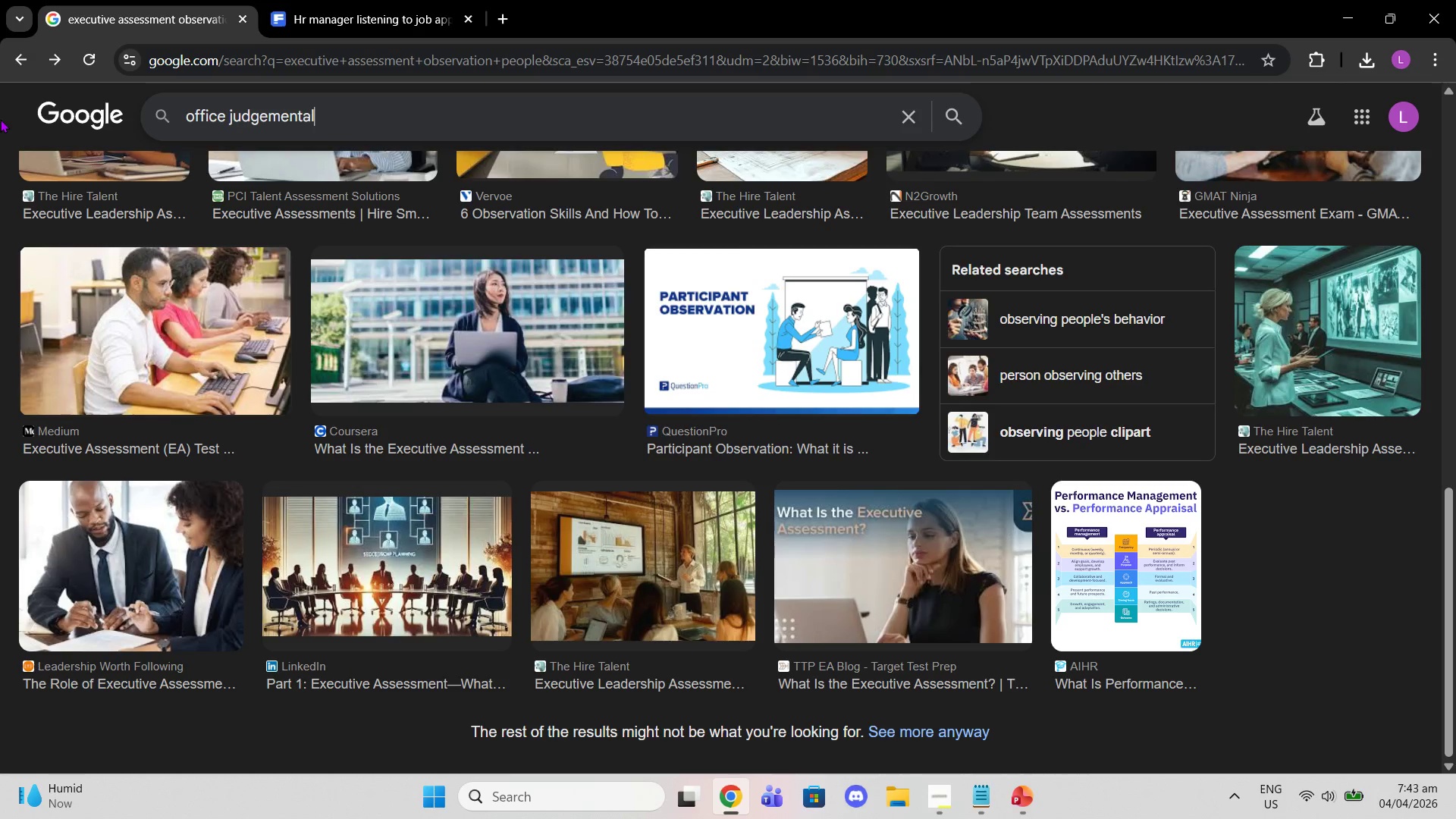 
key(Enter)
 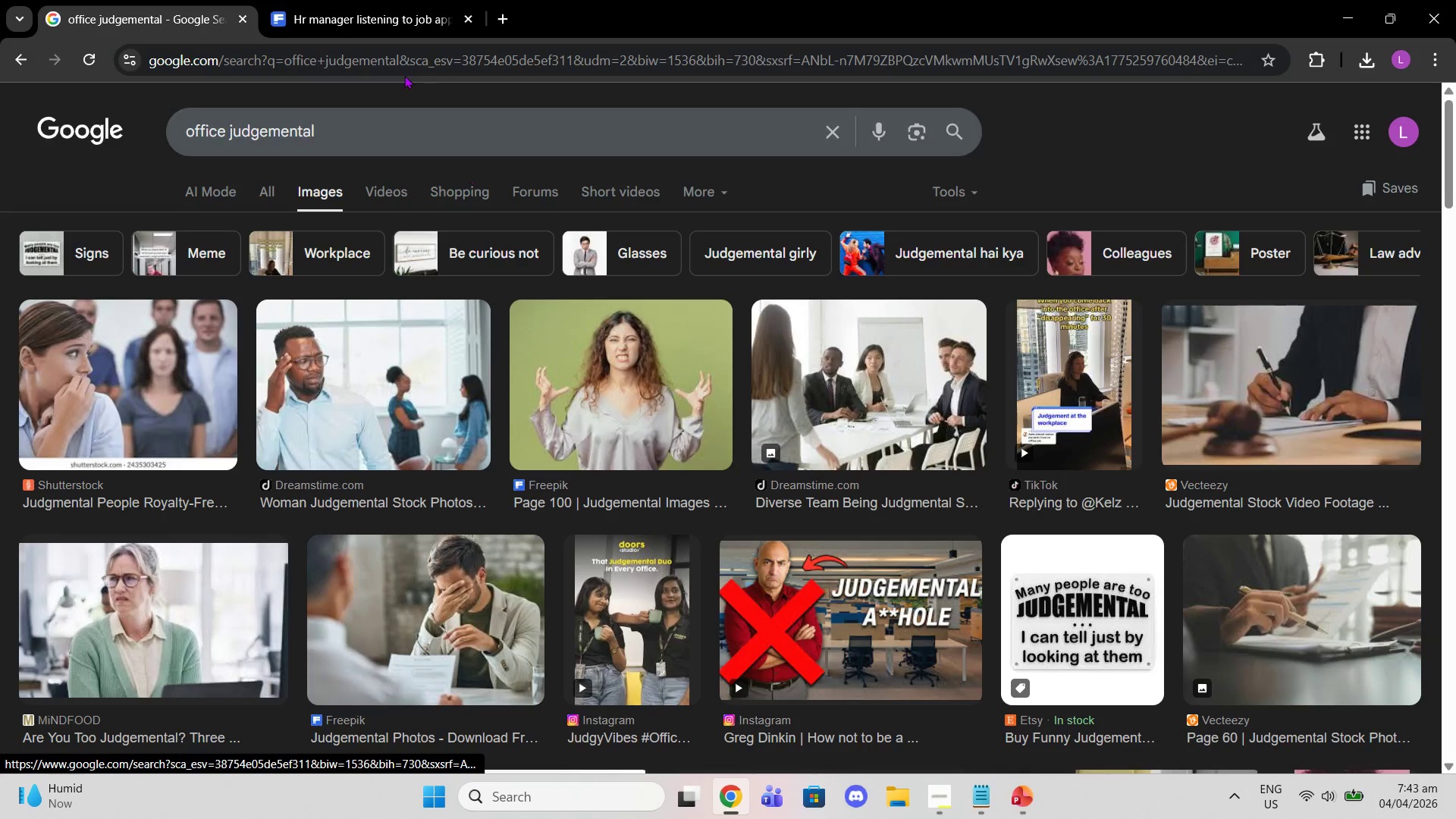 
wait(5.23)
 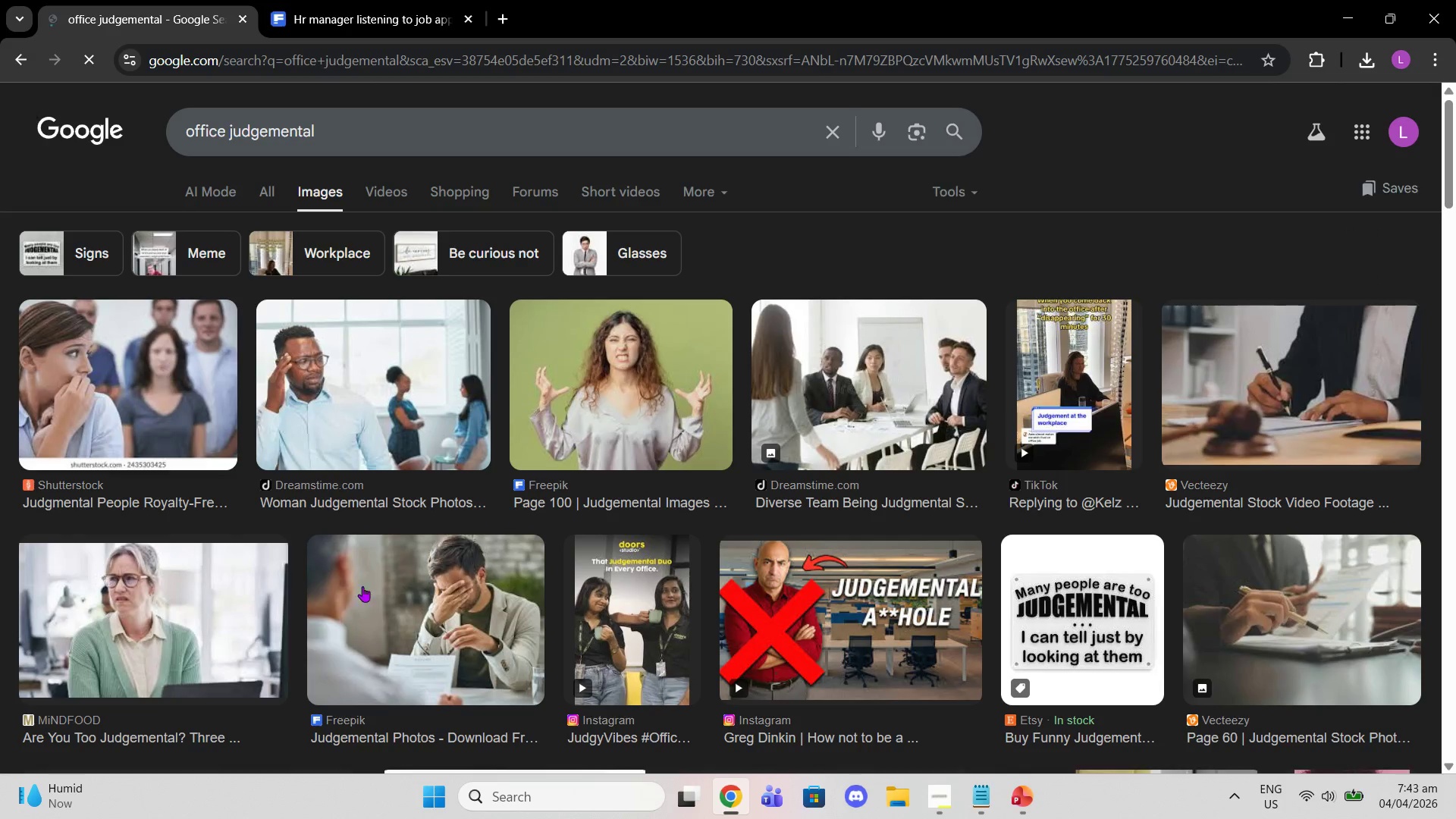 
left_click([400, 143])
 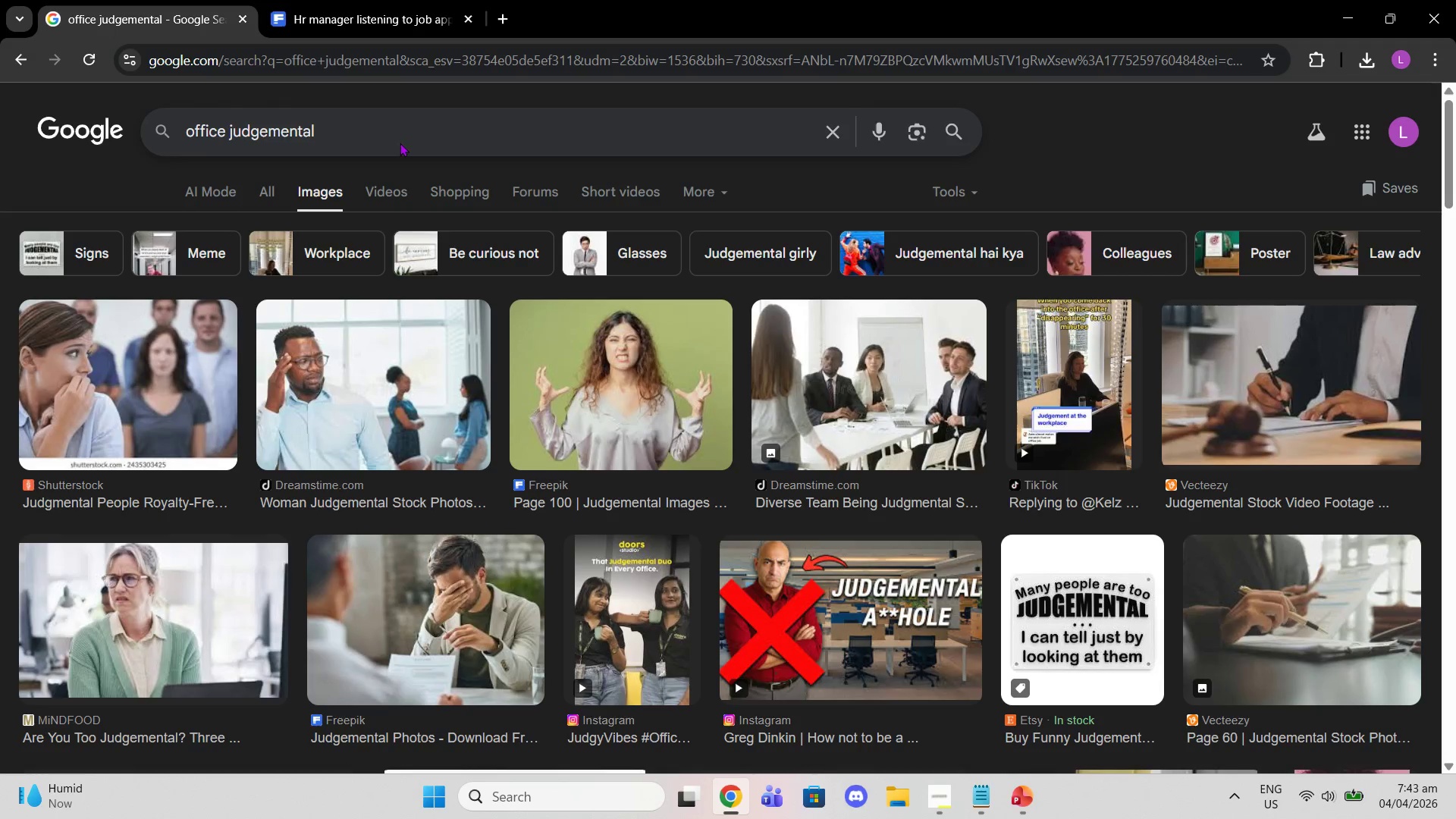 
type( stock photo)
 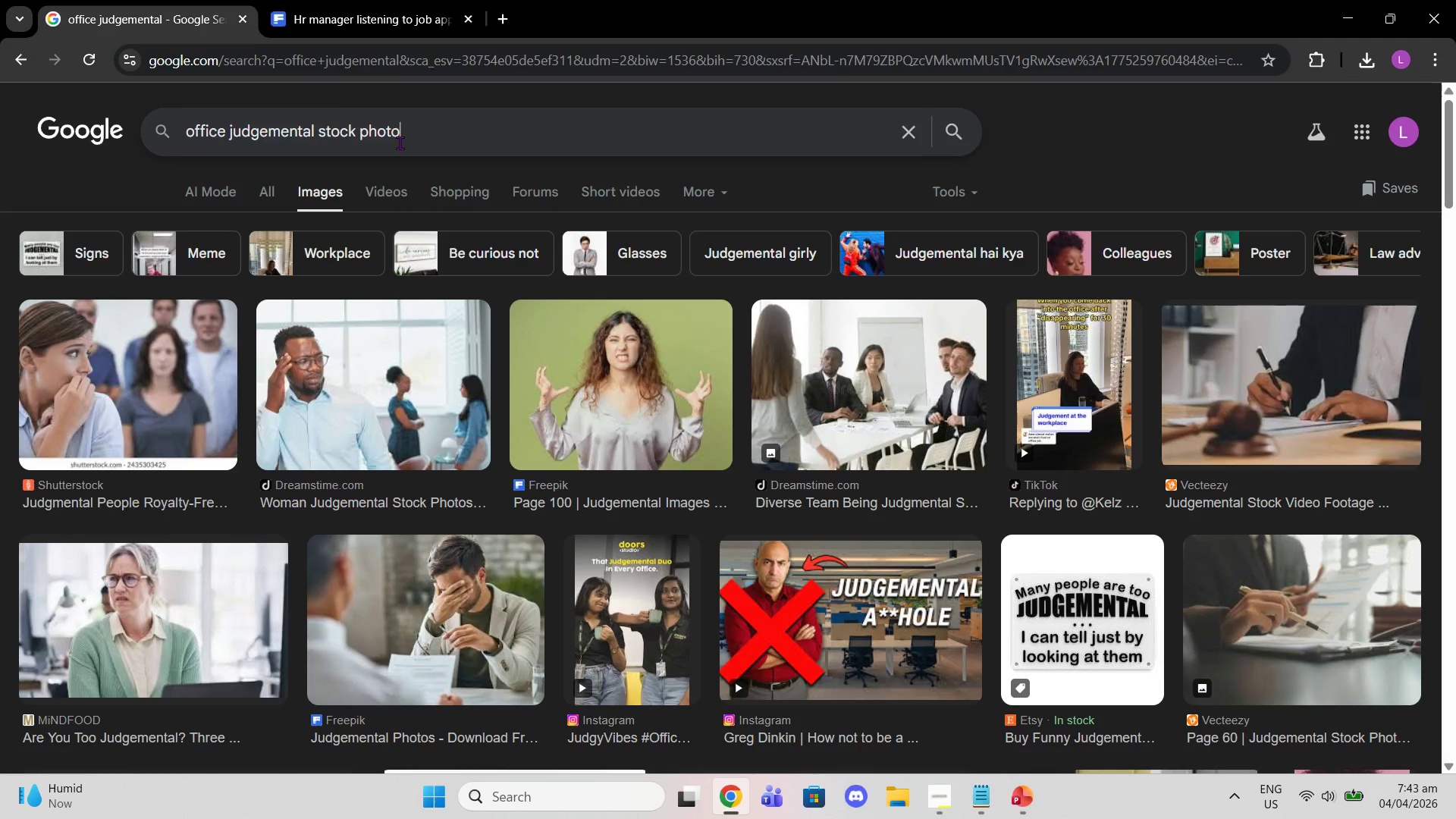 
key(Enter)
 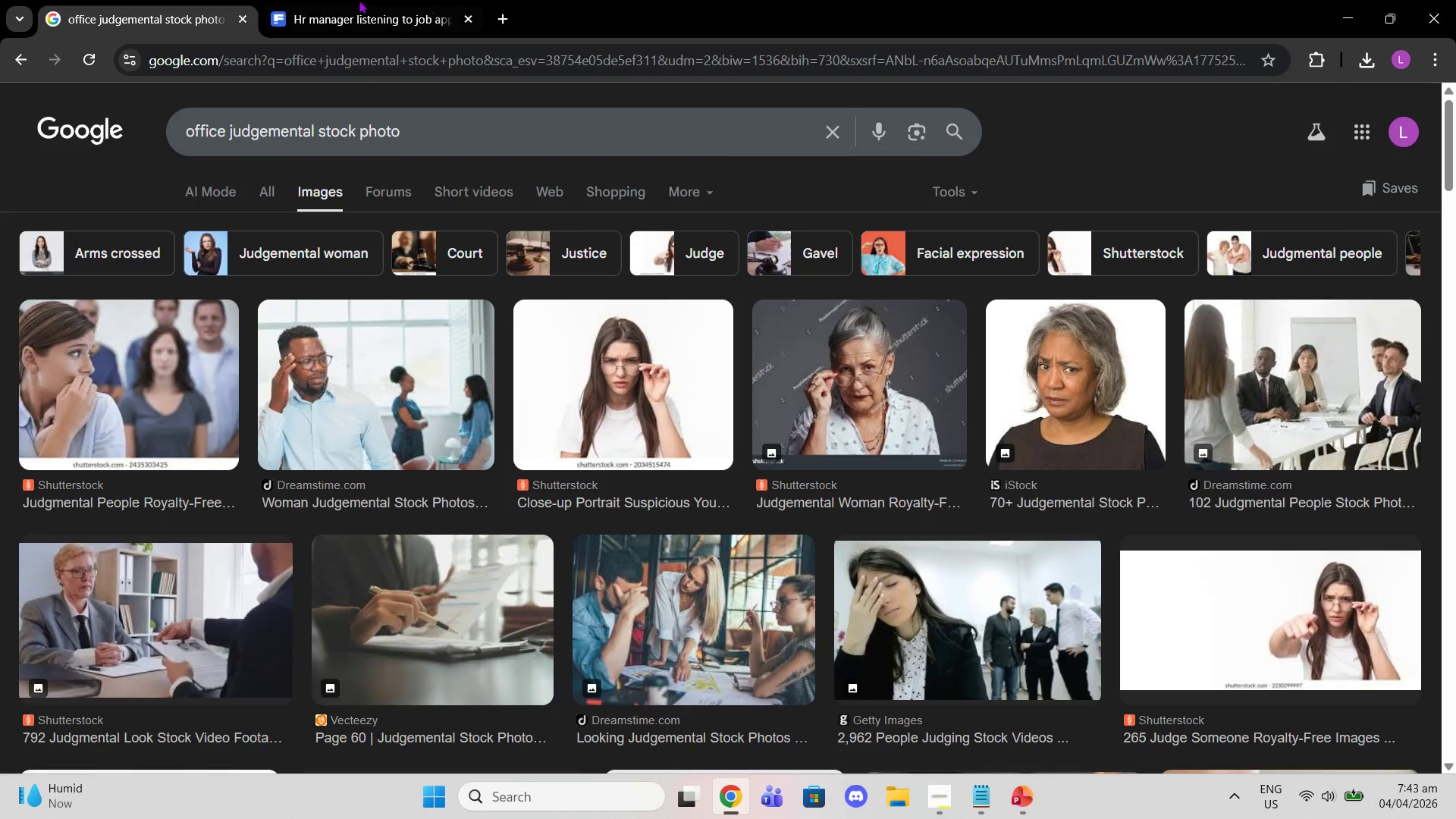 
left_click_drag(start_coordinate=[1283, 464], to_coordinate=[1279, 496])
 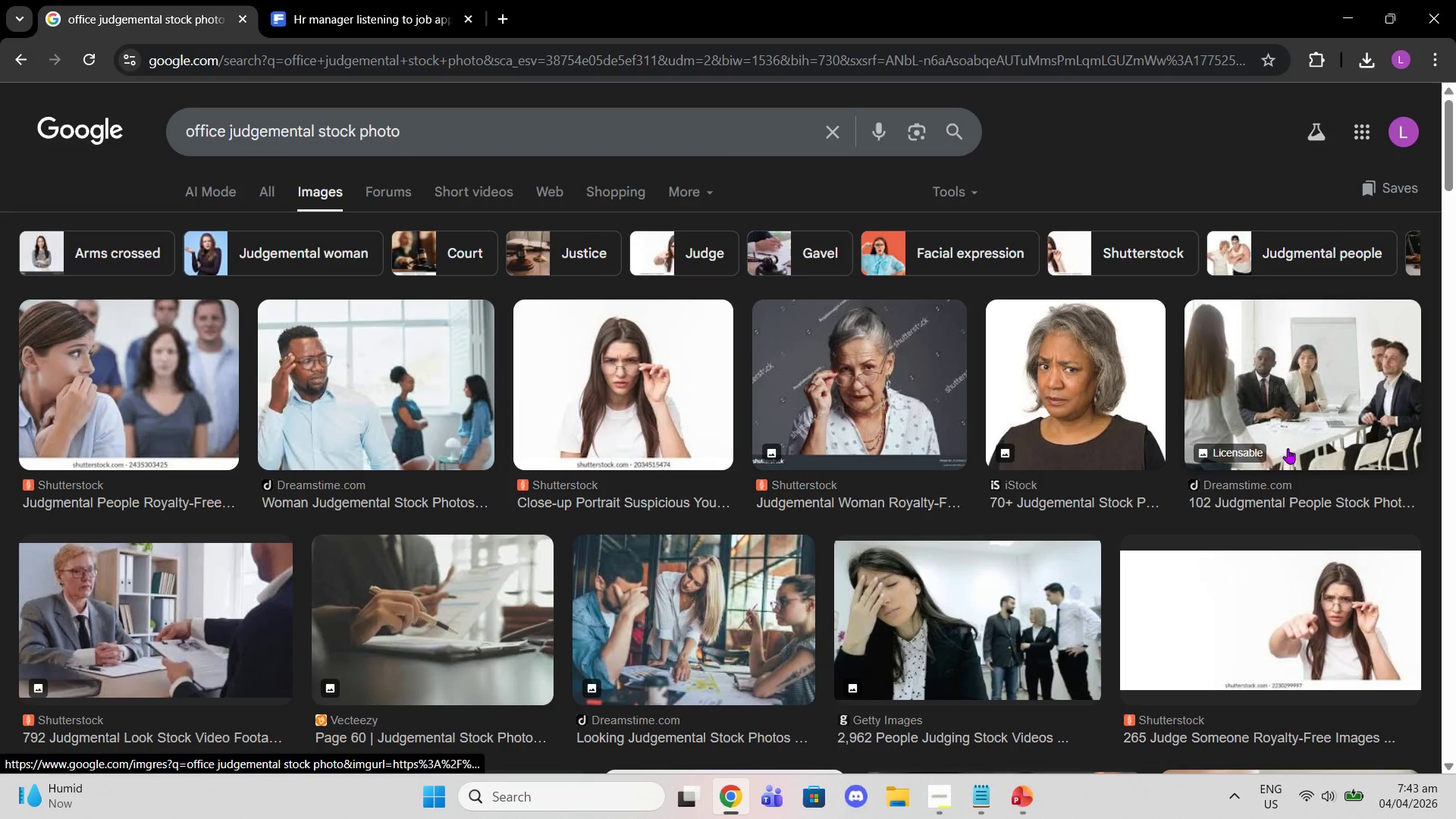 
left_click([1288, 435])
 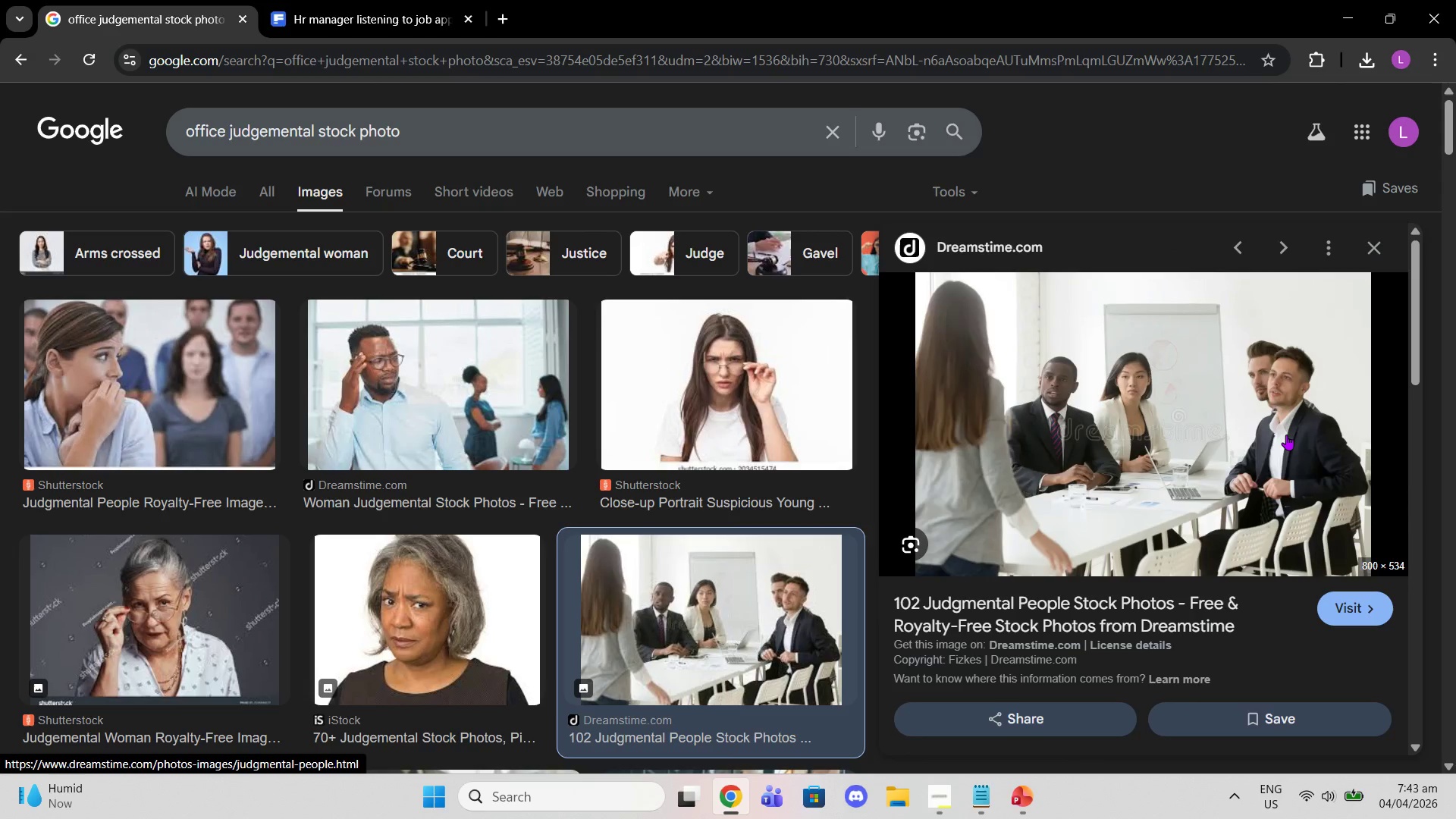 
scroll: coordinate [1250, 563], scroll_direction: down, amount: 5.0
 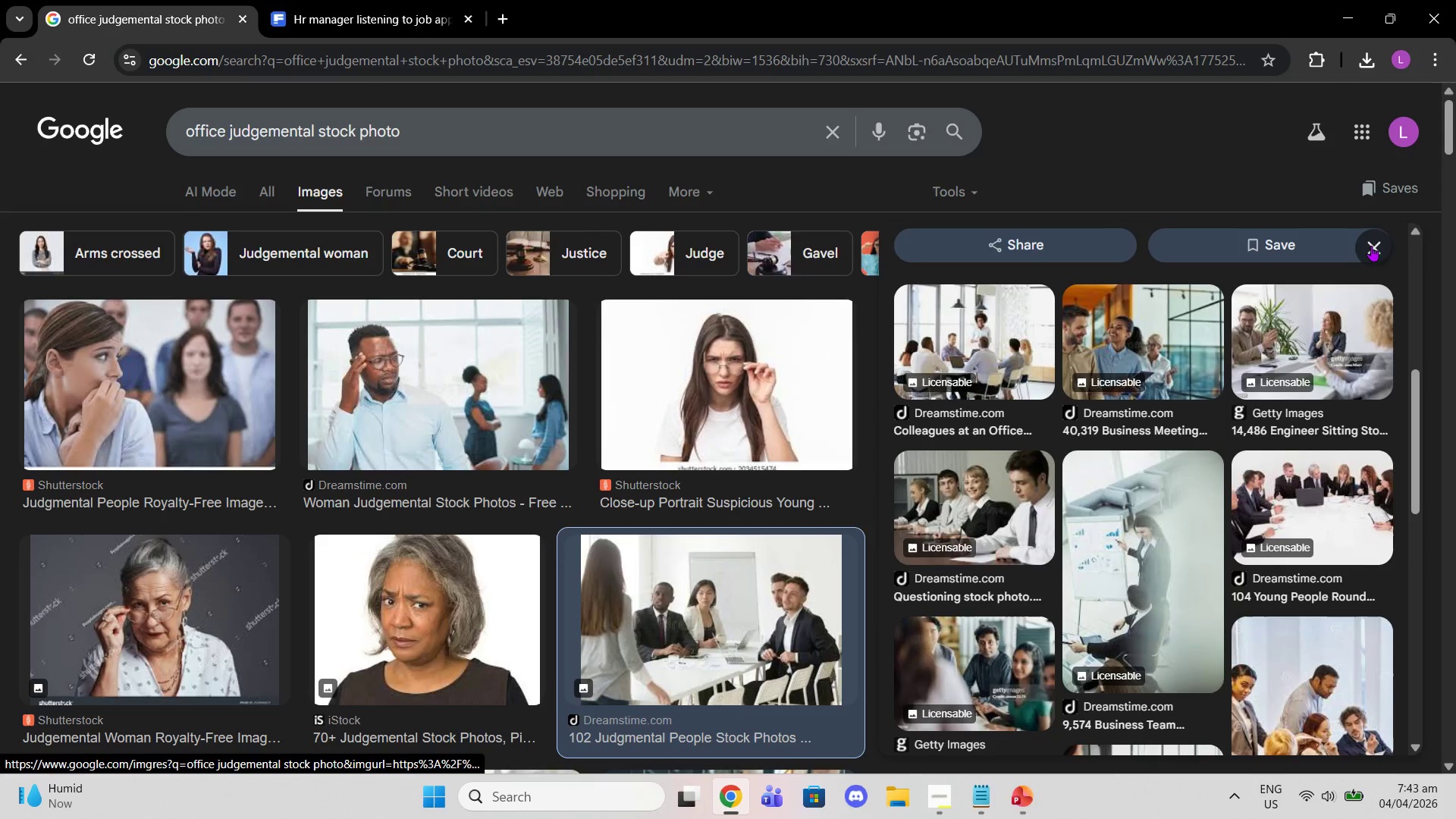 
left_click([1379, 225])
 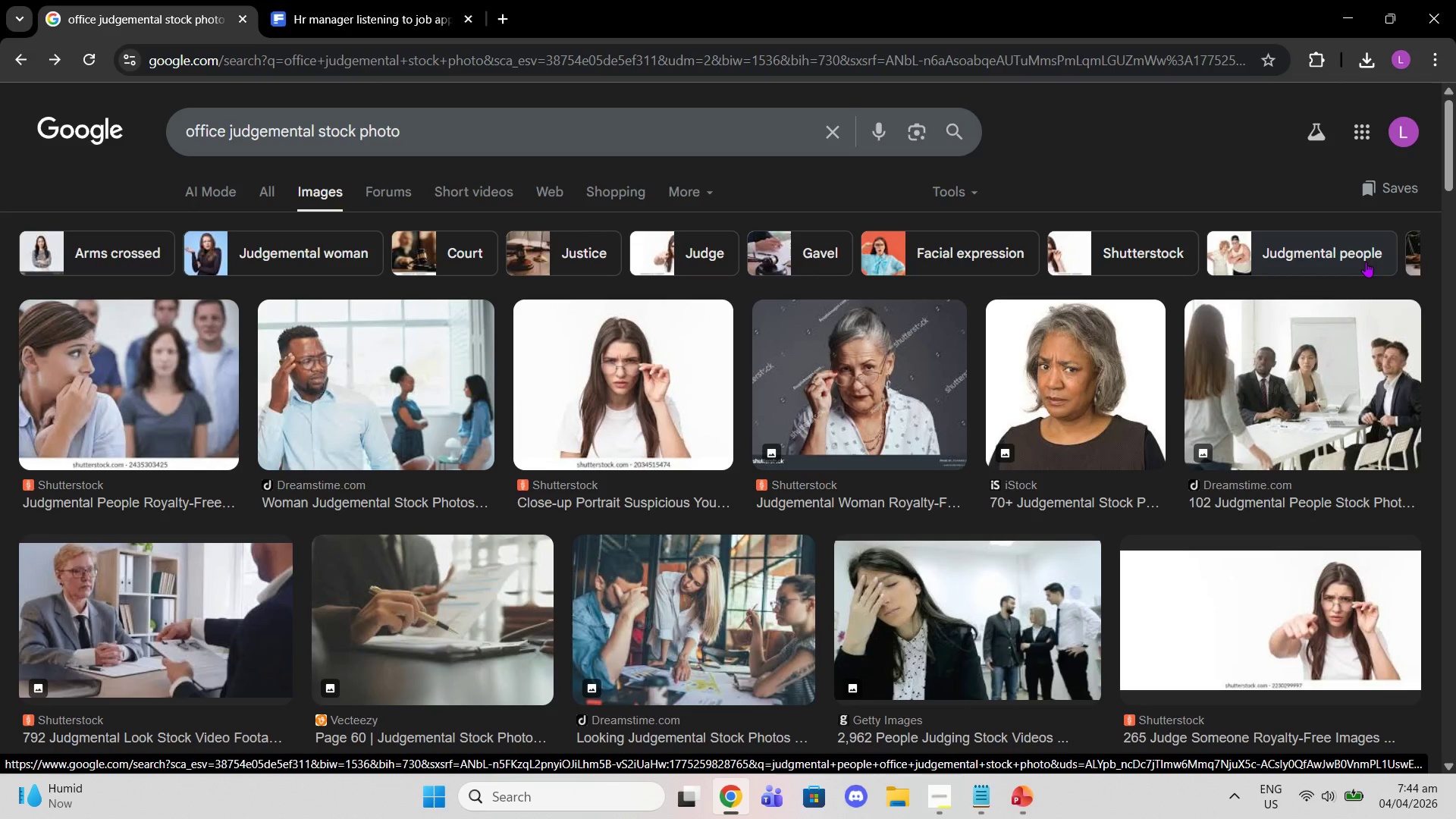 
scroll: coordinate [1160, 475], scroll_direction: down, amount: 11.0
 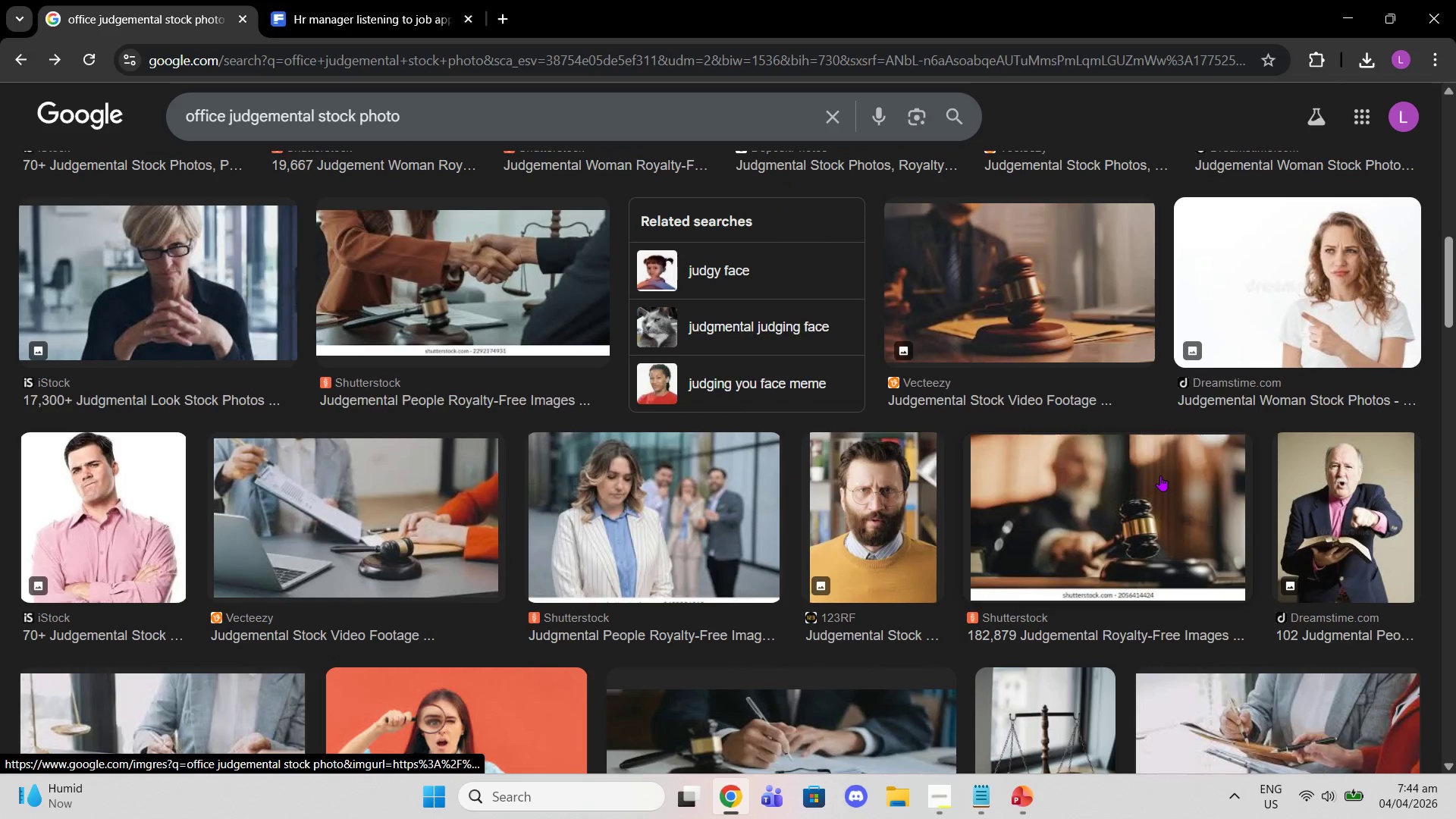 
scroll: coordinate [1165, 497], scroll_direction: down, amount: 10.0
 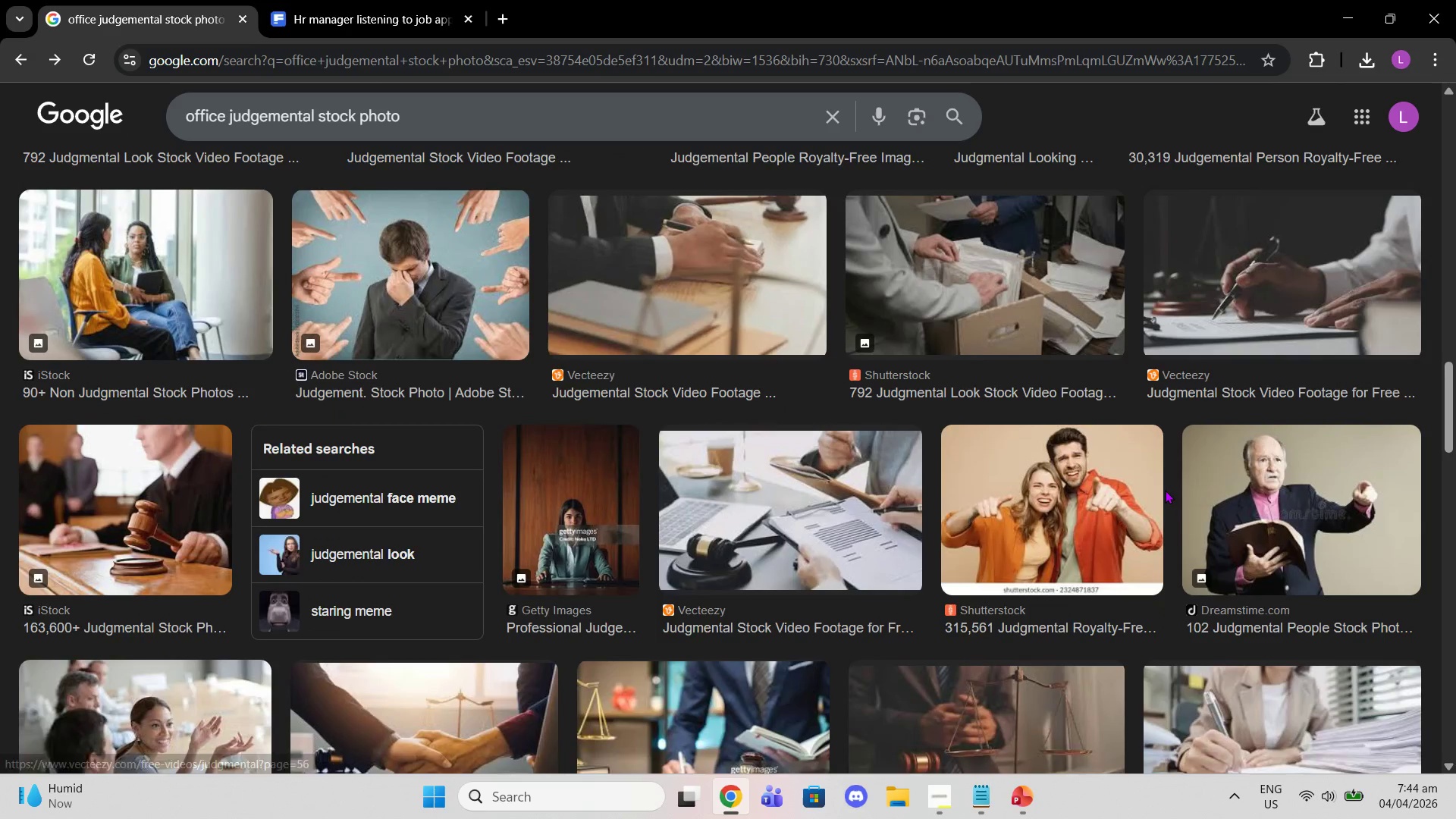 
scroll: coordinate [1165, 490], scroll_direction: up, amount: 3.0
 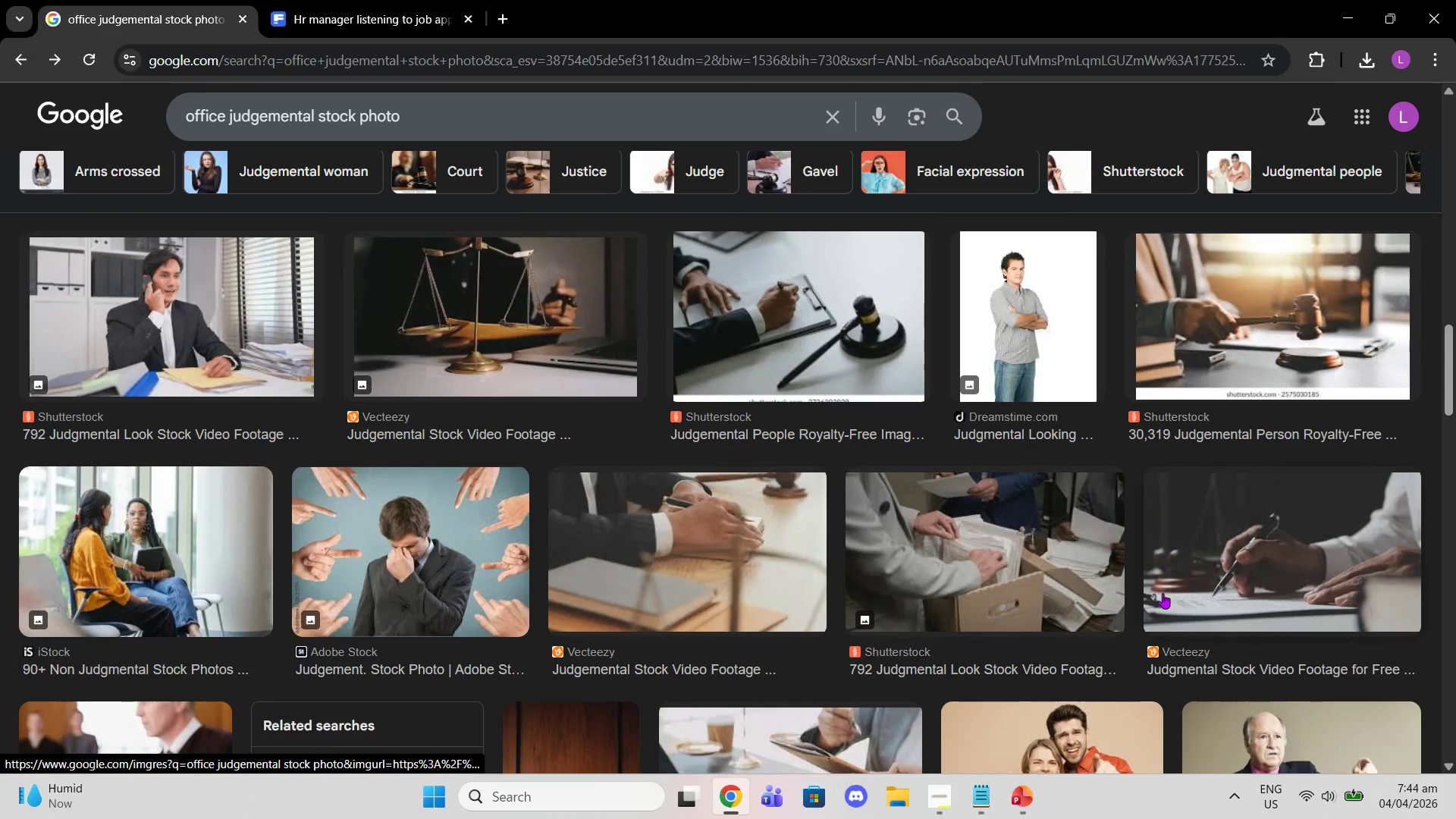 
scroll: coordinate [1169, 727], scroll_direction: down, amount: 9.0
 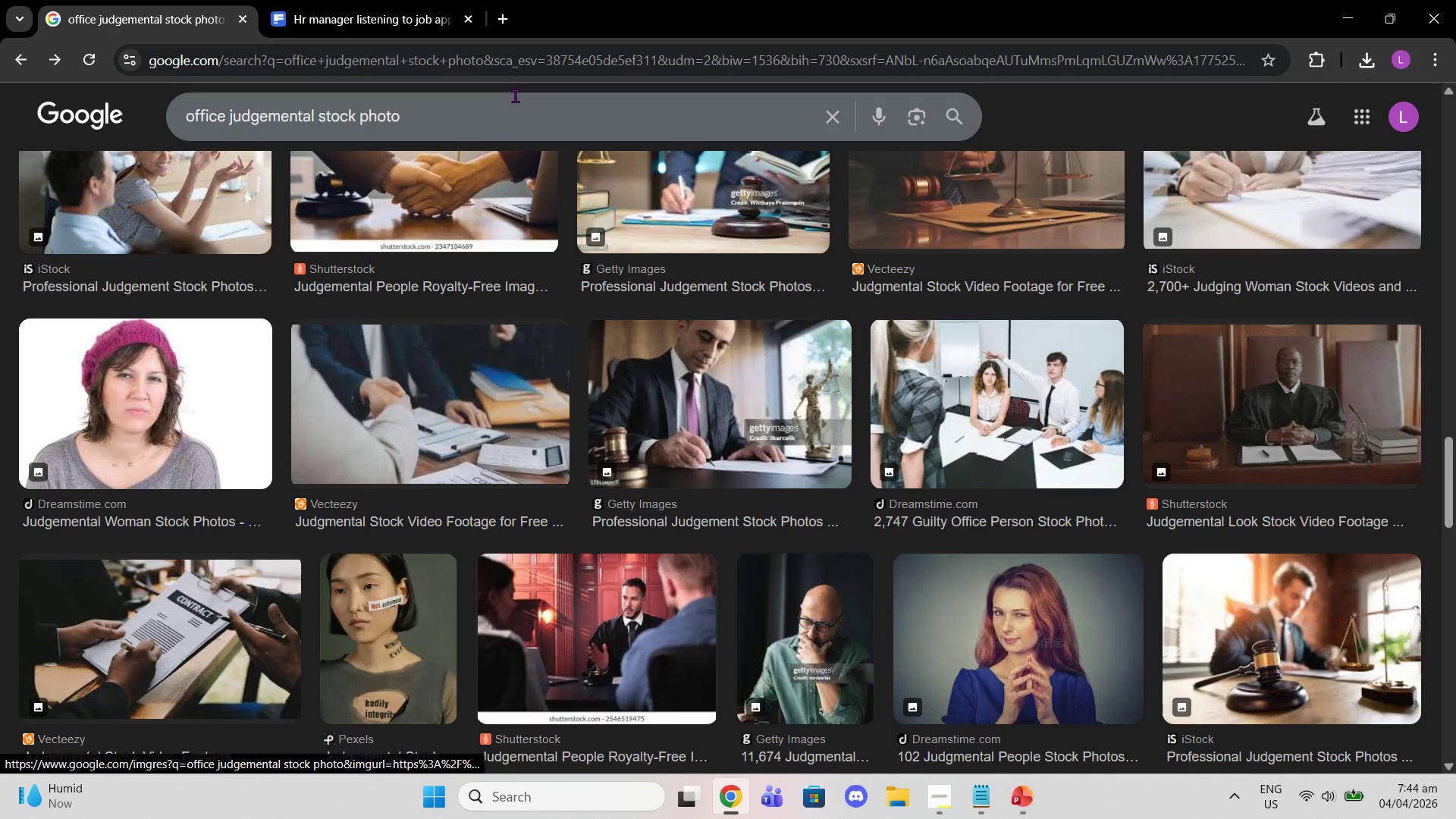 
left_click_drag(start_coordinate=[491, 104], to_coordinate=[0, 130])
 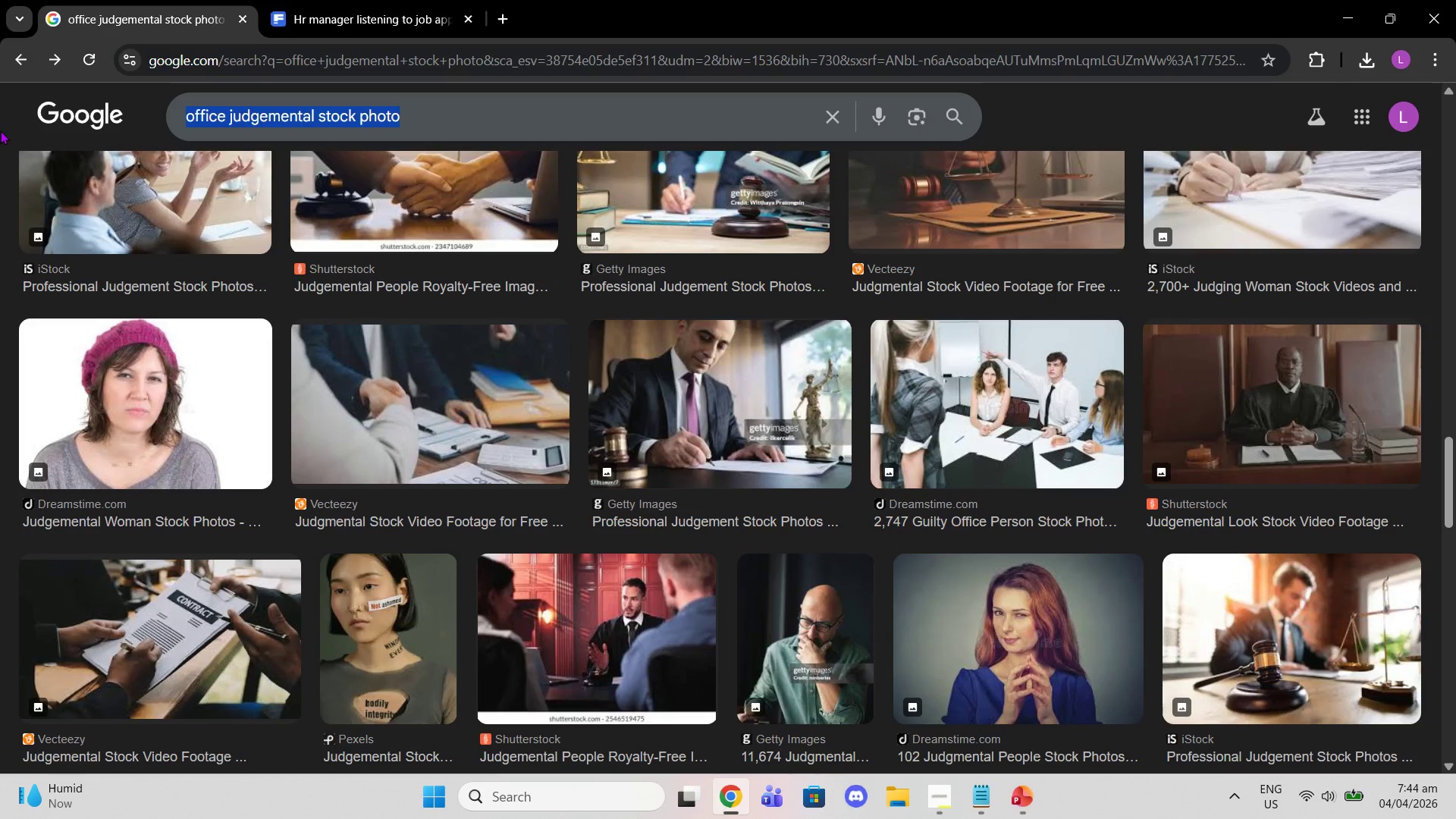 
type(office people evaluating you in meeting')
key(Backspace)
 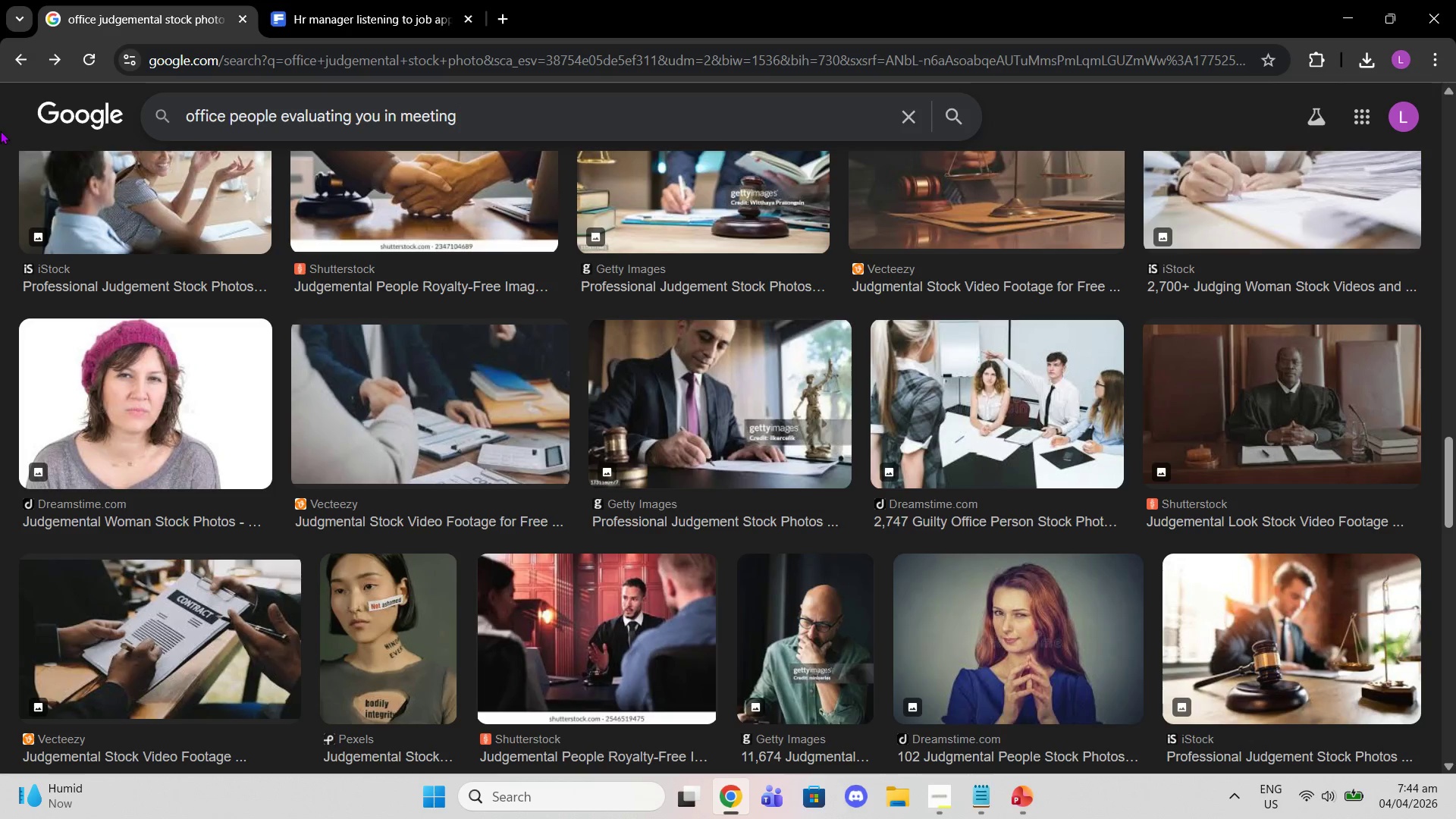 
key(Enter)
 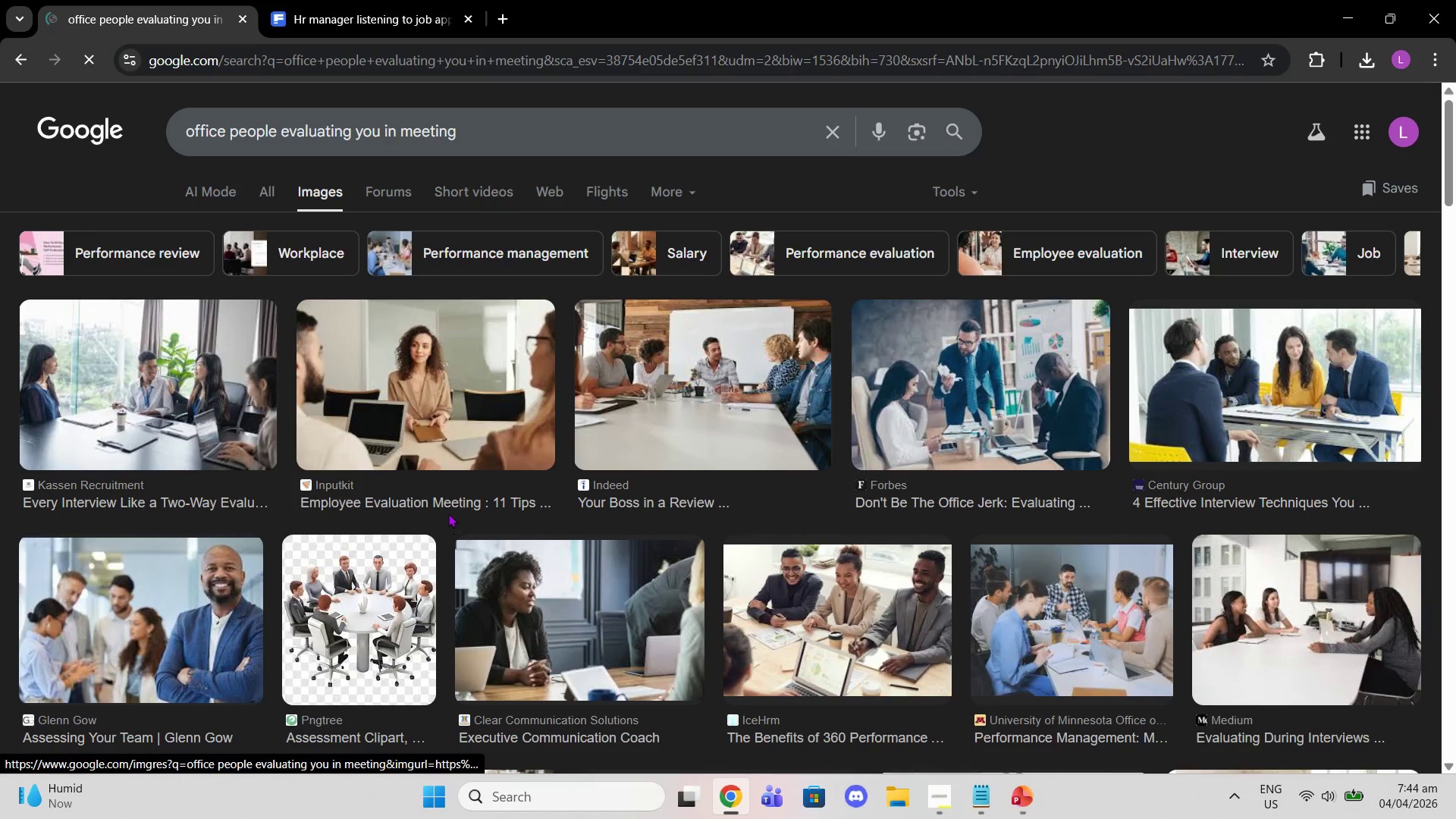 
left_click([440, 380])
 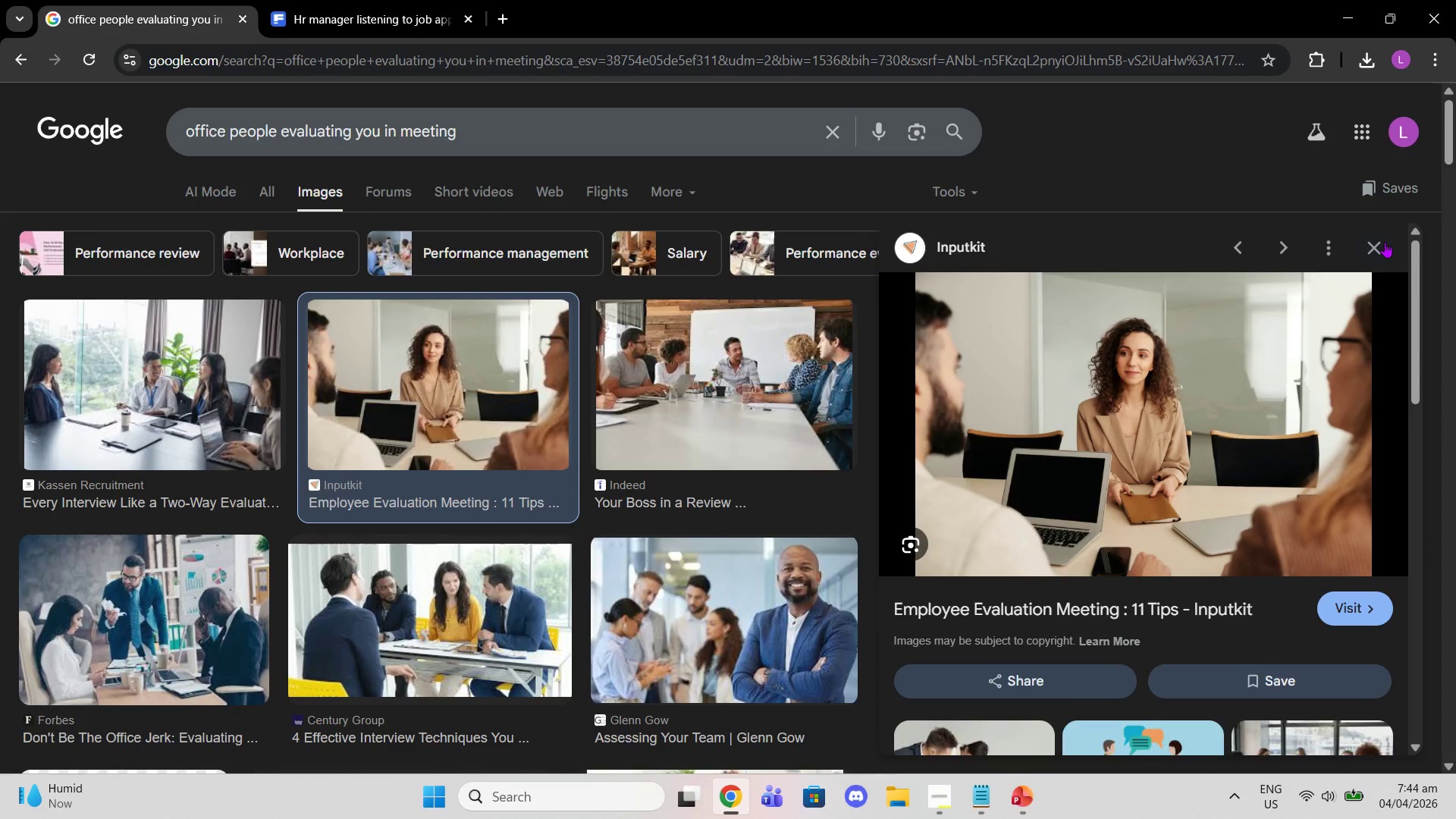 
left_click([1385, 242])
 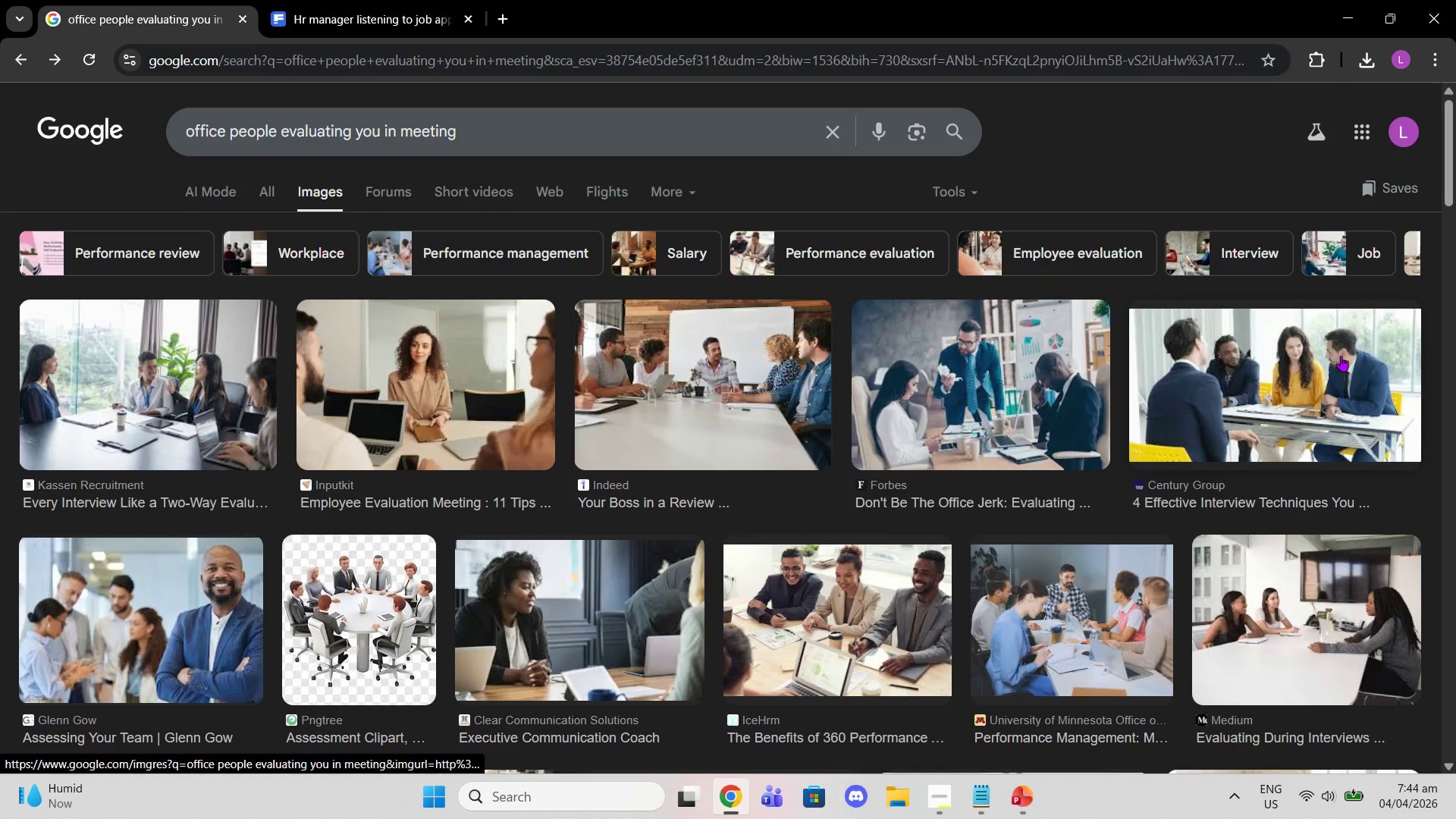 
left_click([1326, 372])
 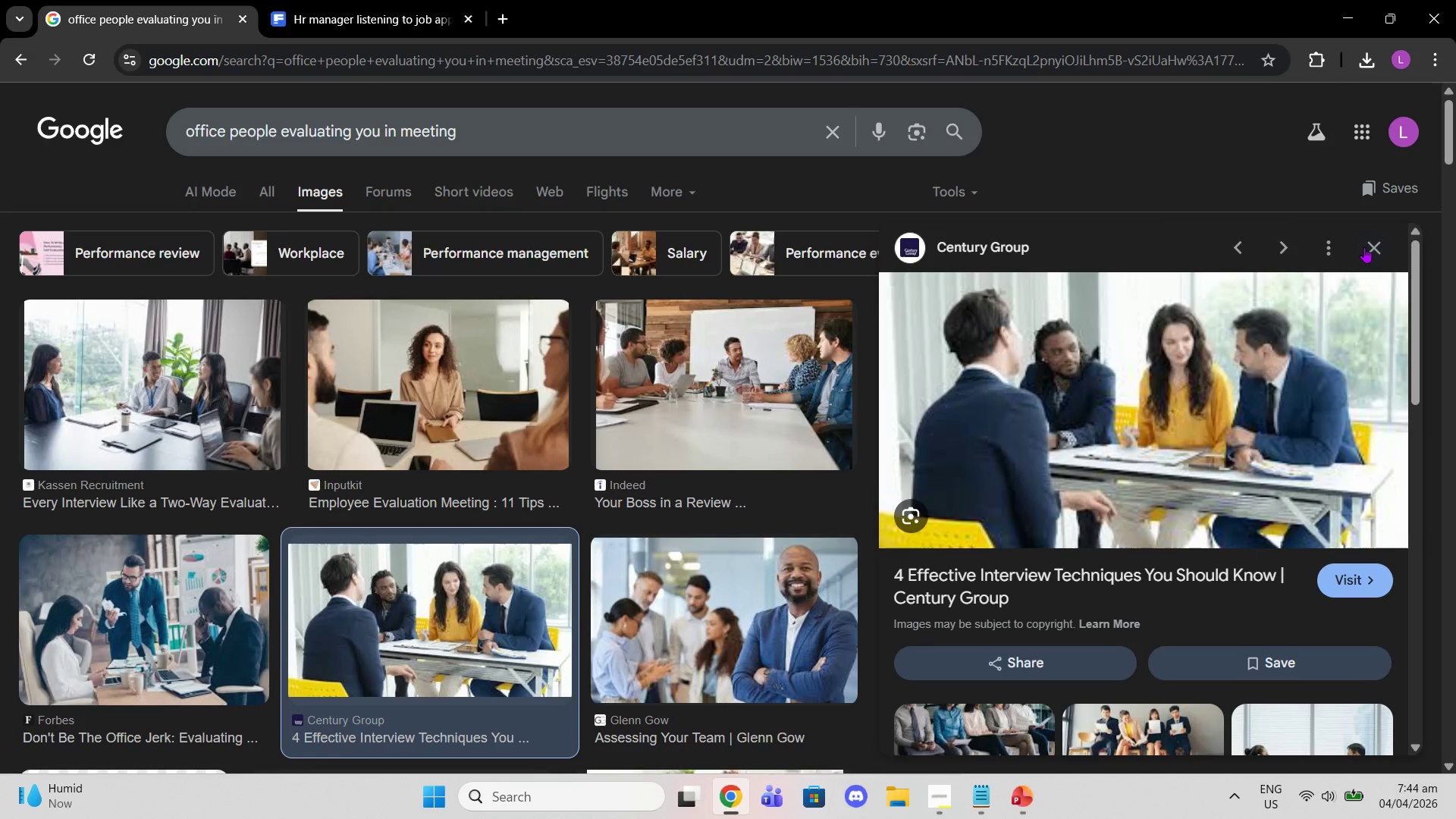 
left_click([1364, 247])
 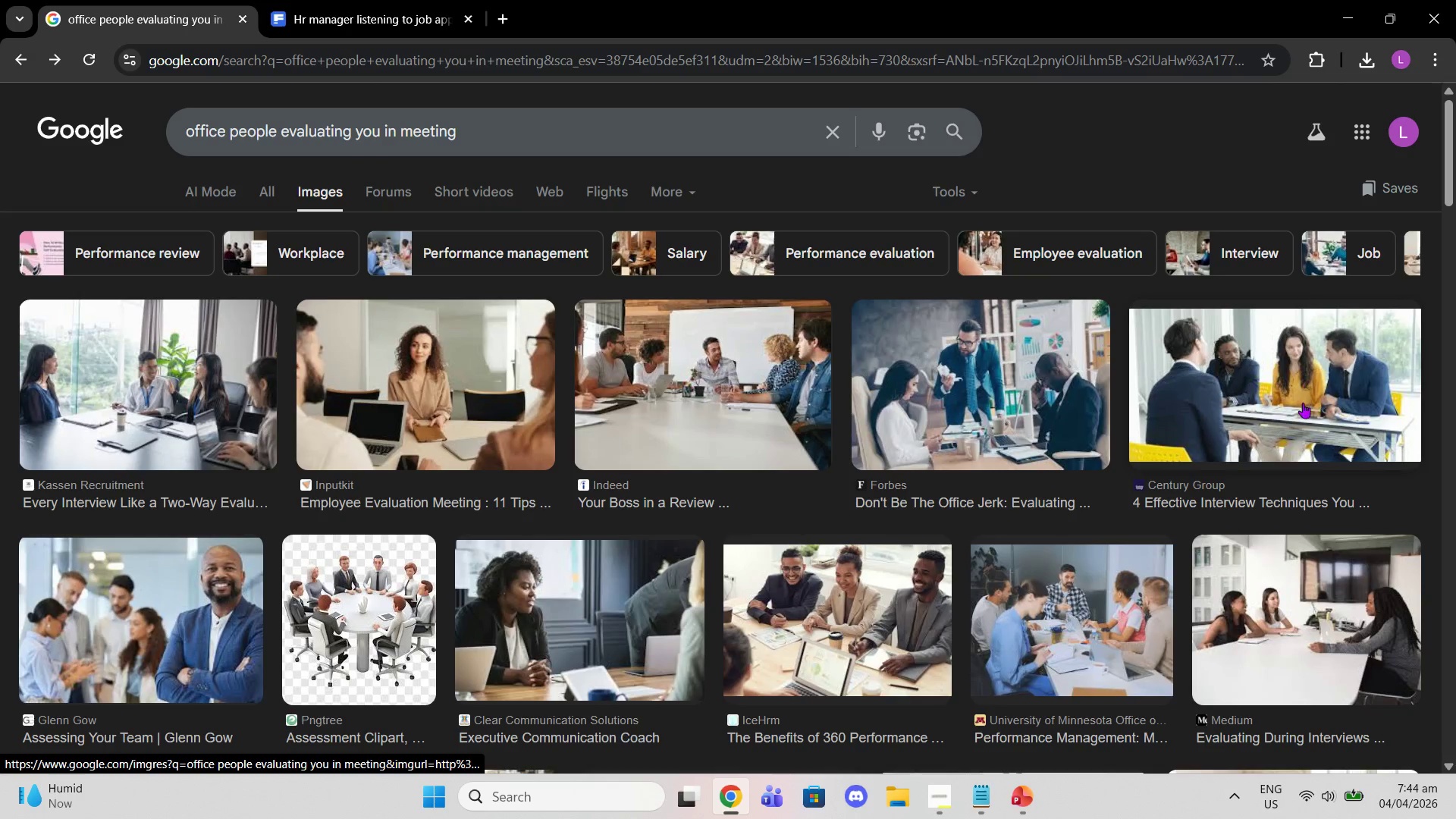 
scroll: coordinate [1303, 413], scroll_direction: down, amount: 4.0
 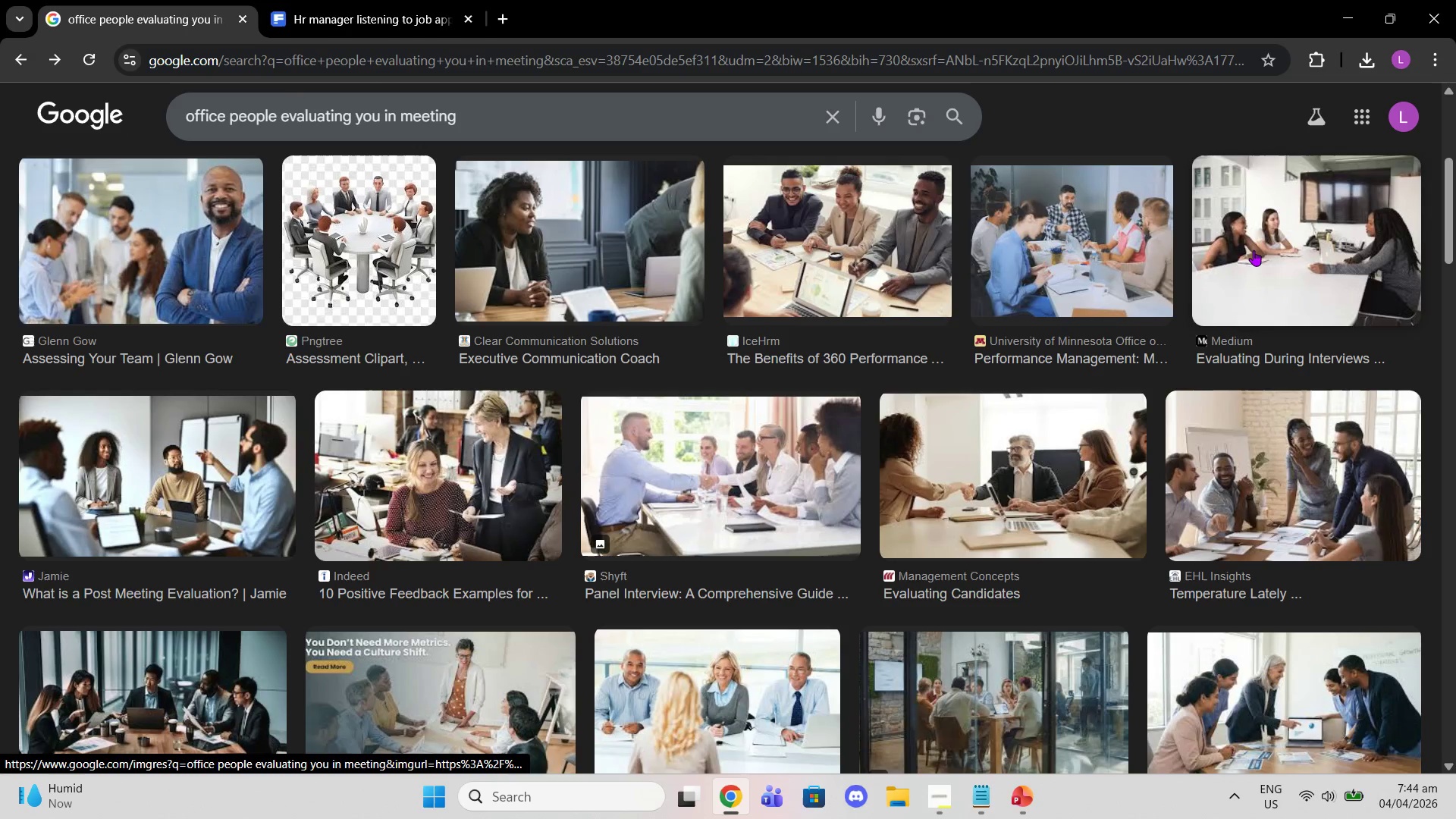 
wait(5.81)
 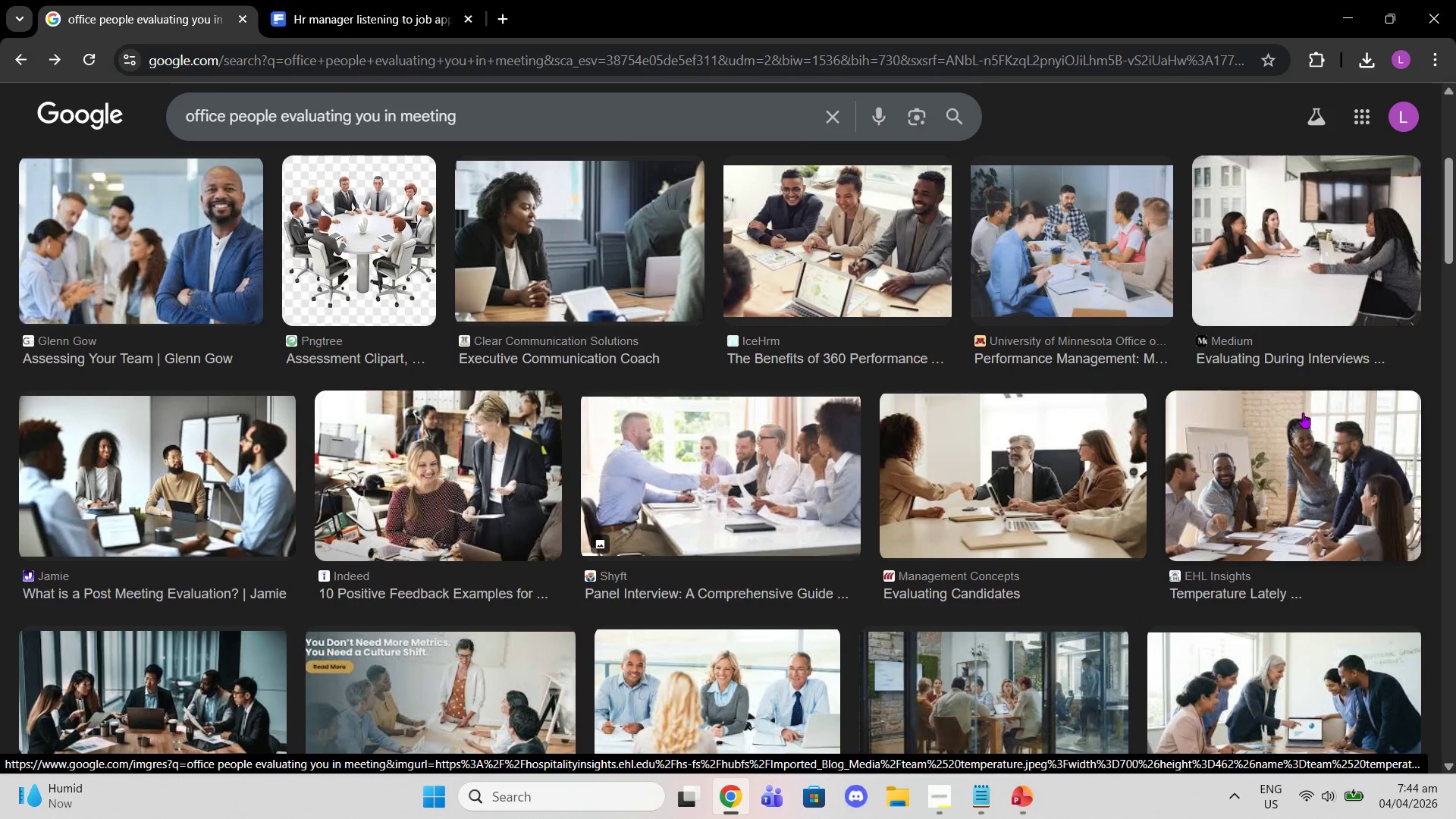 
scroll: coordinate [1049, 541], scroll_direction: up, amount: 5.0
 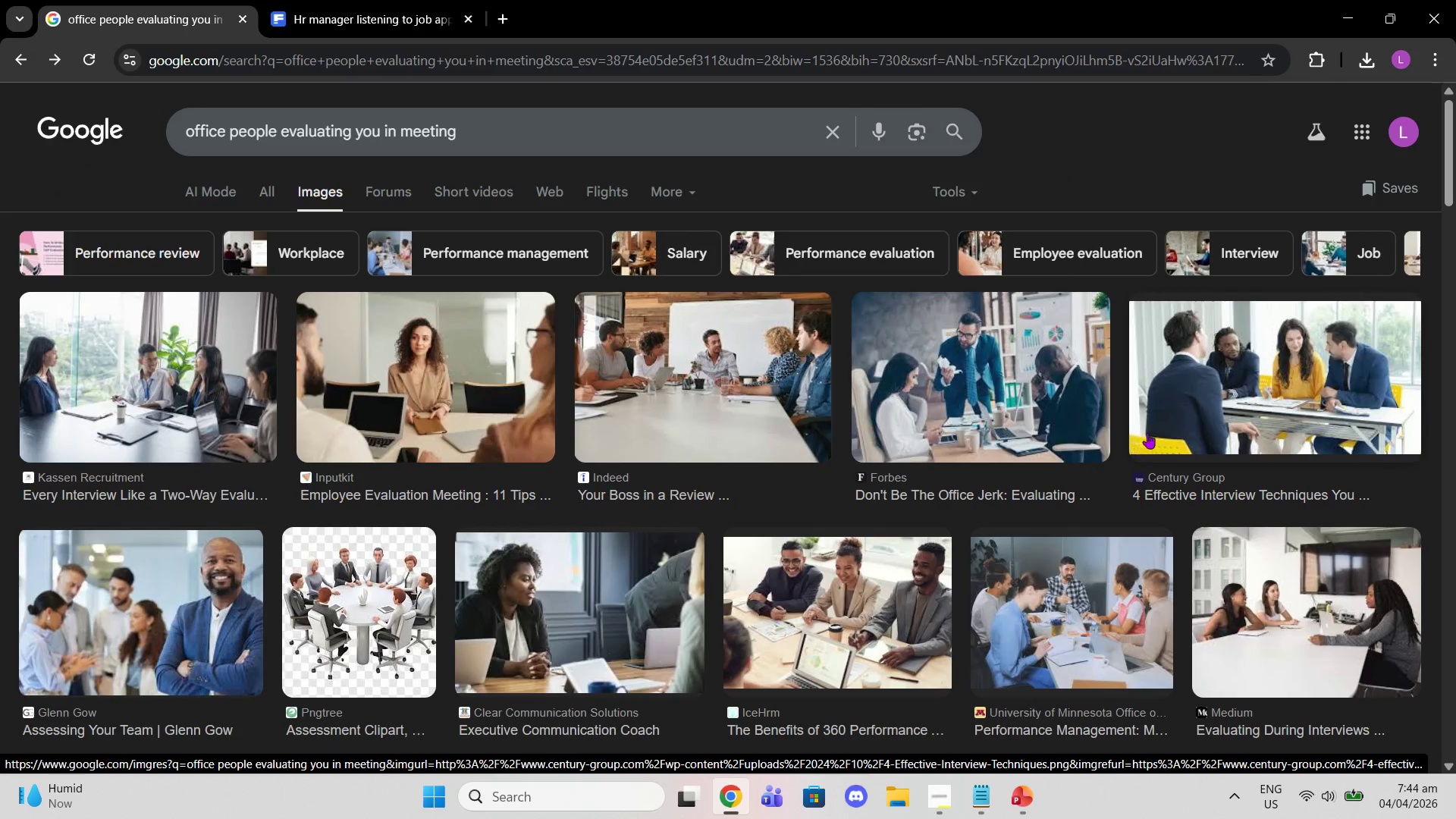 
left_click([1179, 391])
 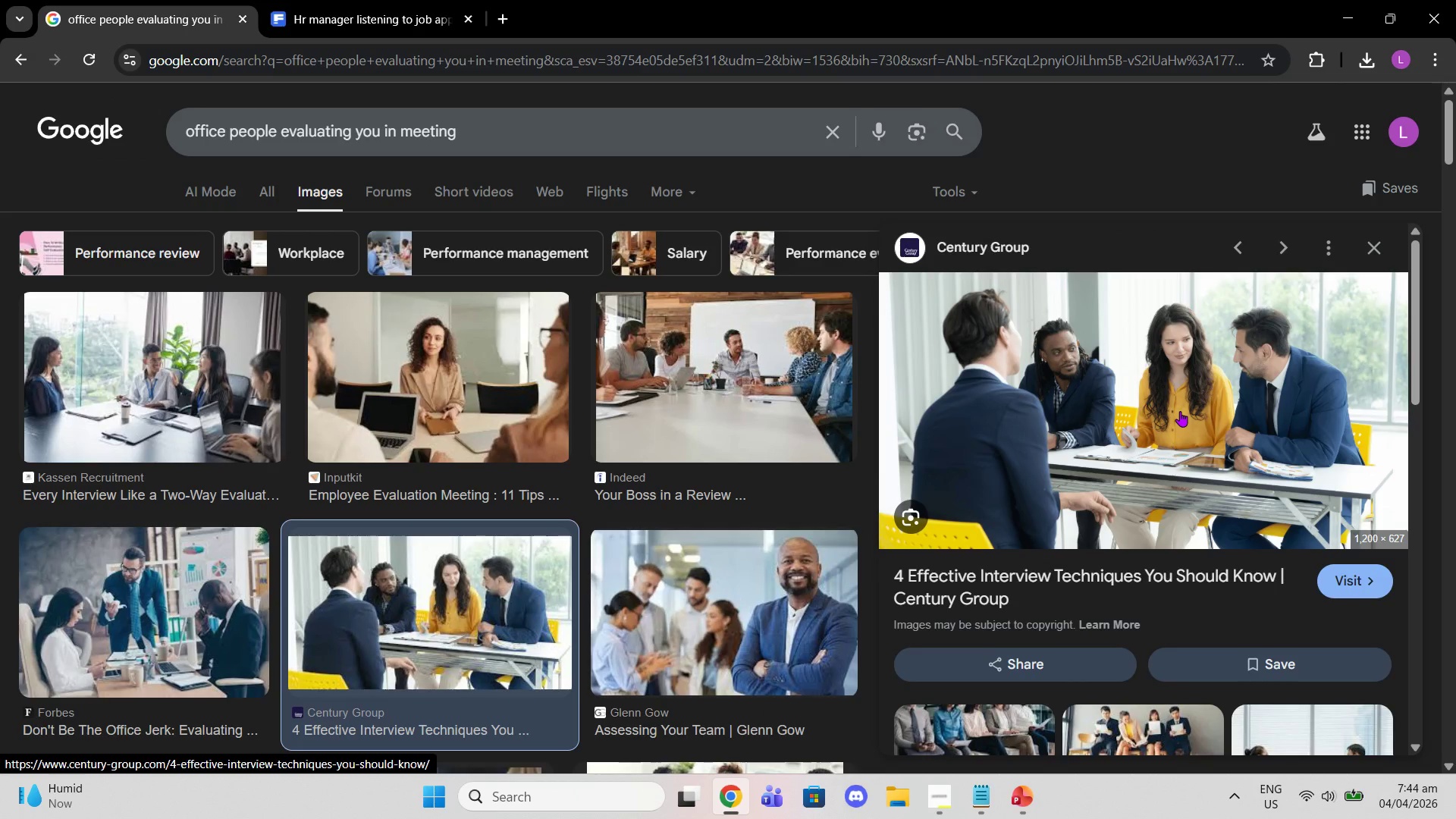 
right_click([1180, 411])
 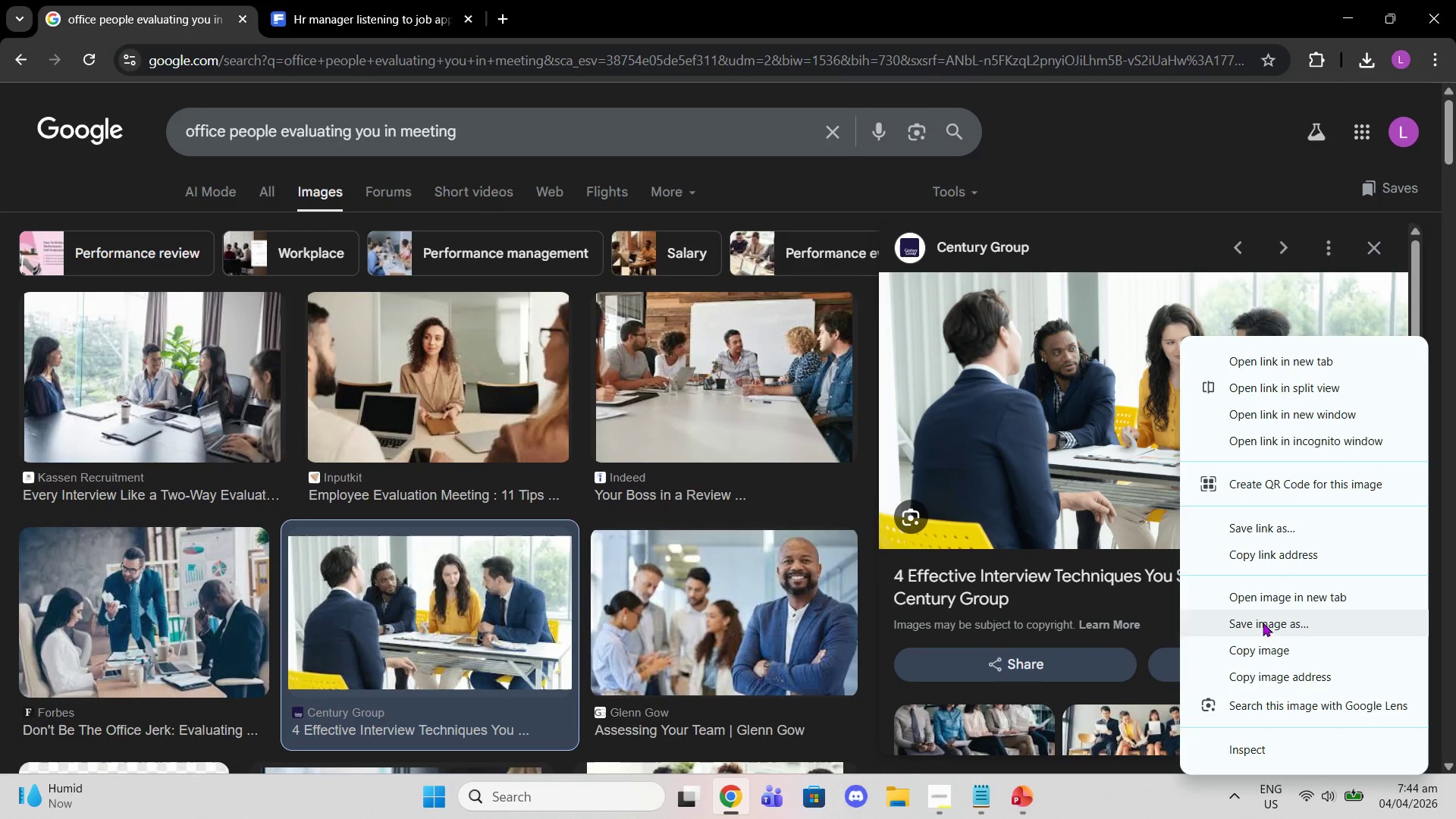 
left_click([1267, 645])
 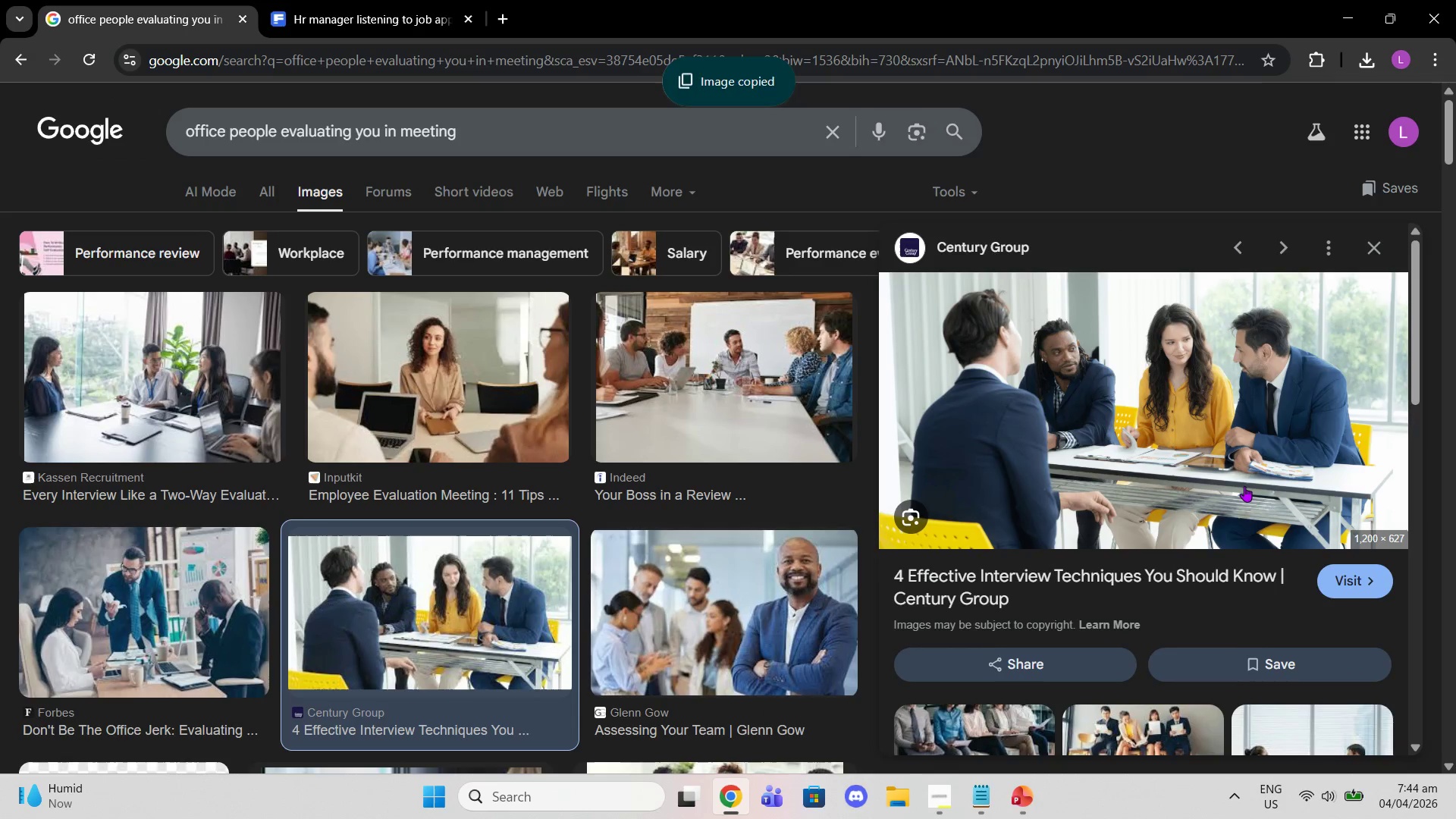 
scroll: coordinate [1221, 590], scroll_direction: down, amount: 7.0
 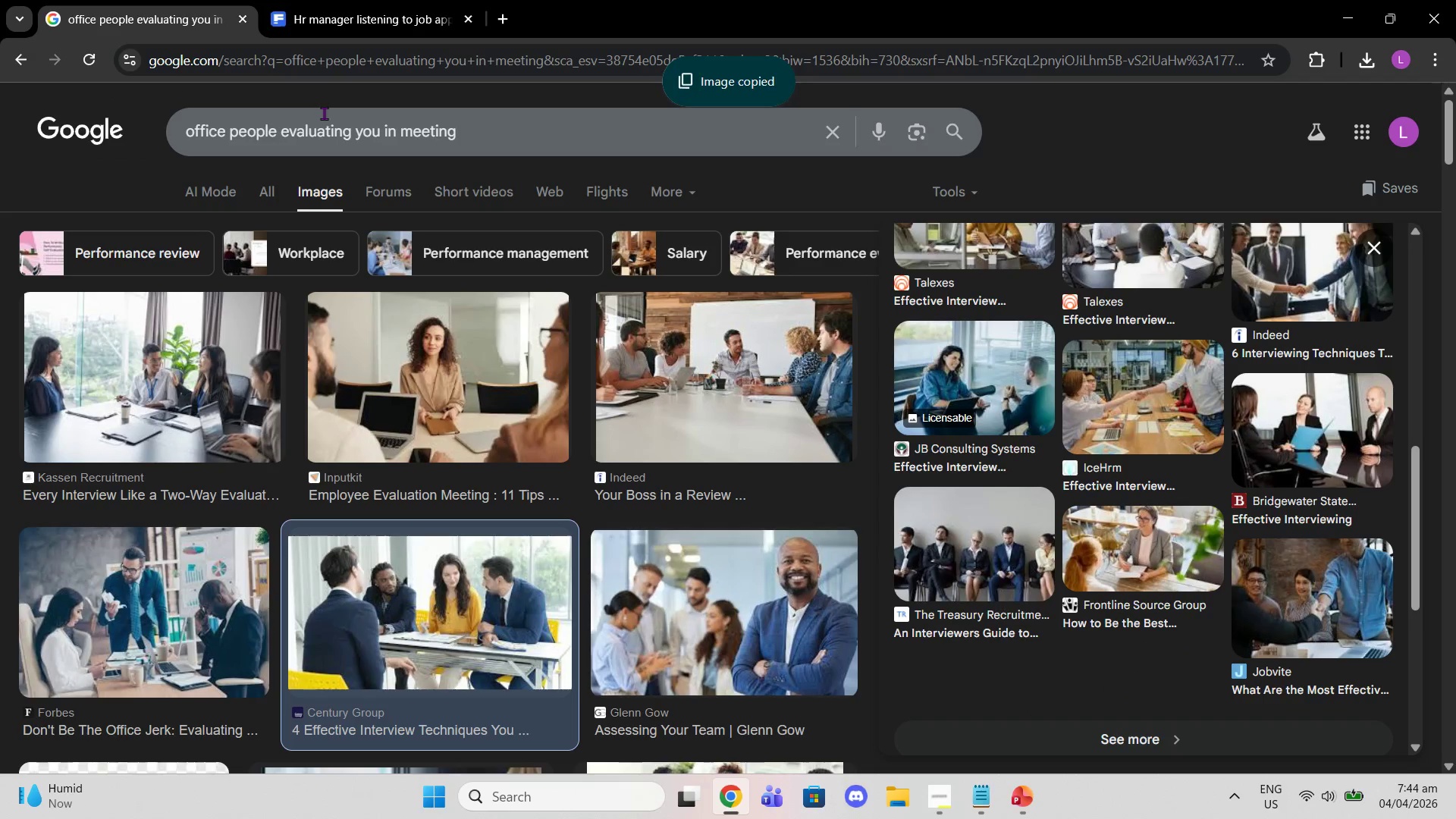 
left_click([342, 129])
 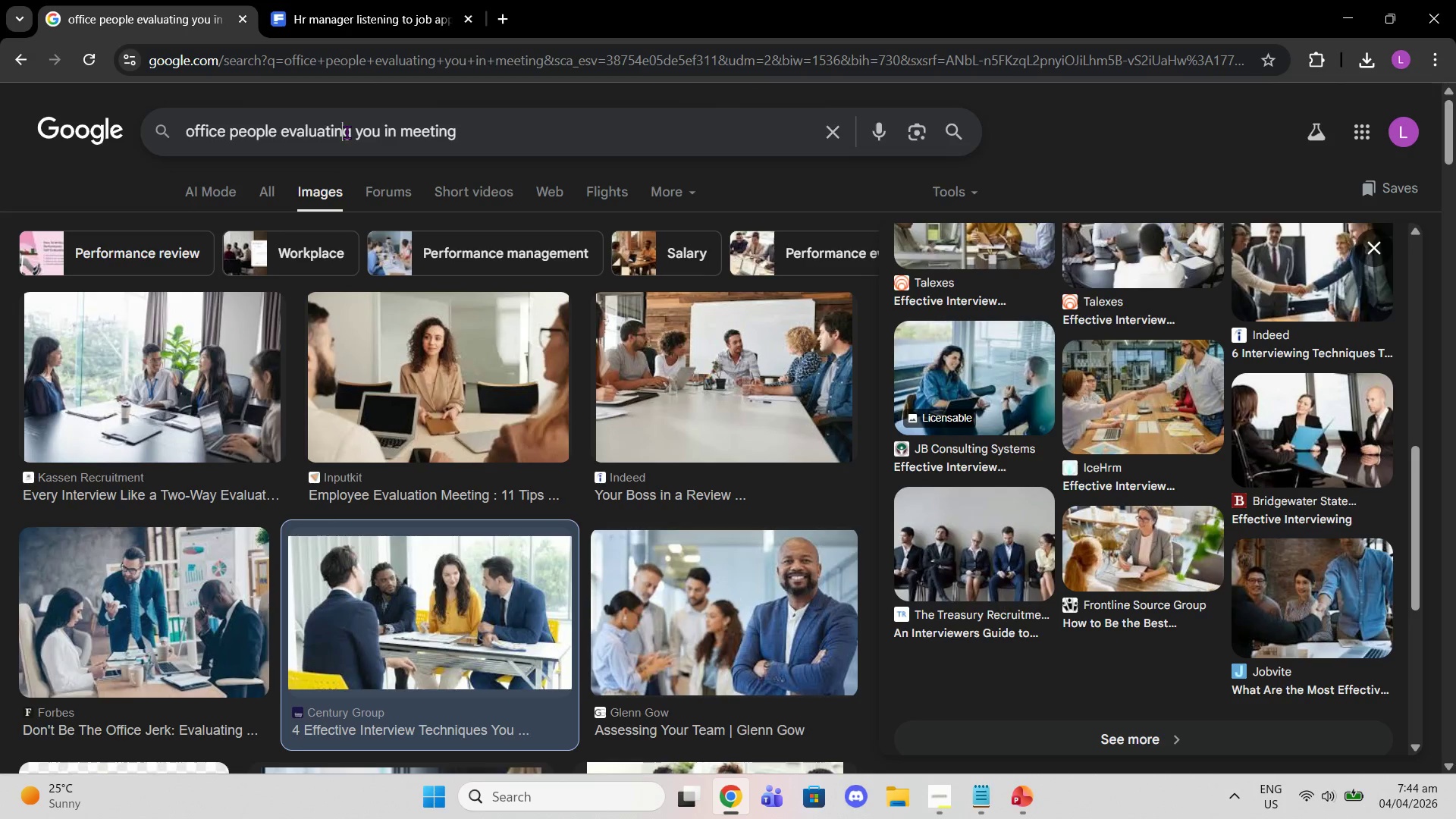 
left_click([347, 132])
 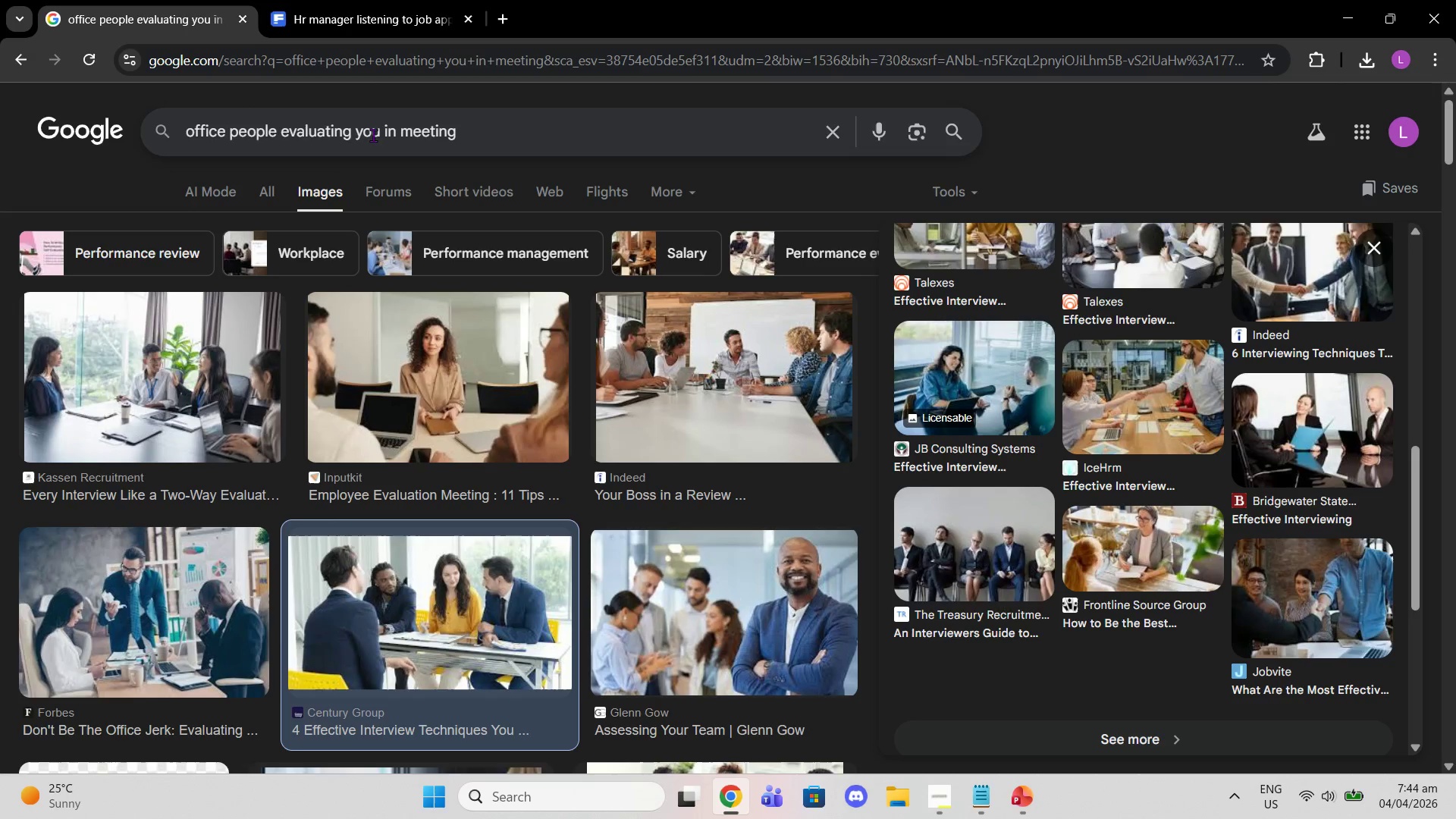 
left_click([378, 136])
 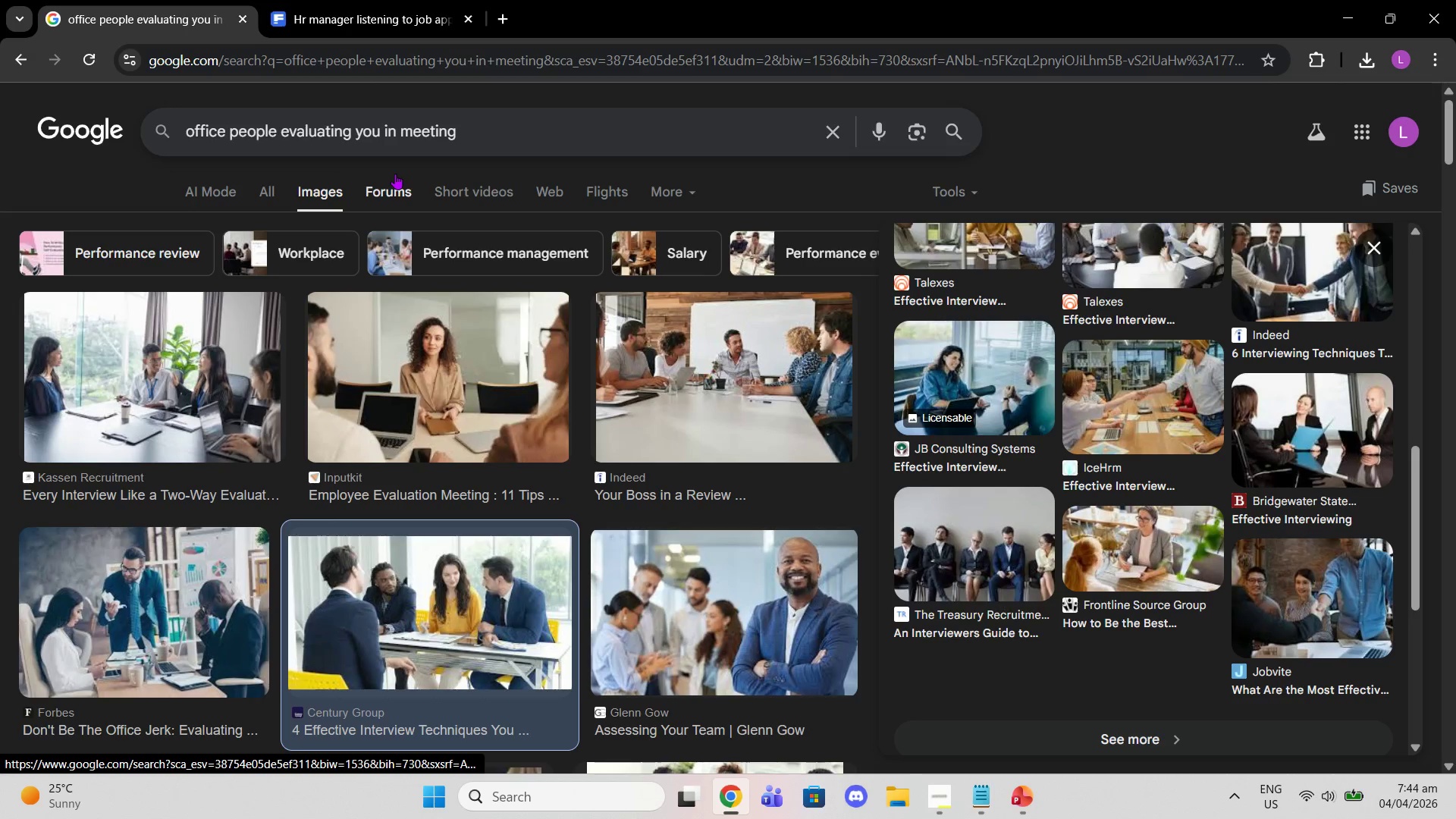 
type( meanly)
 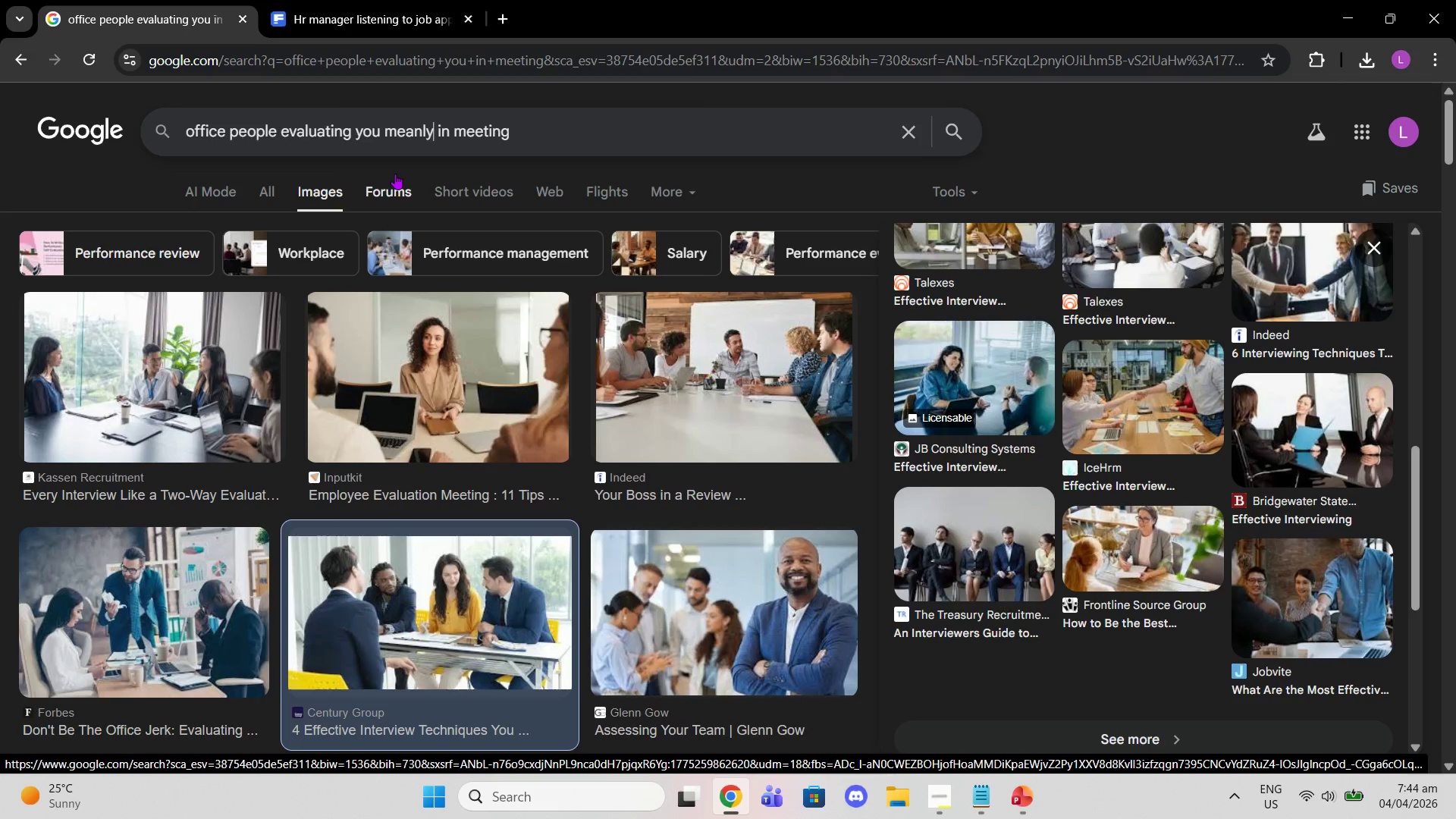 
key(Enter)
 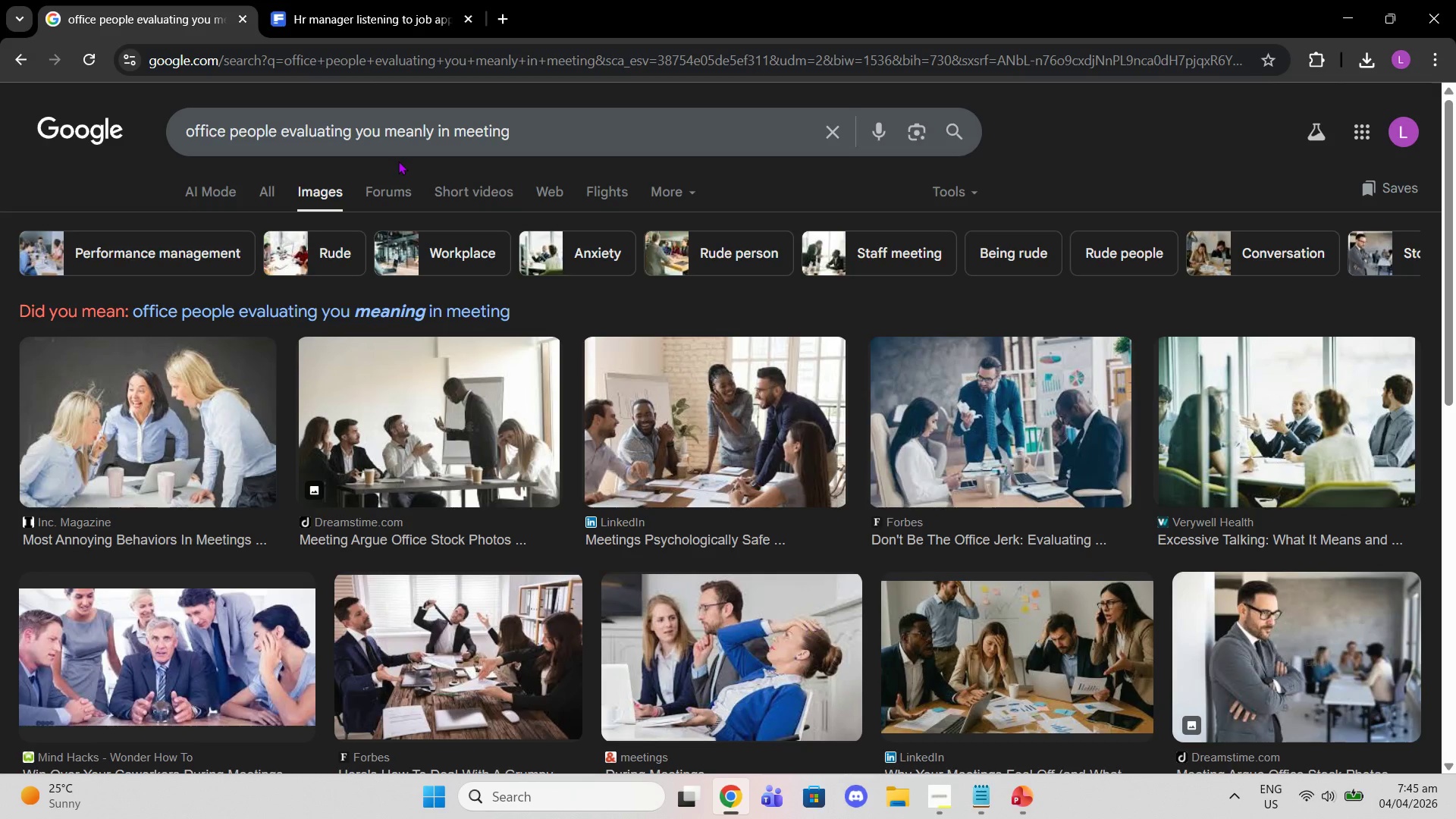 
left_click([400, 132])
 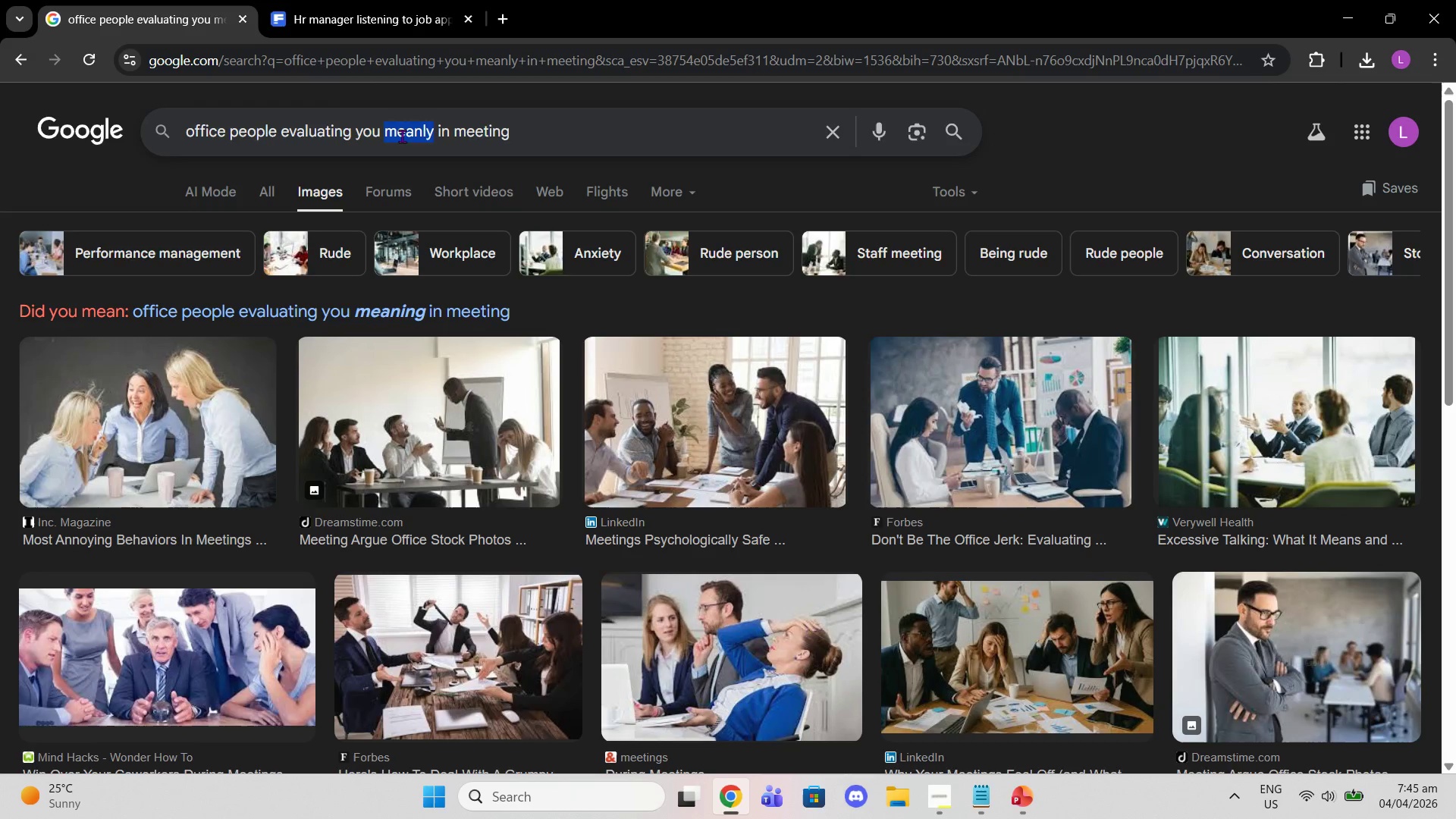 
type(seriously )
 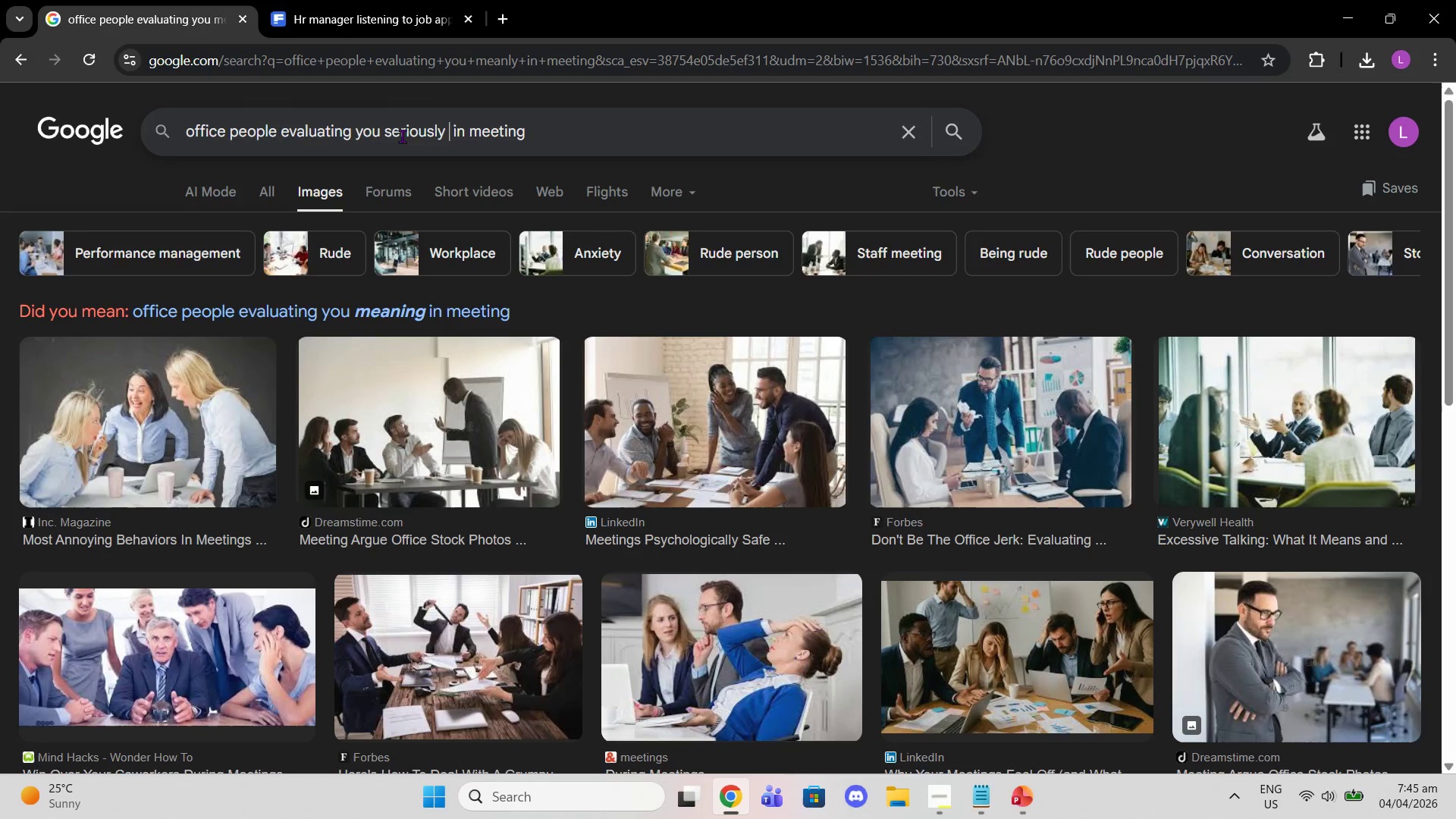 
key(ArrowLeft)
 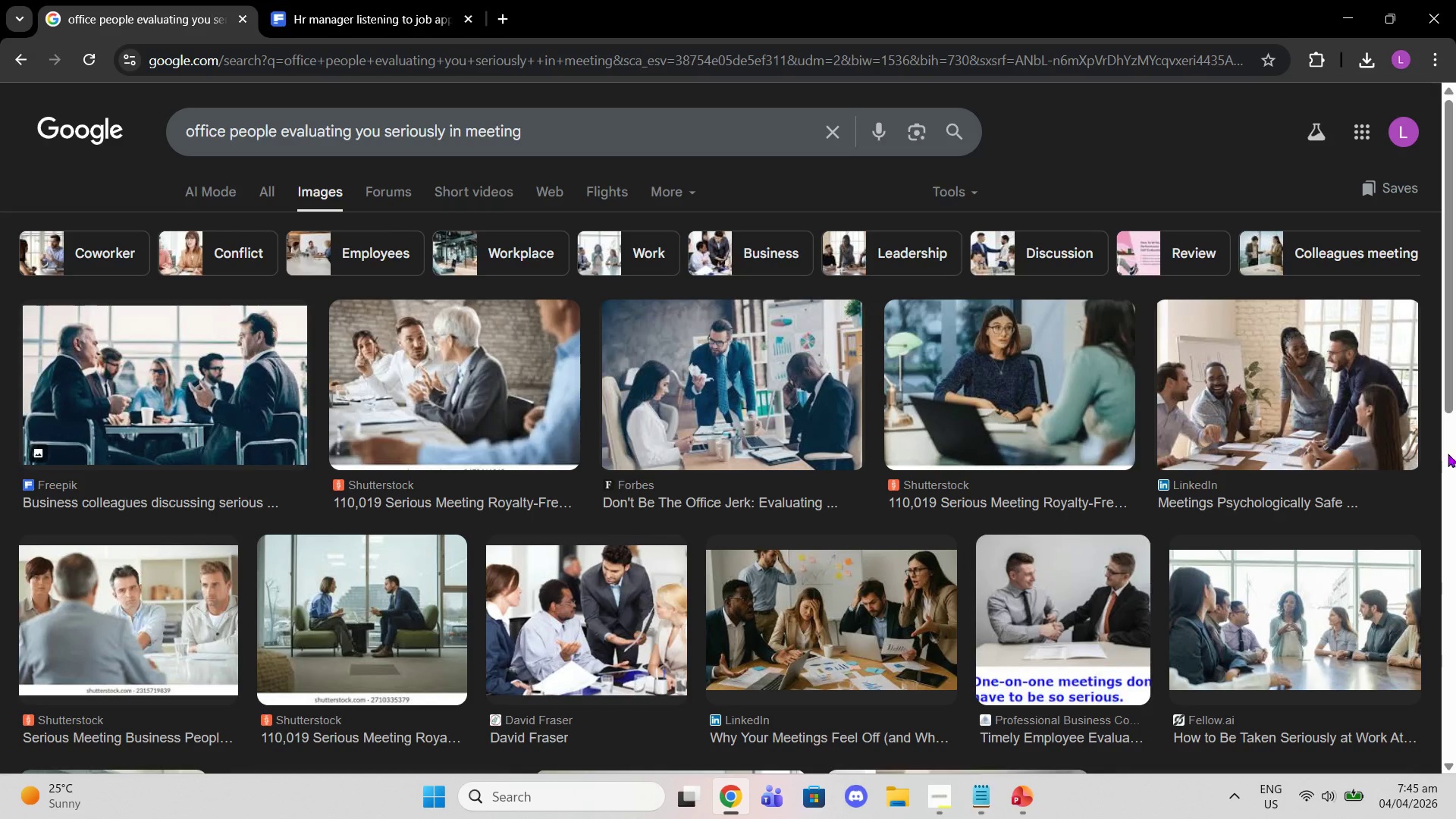 
key(Enter)
 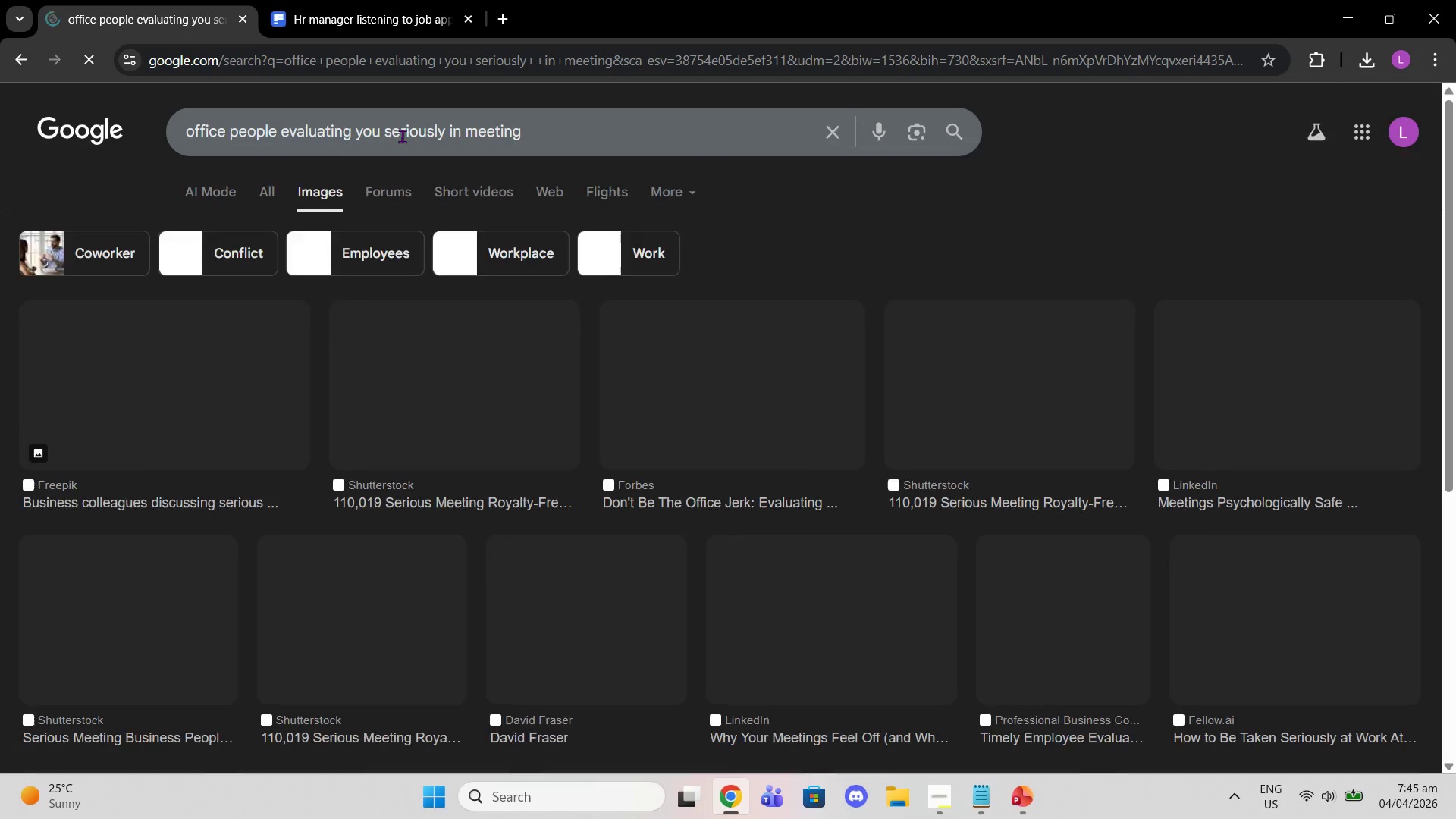 
left_click([974, 378])
 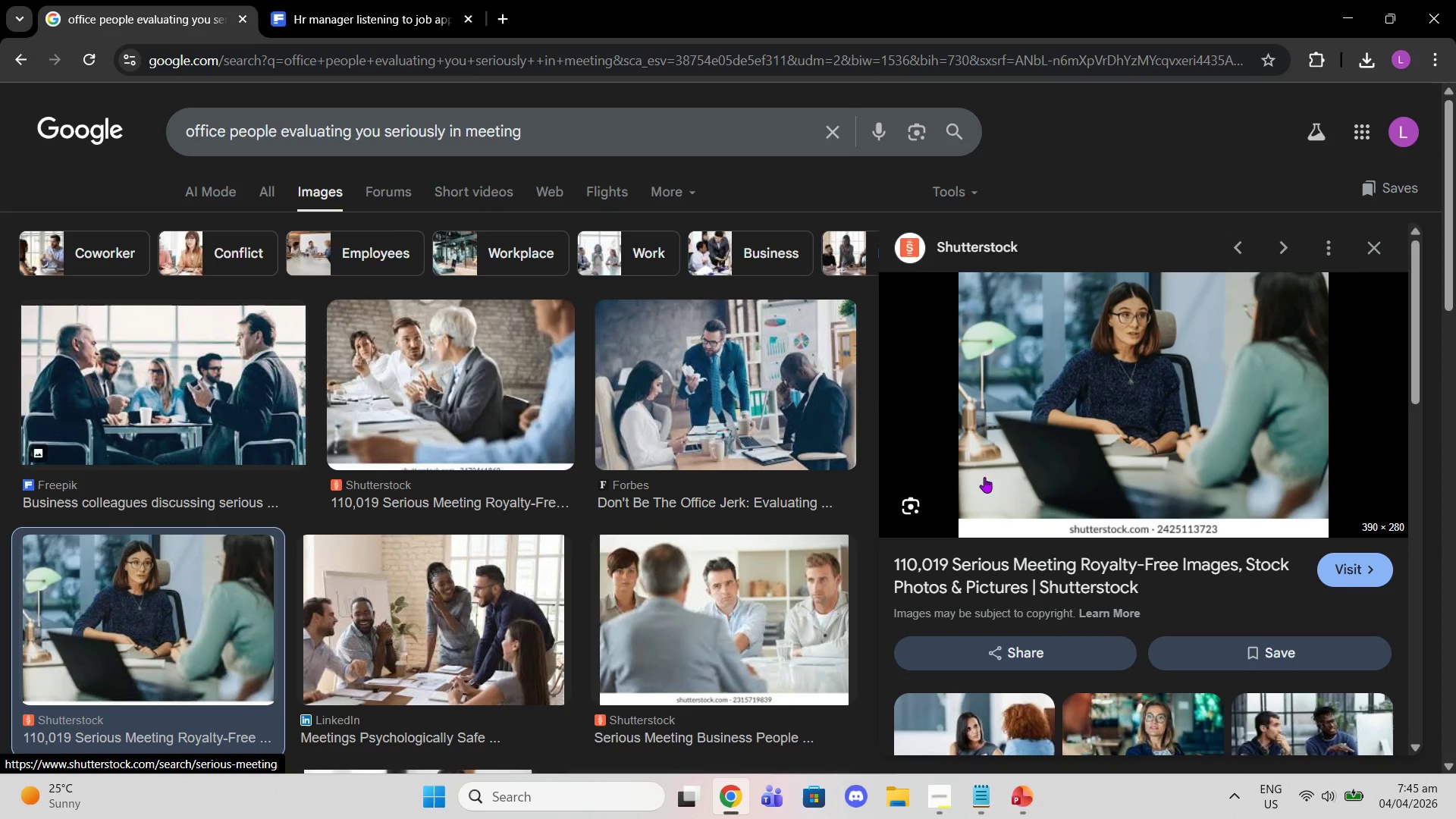 
scroll: coordinate [1130, 436], scroll_direction: down, amount: 2.0
 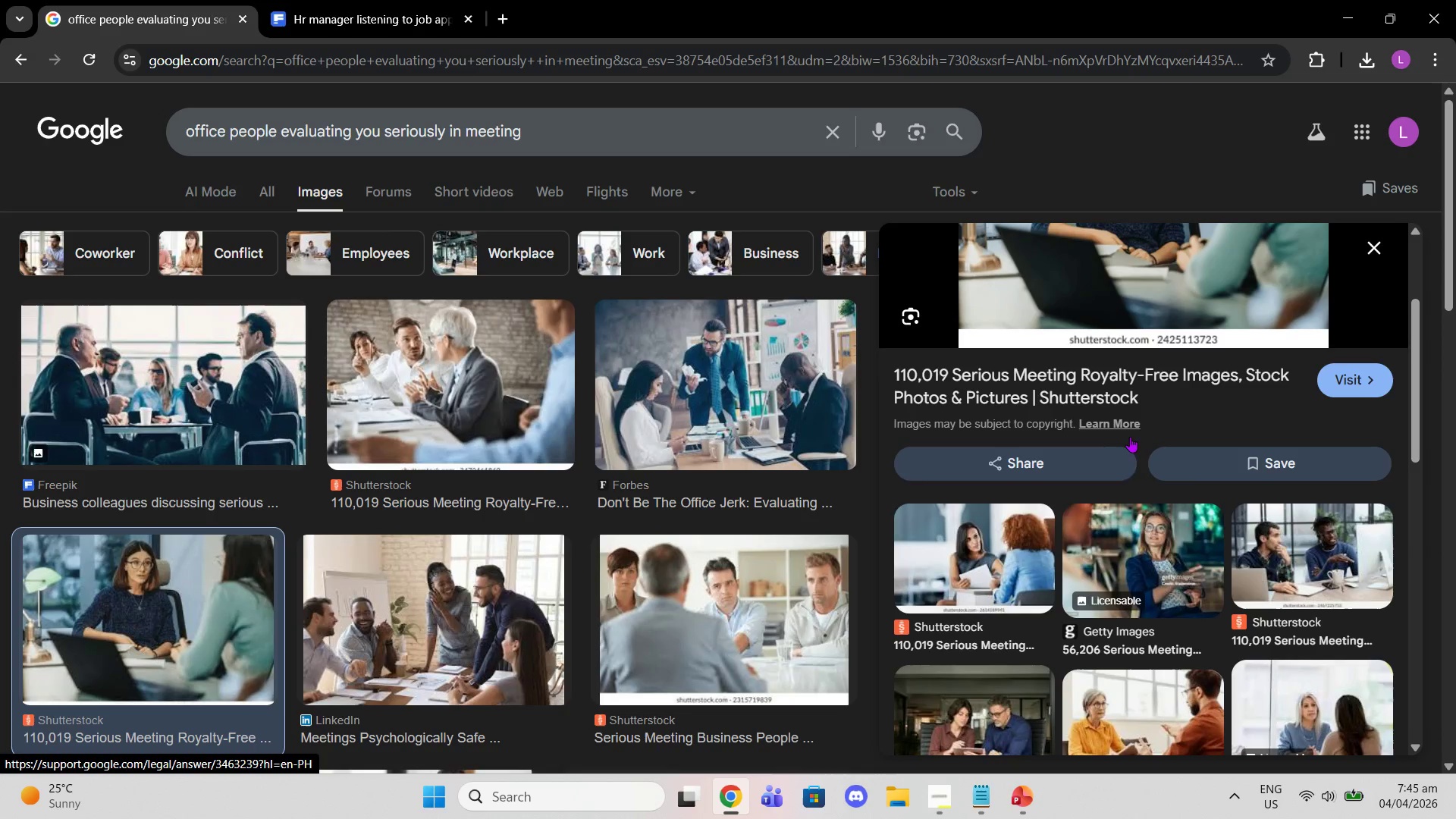 
mouse_move([1001, 536])
 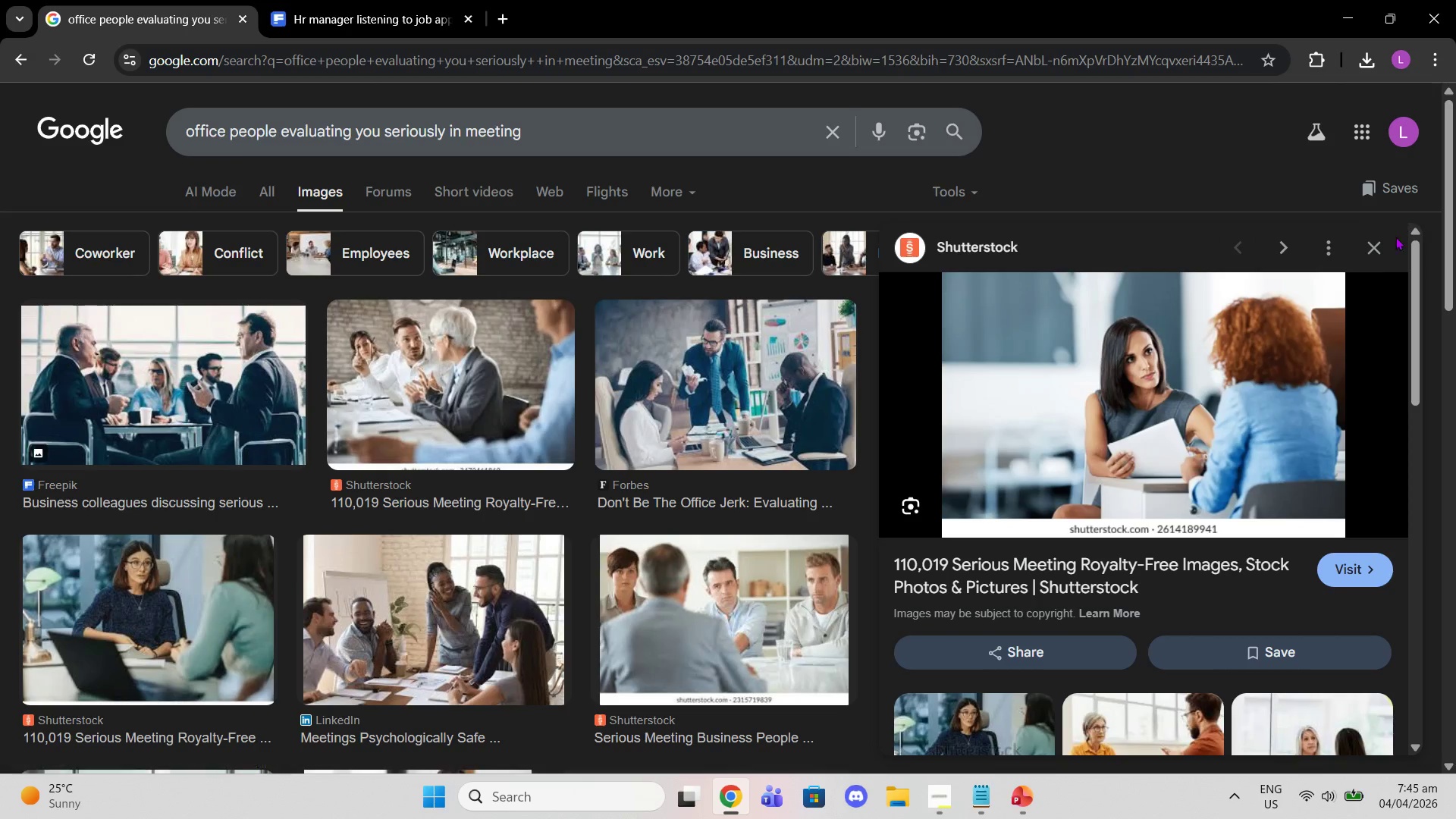 
left_click([1373, 261])
 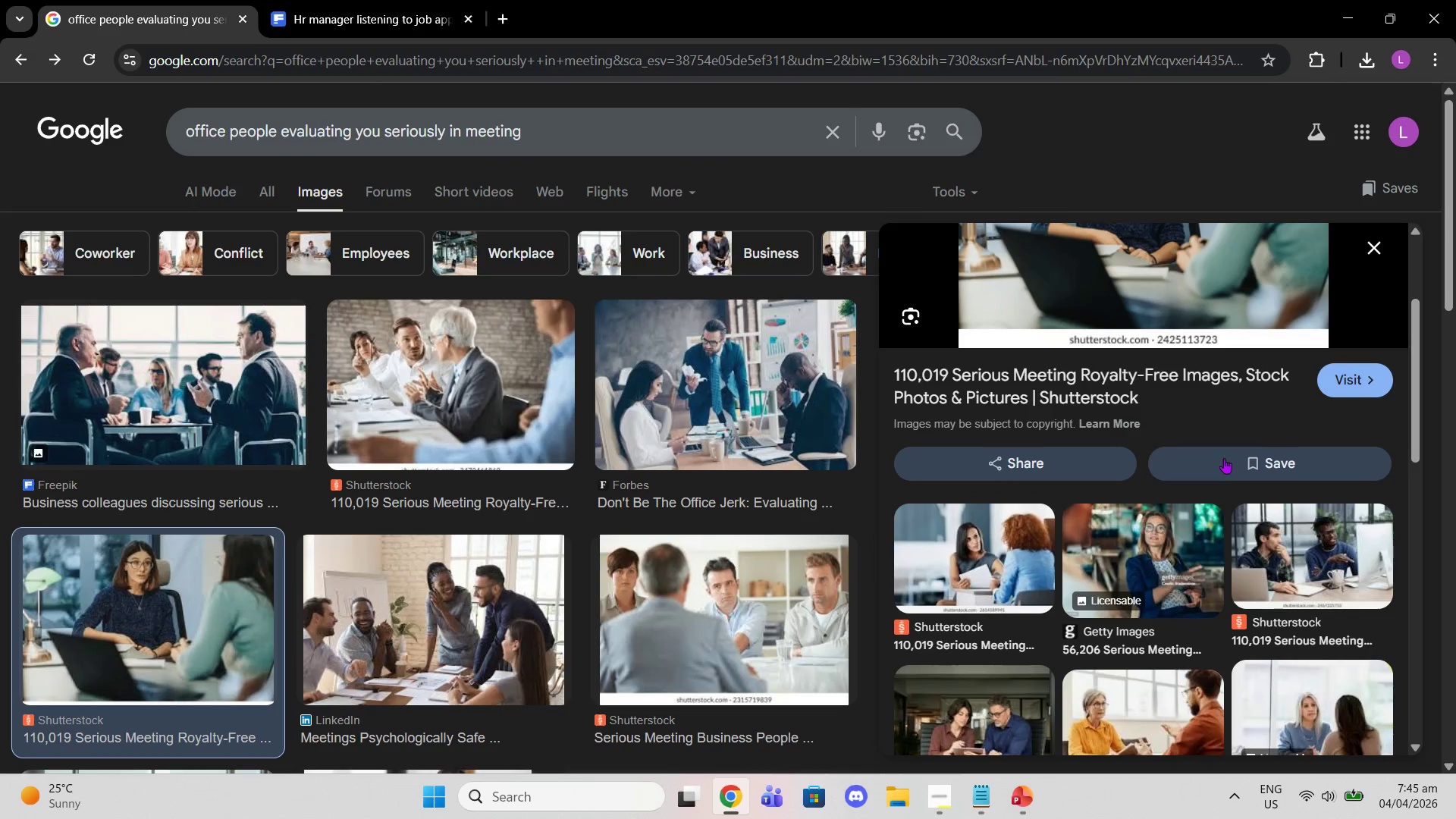 
scroll: coordinate [1207, 472], scroll_direction: down, amount: 4.0
 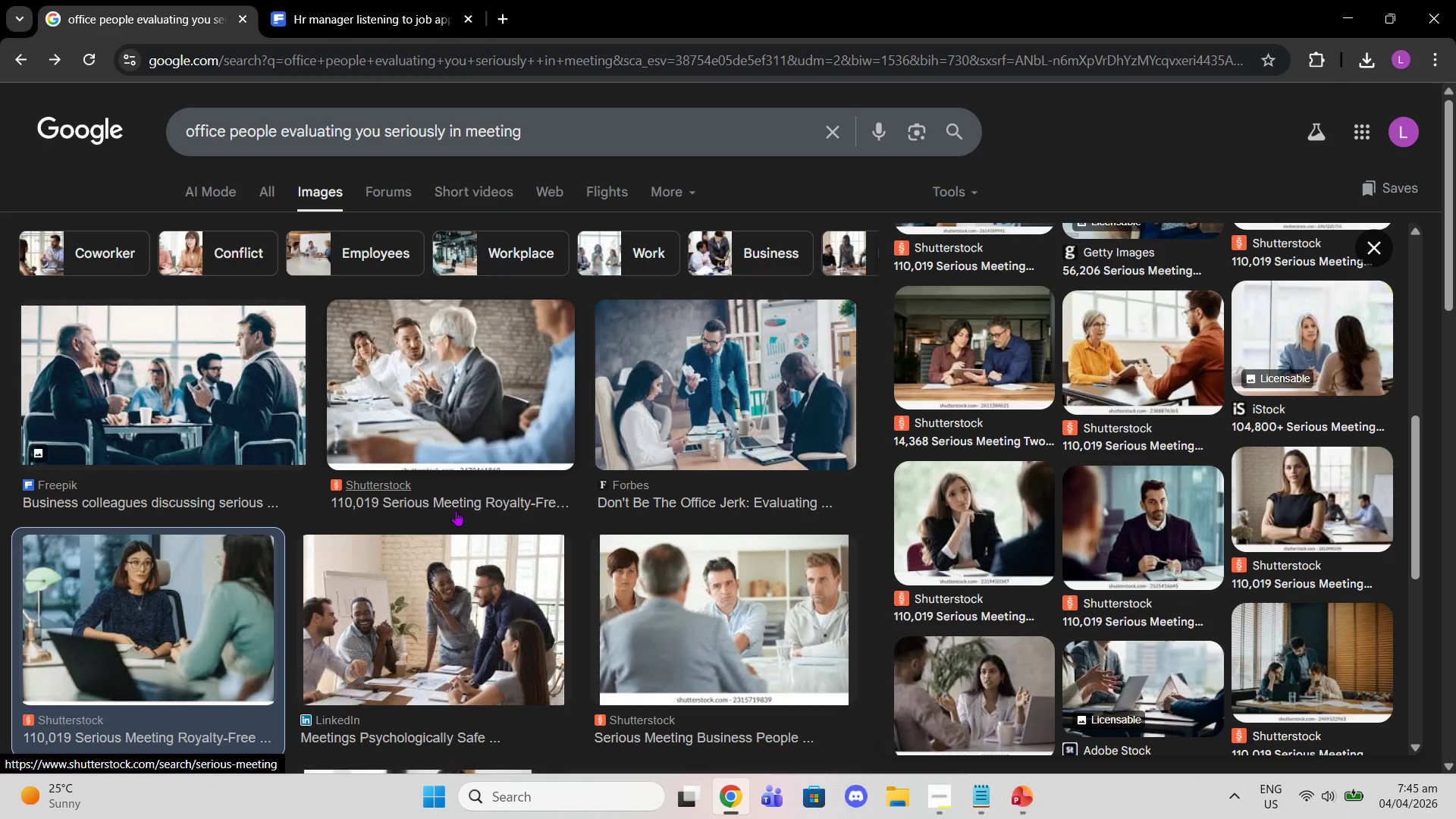 
left_click([1336, 671])
 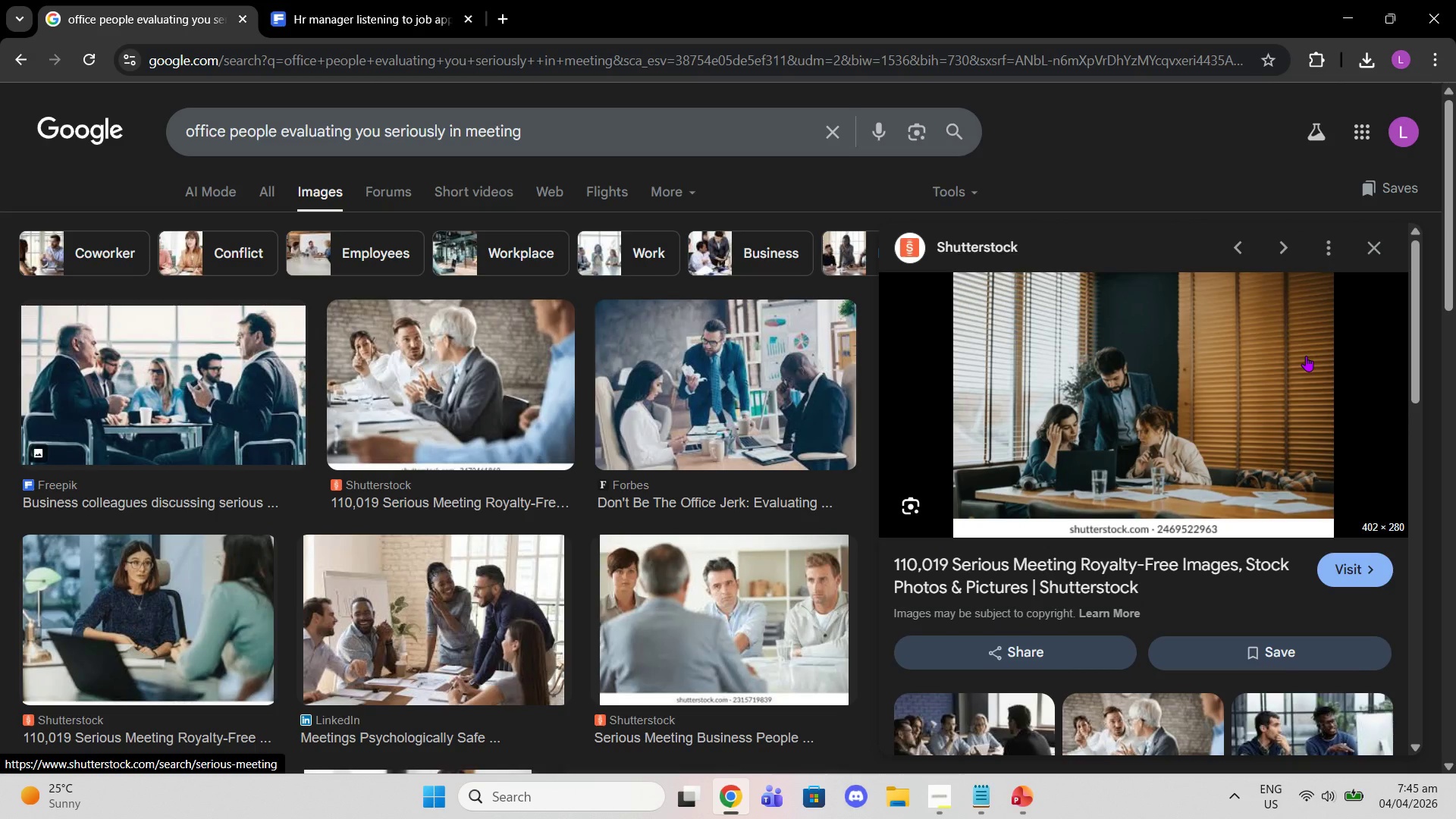 
wait(8.05)
 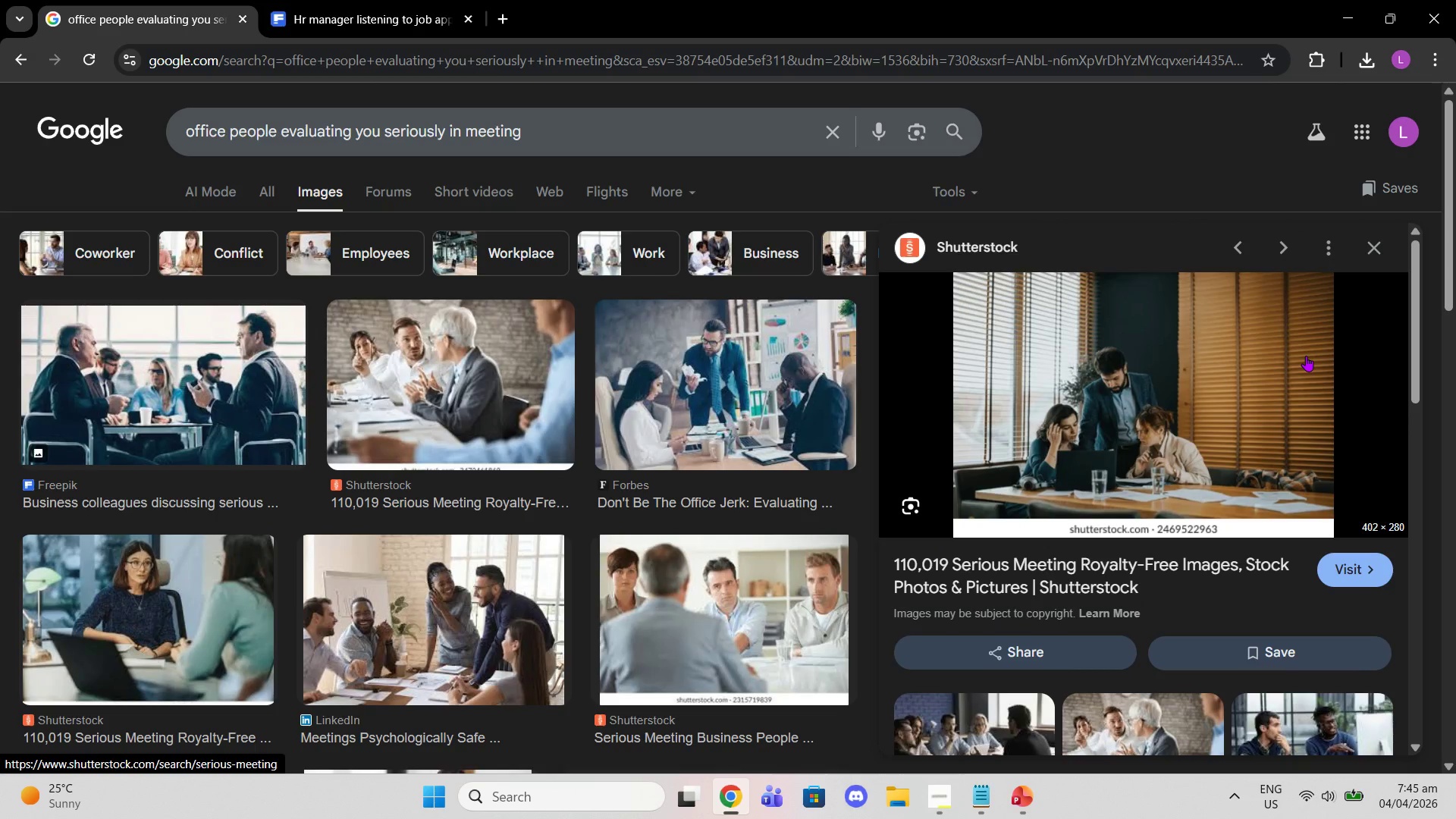 
right_click([1282, 360])
 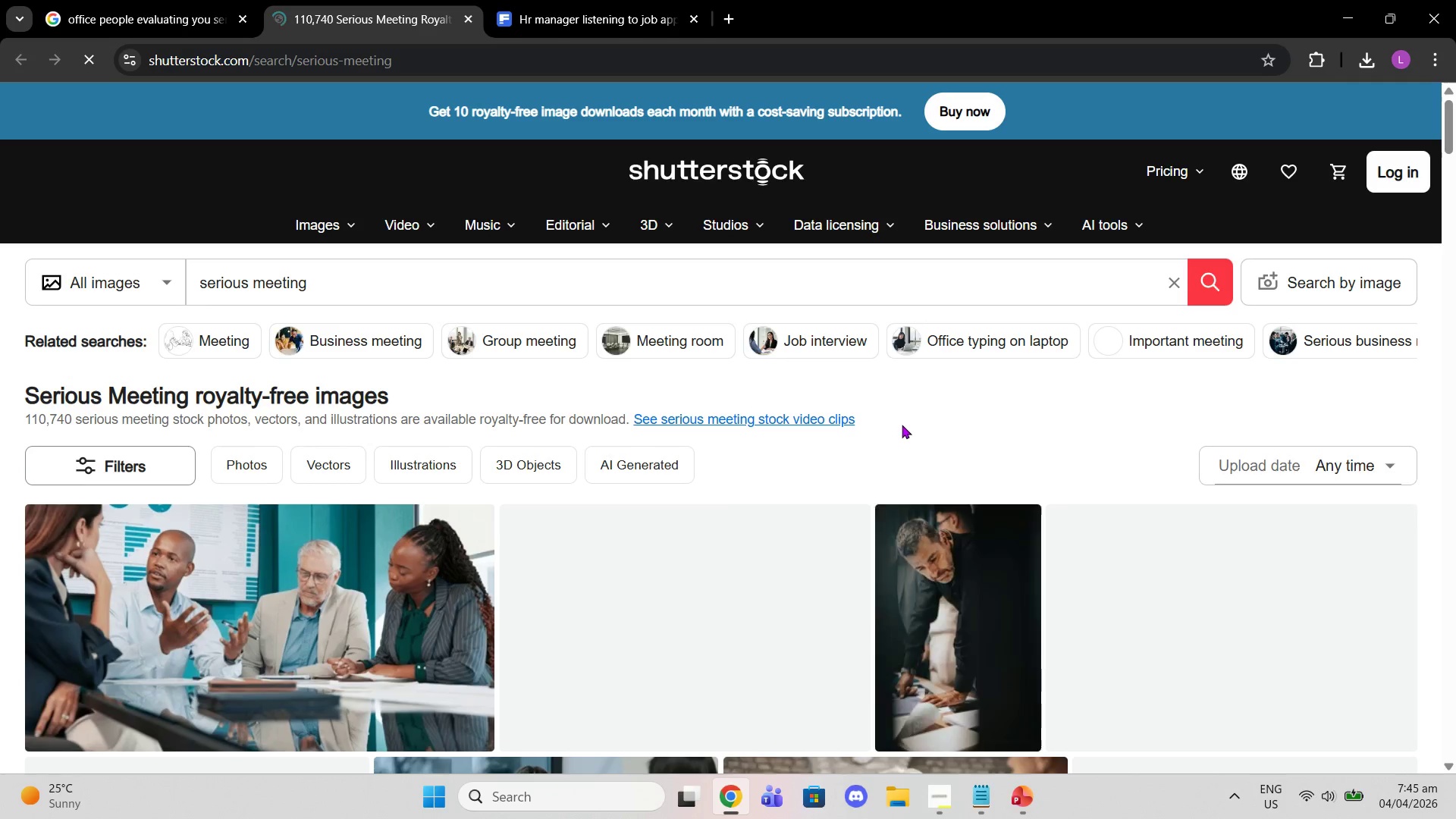 
scroll: coordinate [357, 479], scroll_direction: down, amount: 6.0
 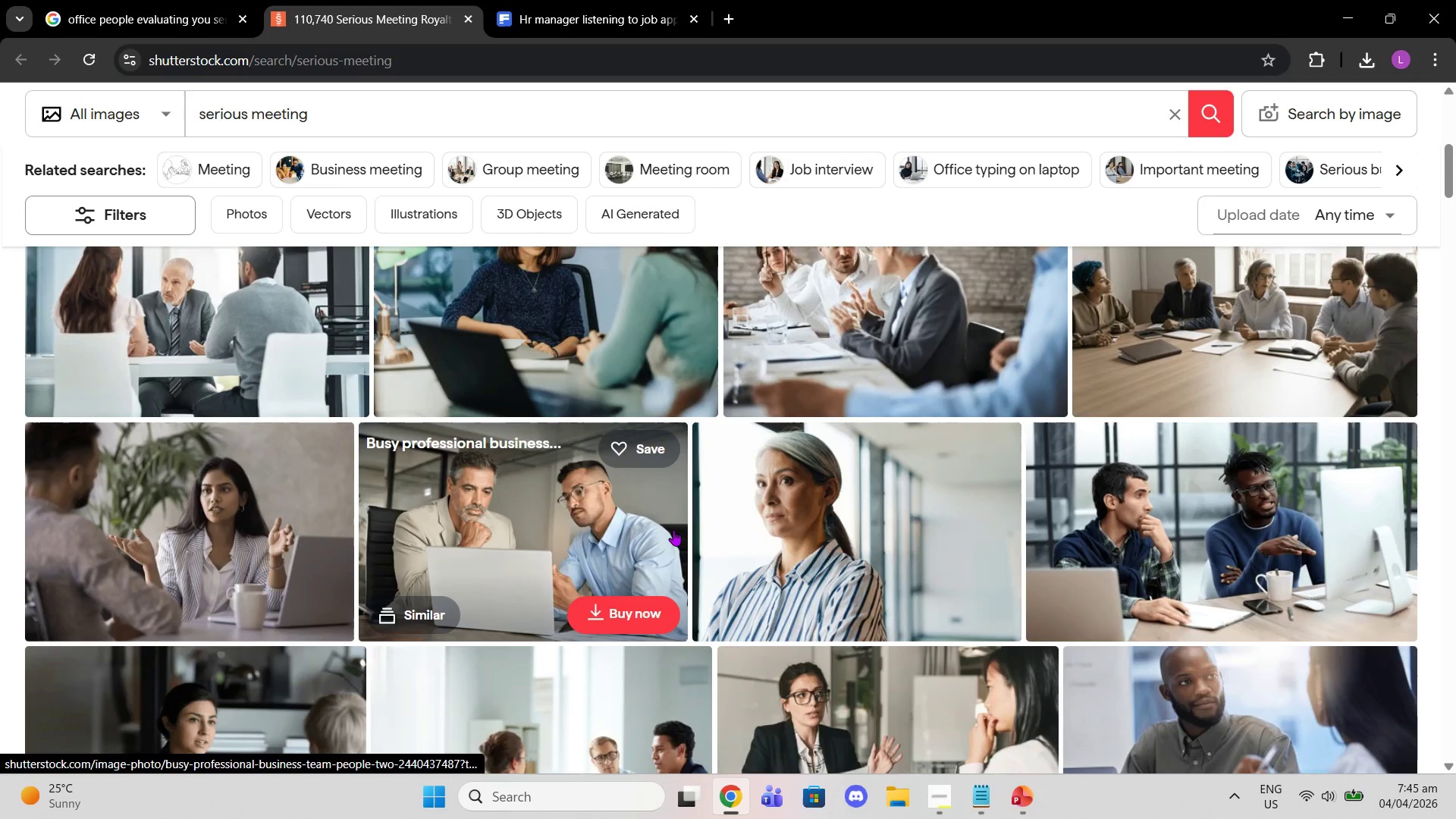 
scroll: coordinate [604, 516], scroll_direction: up, amount: 4.0
 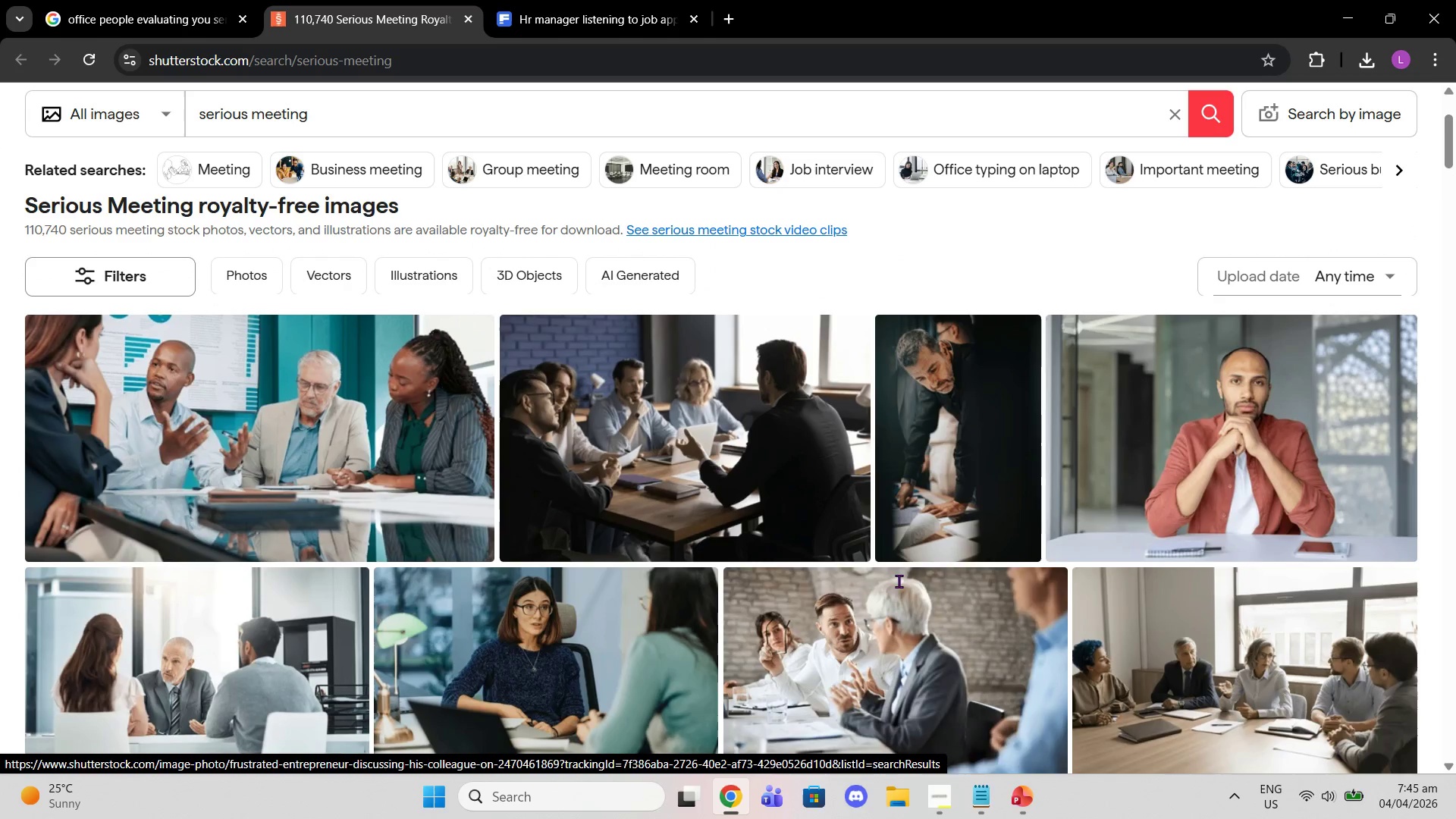 
scroll: coordinate [918, 606], scroll_direction: down, amount: 7.0
 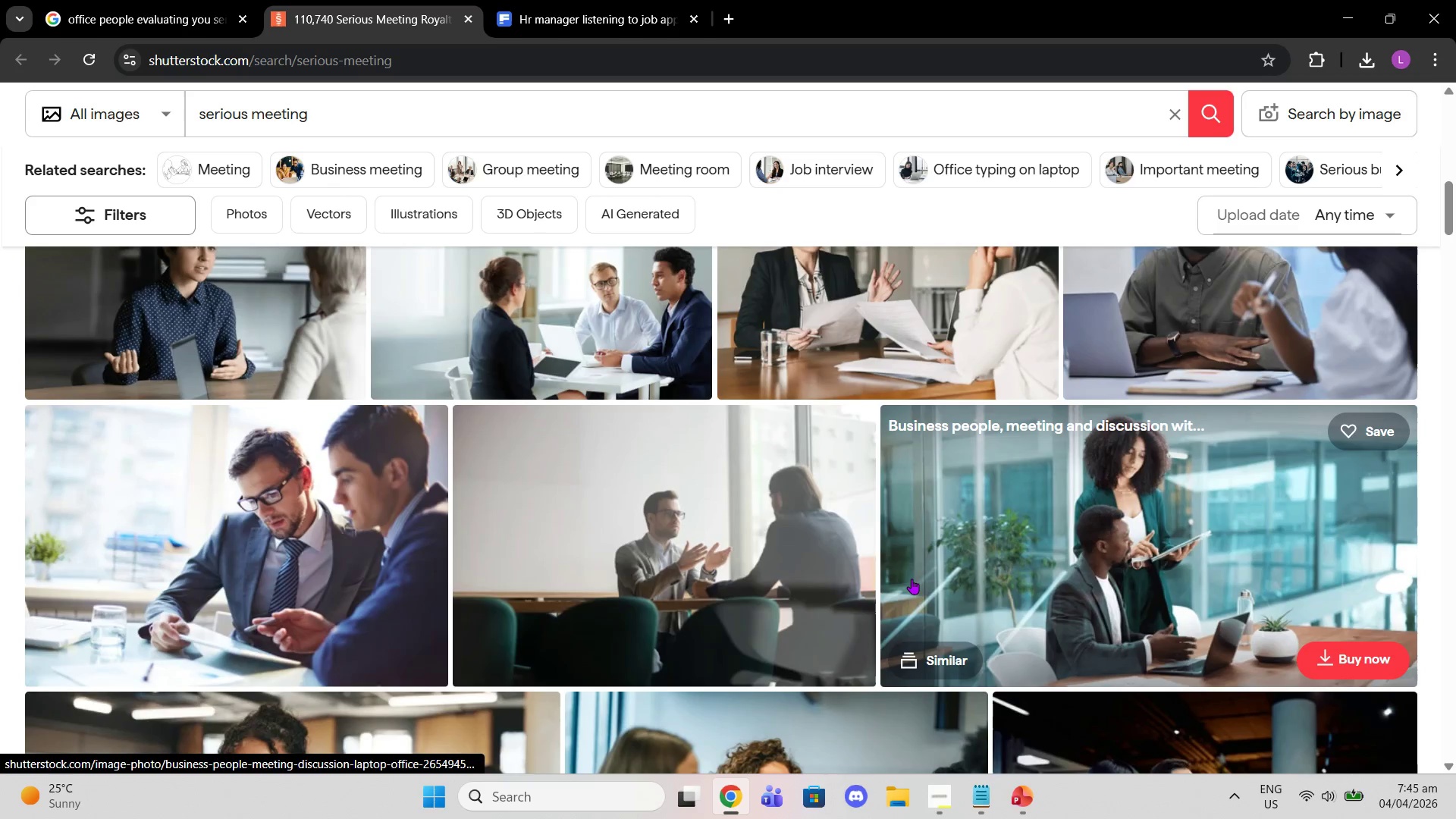 
left_click([735, 527])
 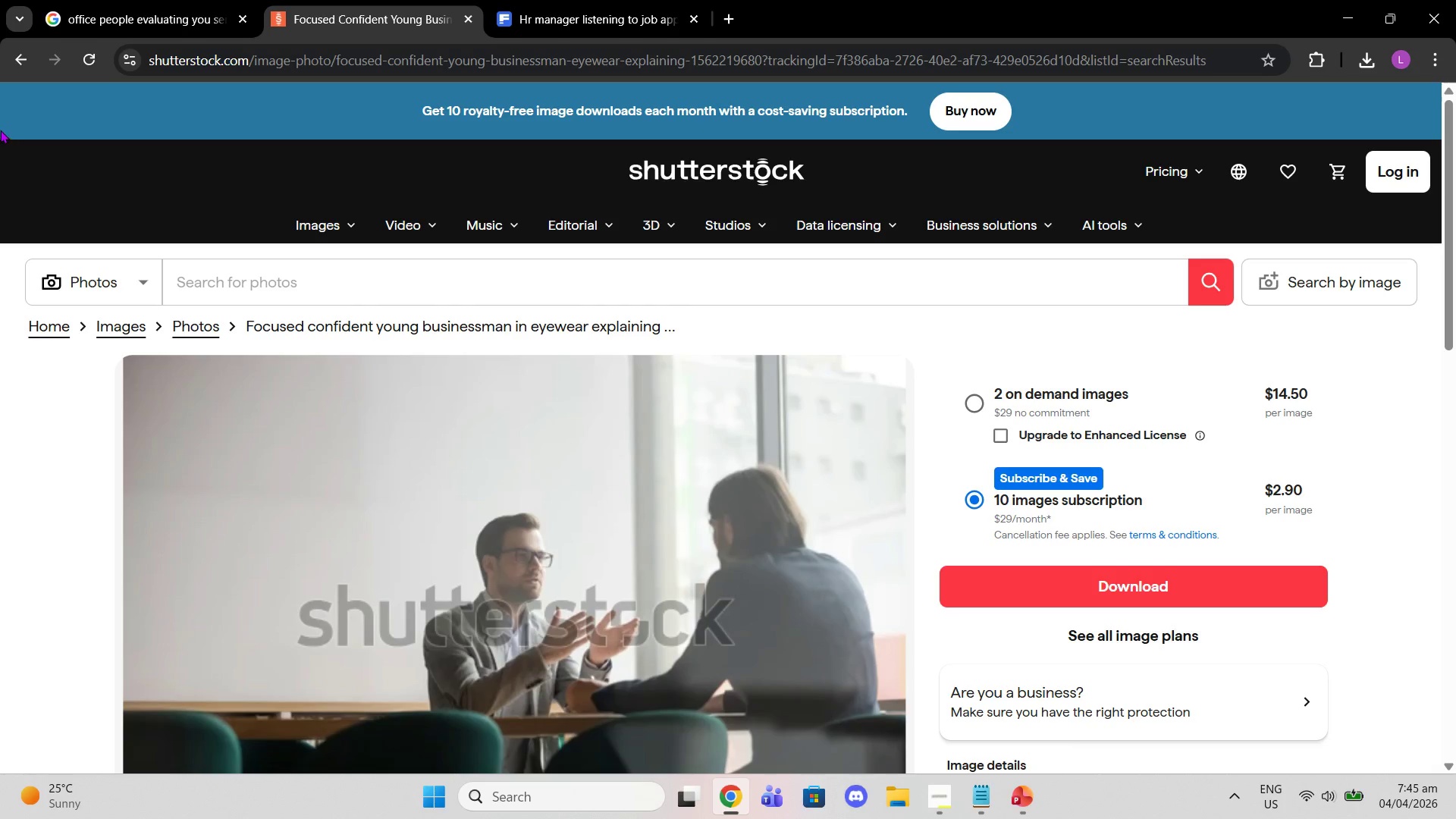 
left_click([629, 0])
 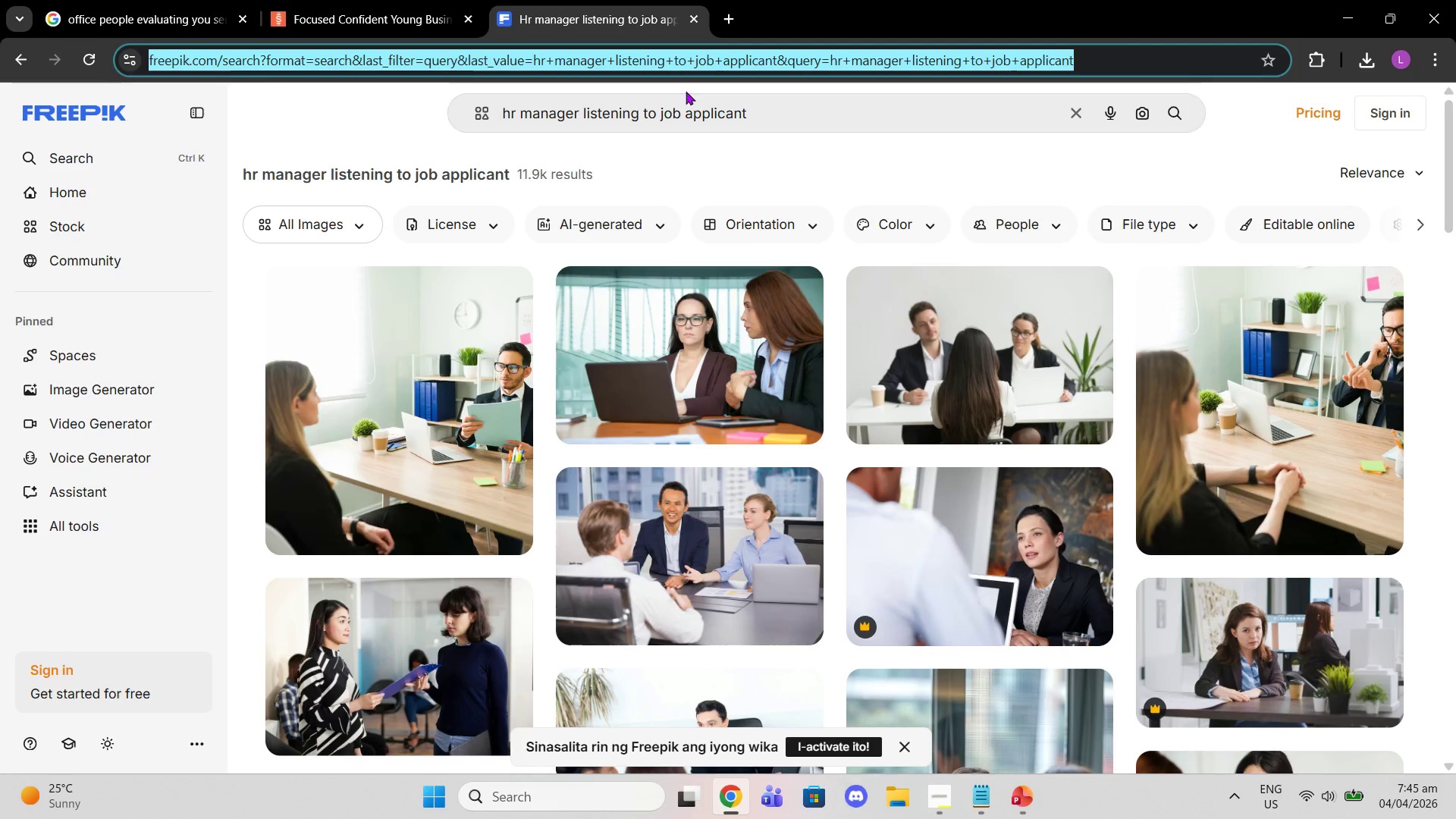 
left_click_drag(start_coordinate=[743, 113], to_coordinate=[2, 140])
 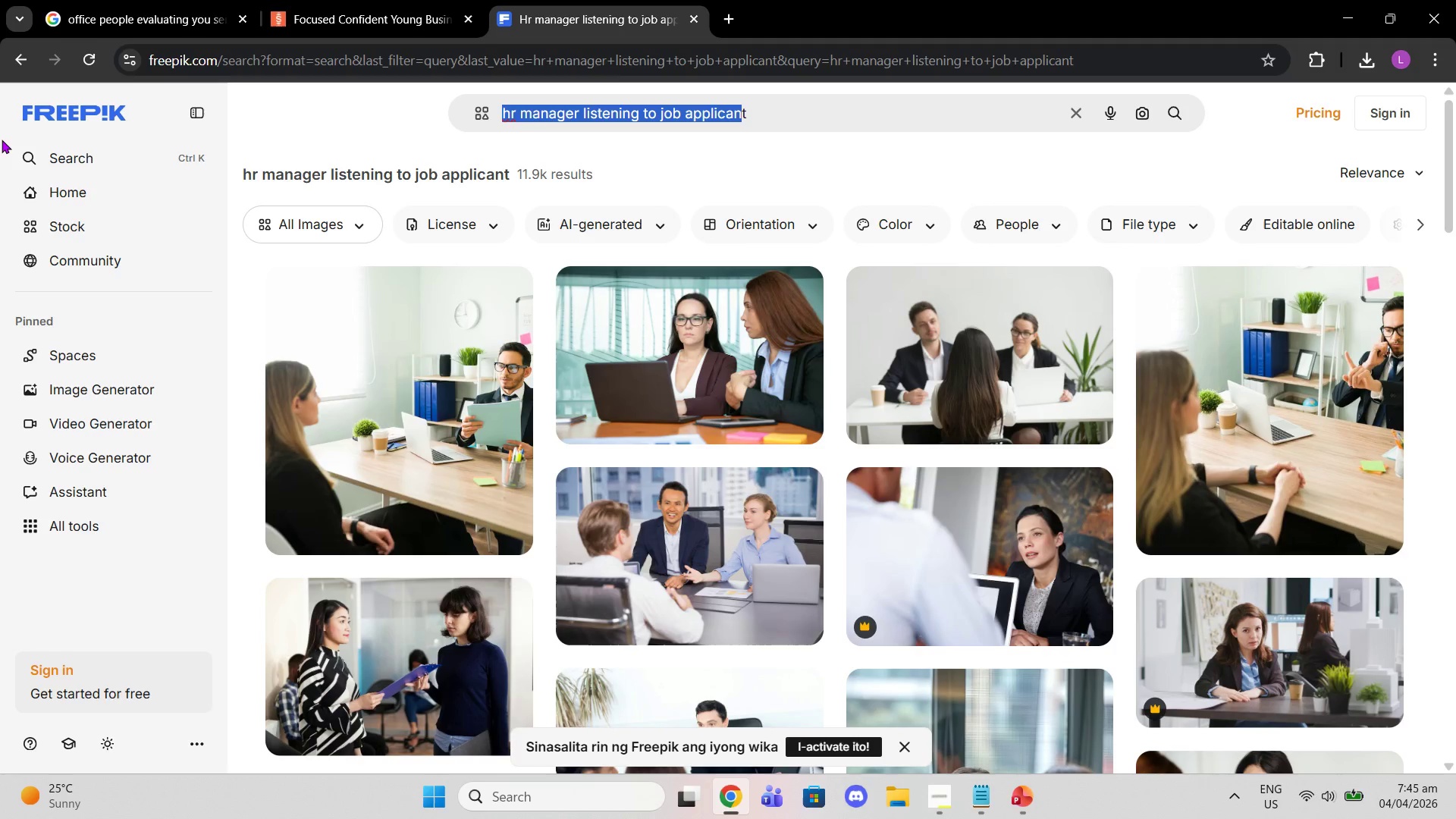 
key(Backspace)
 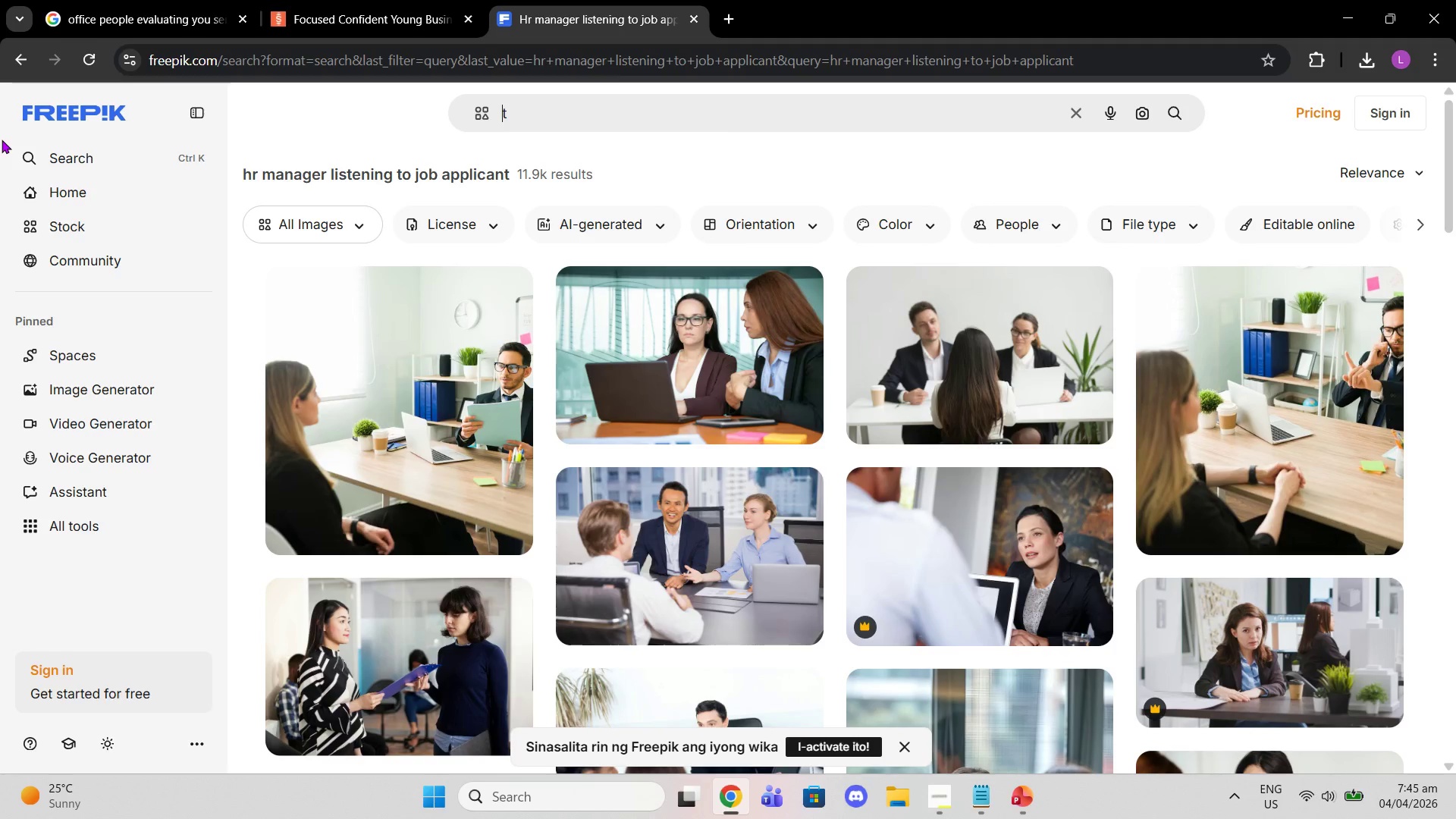 
key(ArrowRight)
 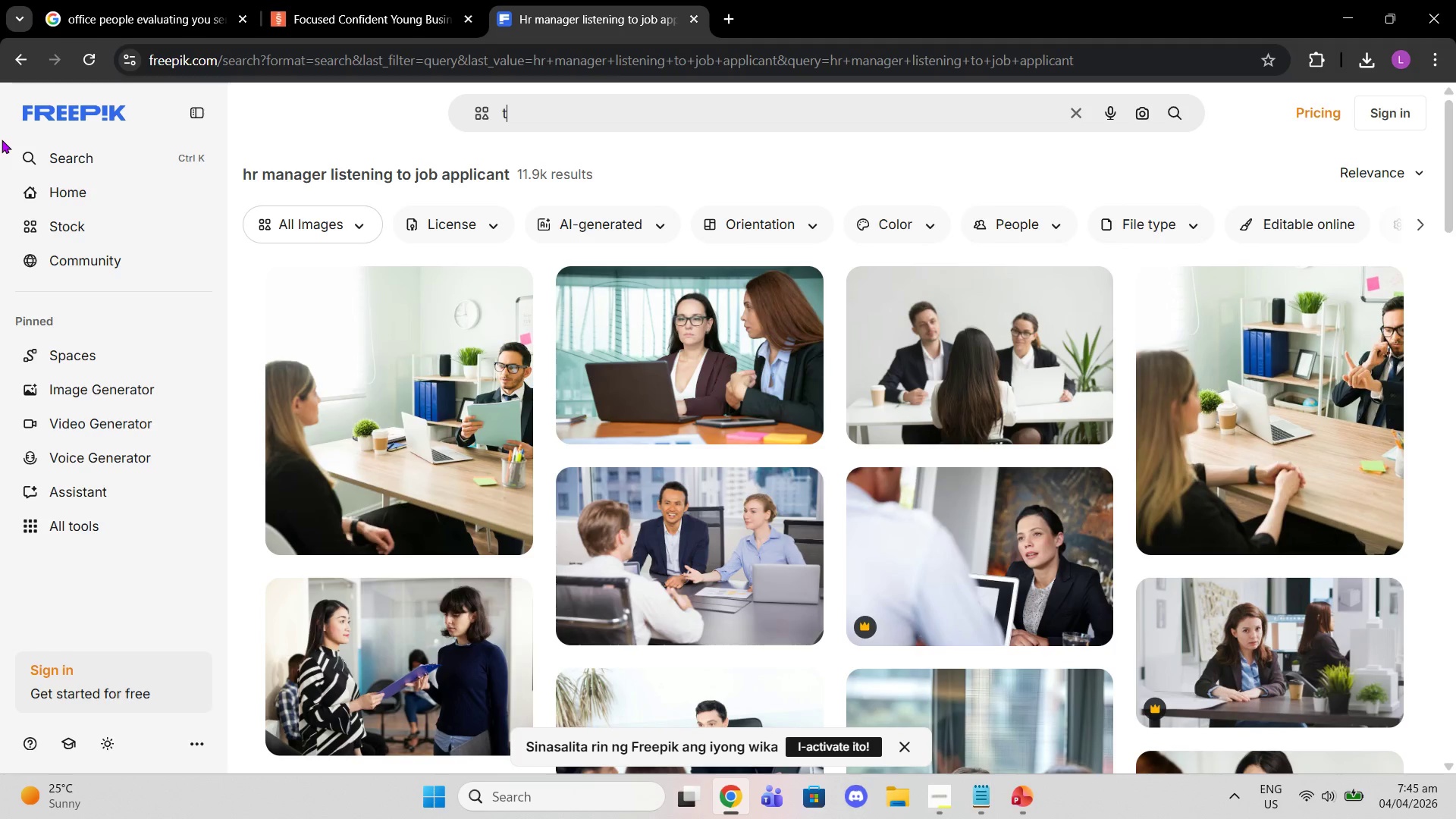 
key(Backspace)
type(serious meeting)
 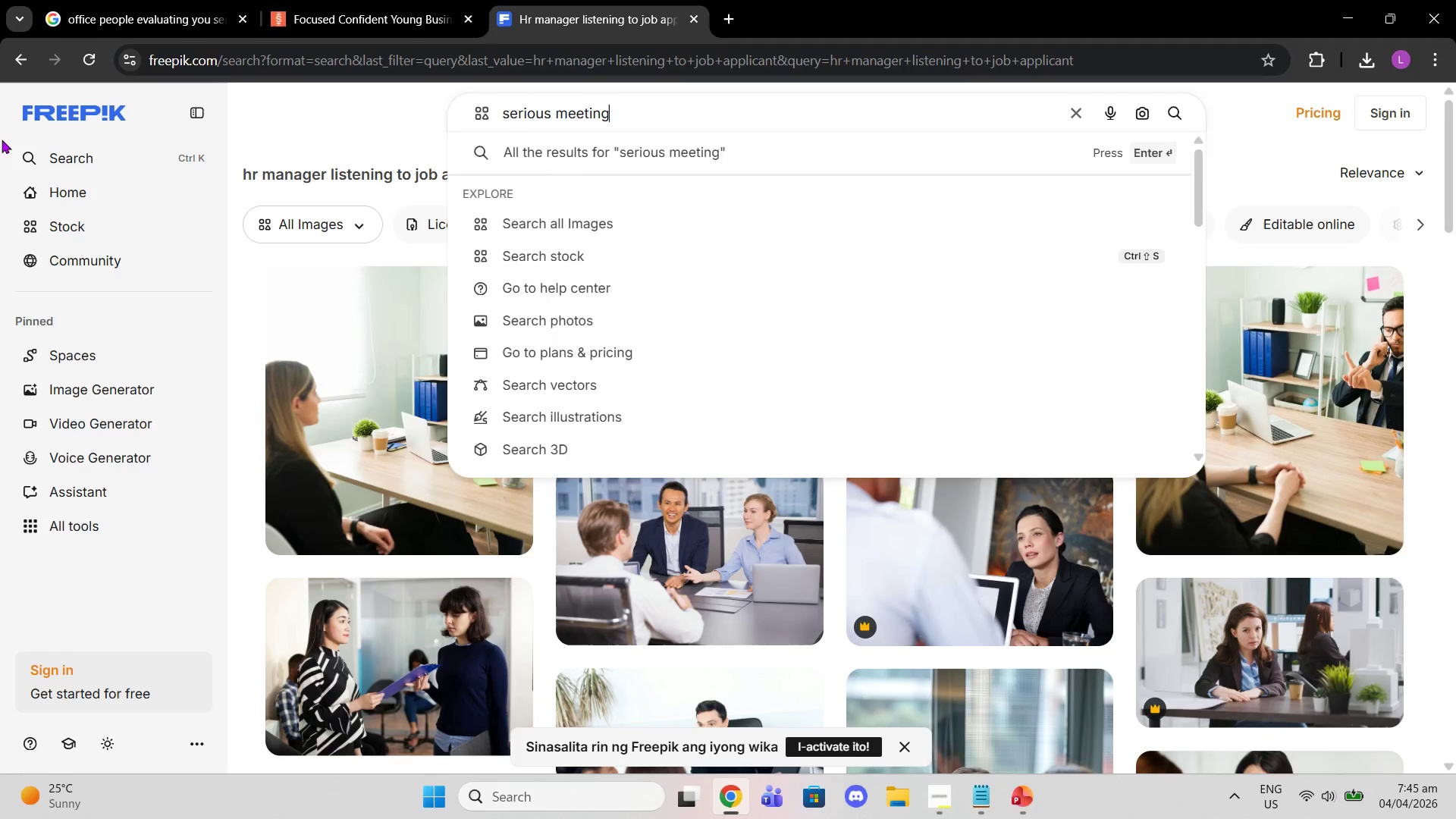 
key(Enter)
 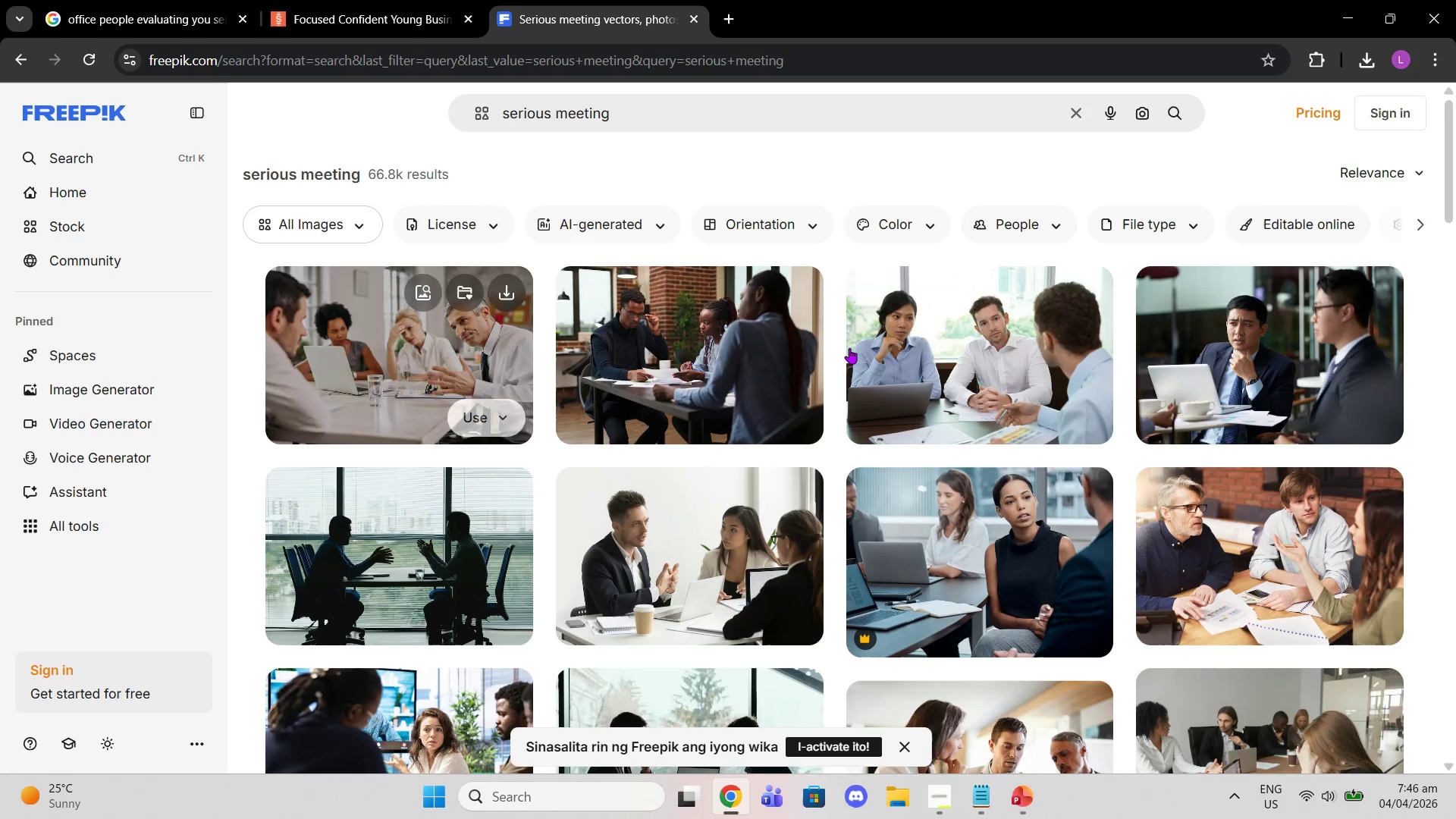 
wait(6.12)
 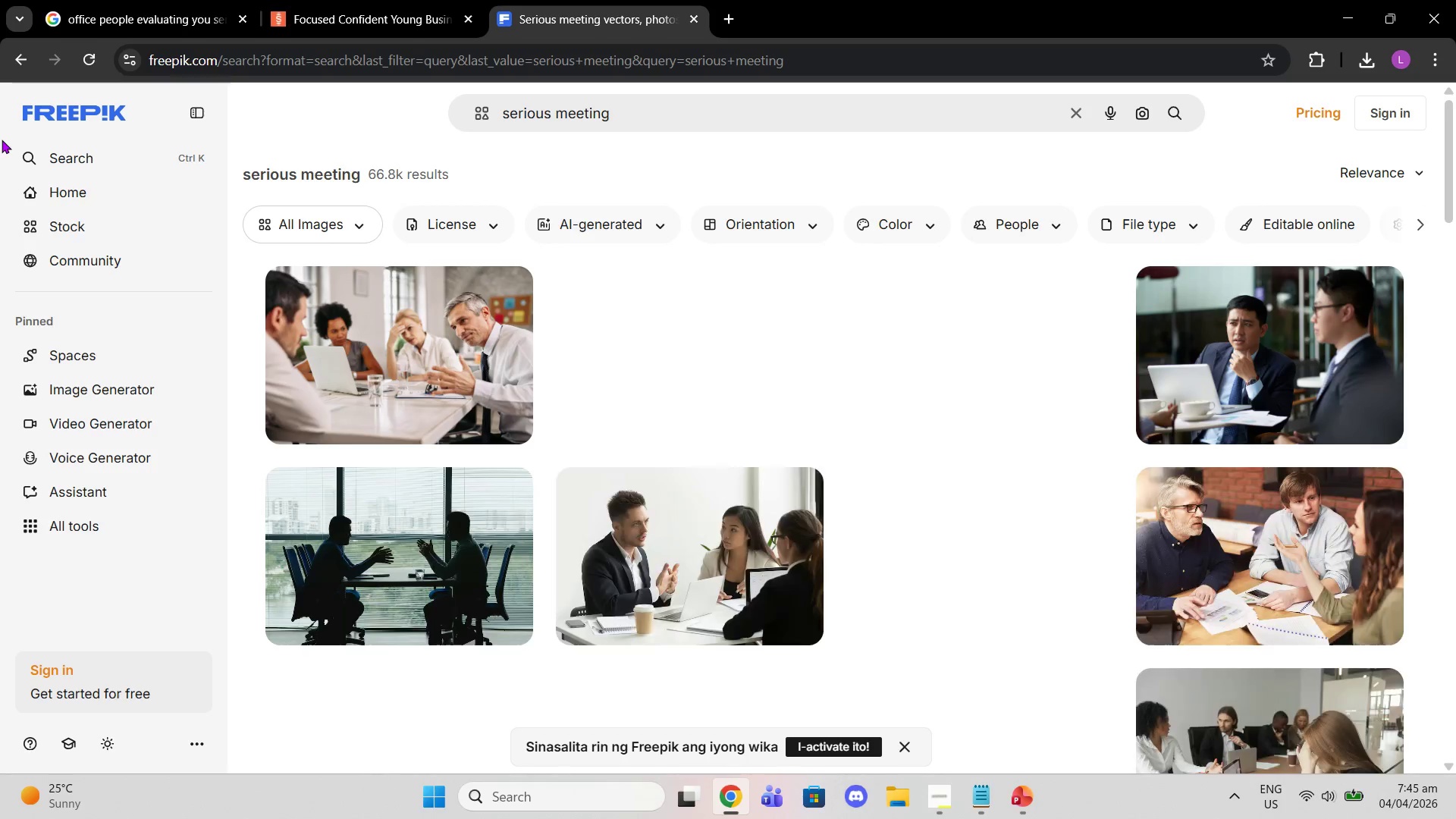 
left_click([984, 406])
 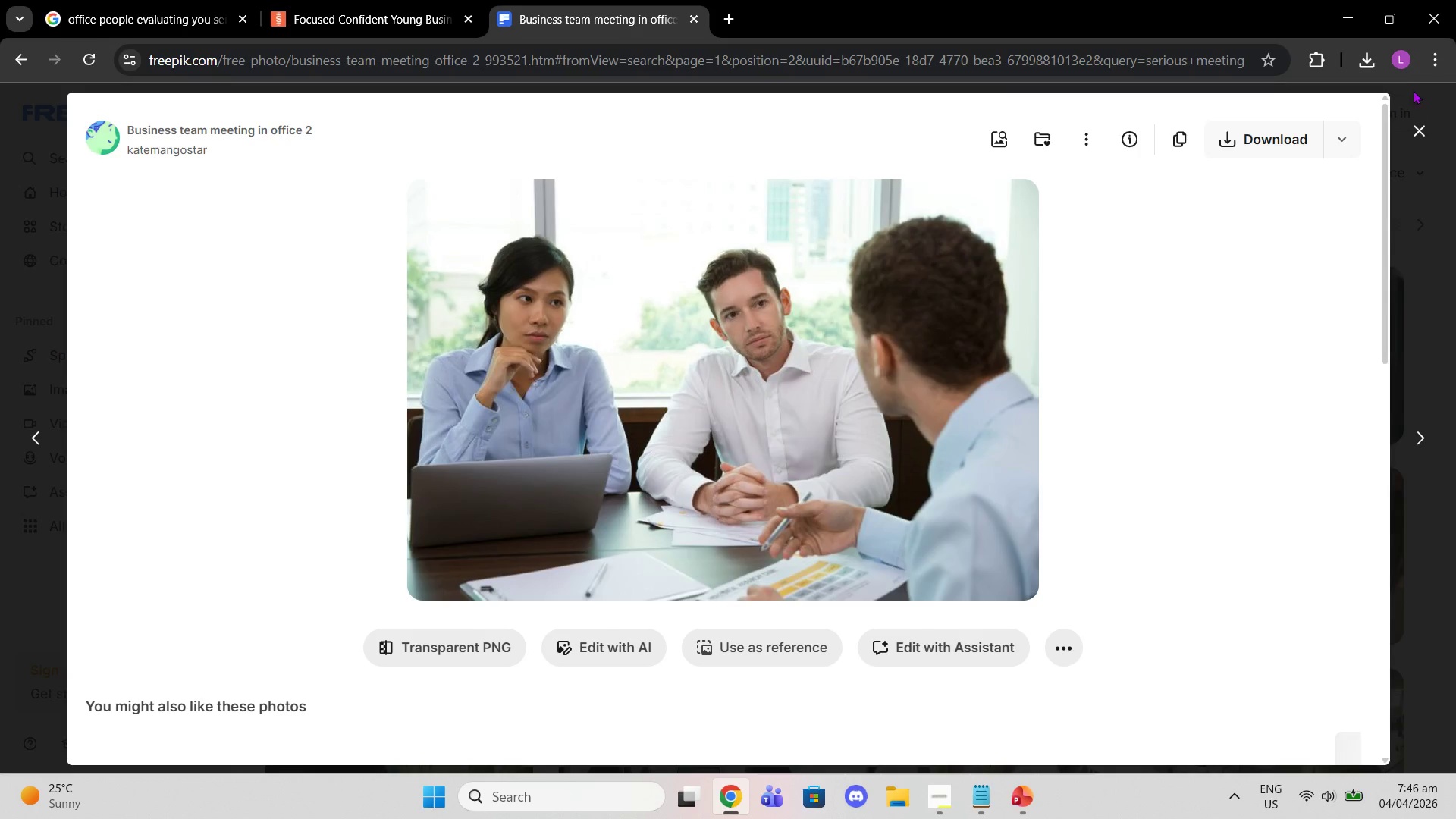 
scroll: coordinate [745, 576], scroll_direction: down, amount: 6.0
 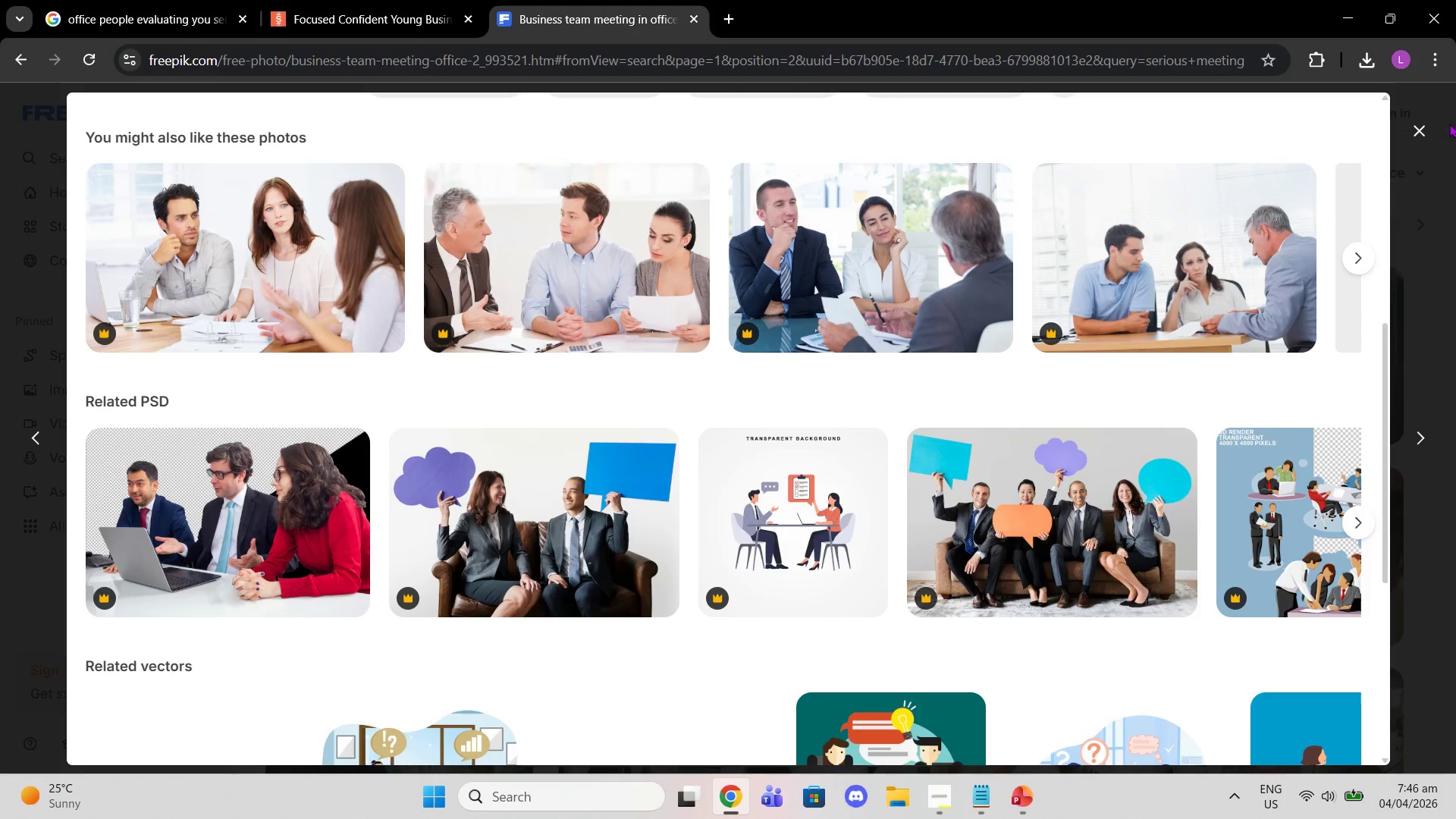 
left_click([1452, 127])
 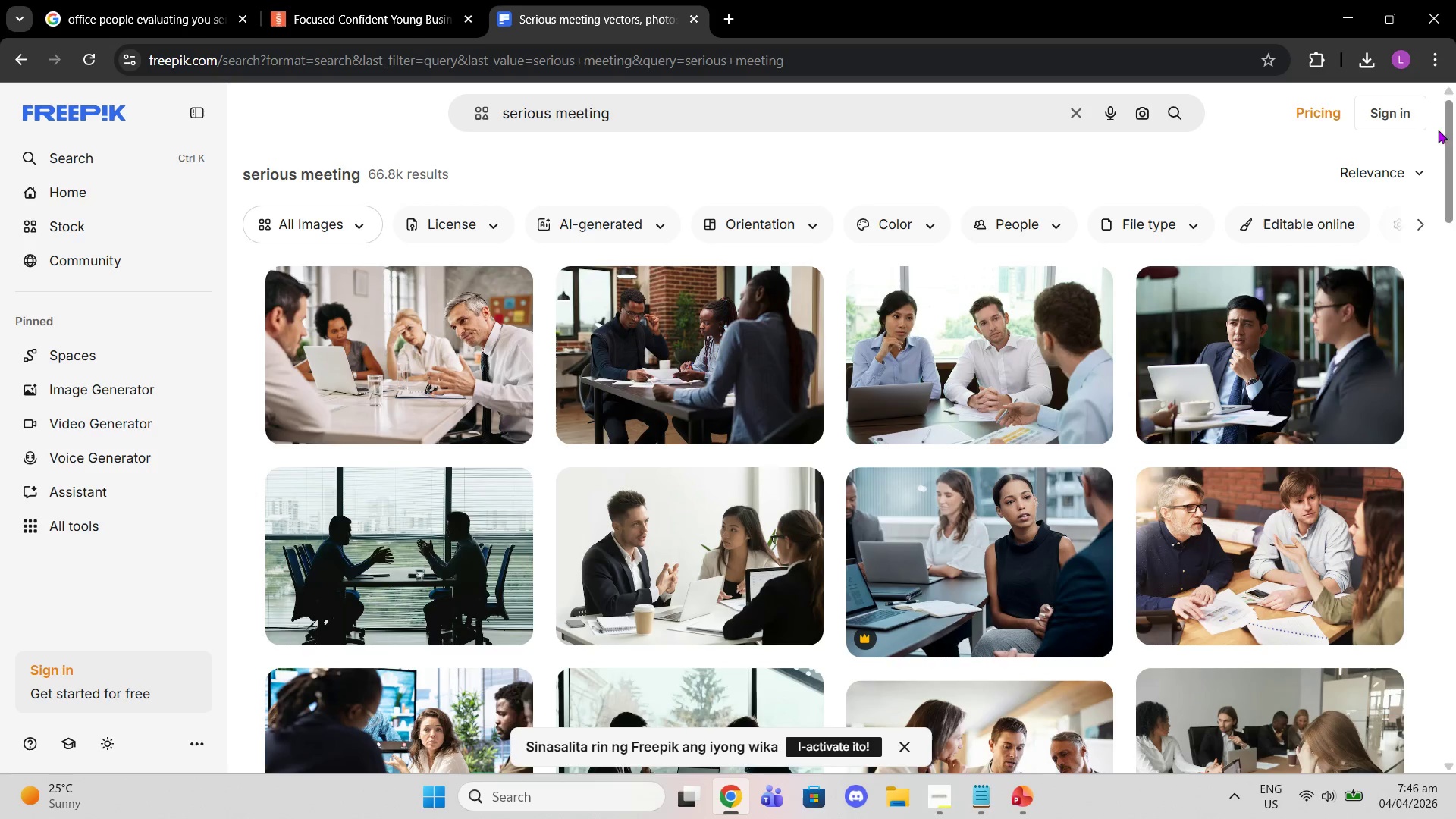 
mouse_move([1009, 325])
 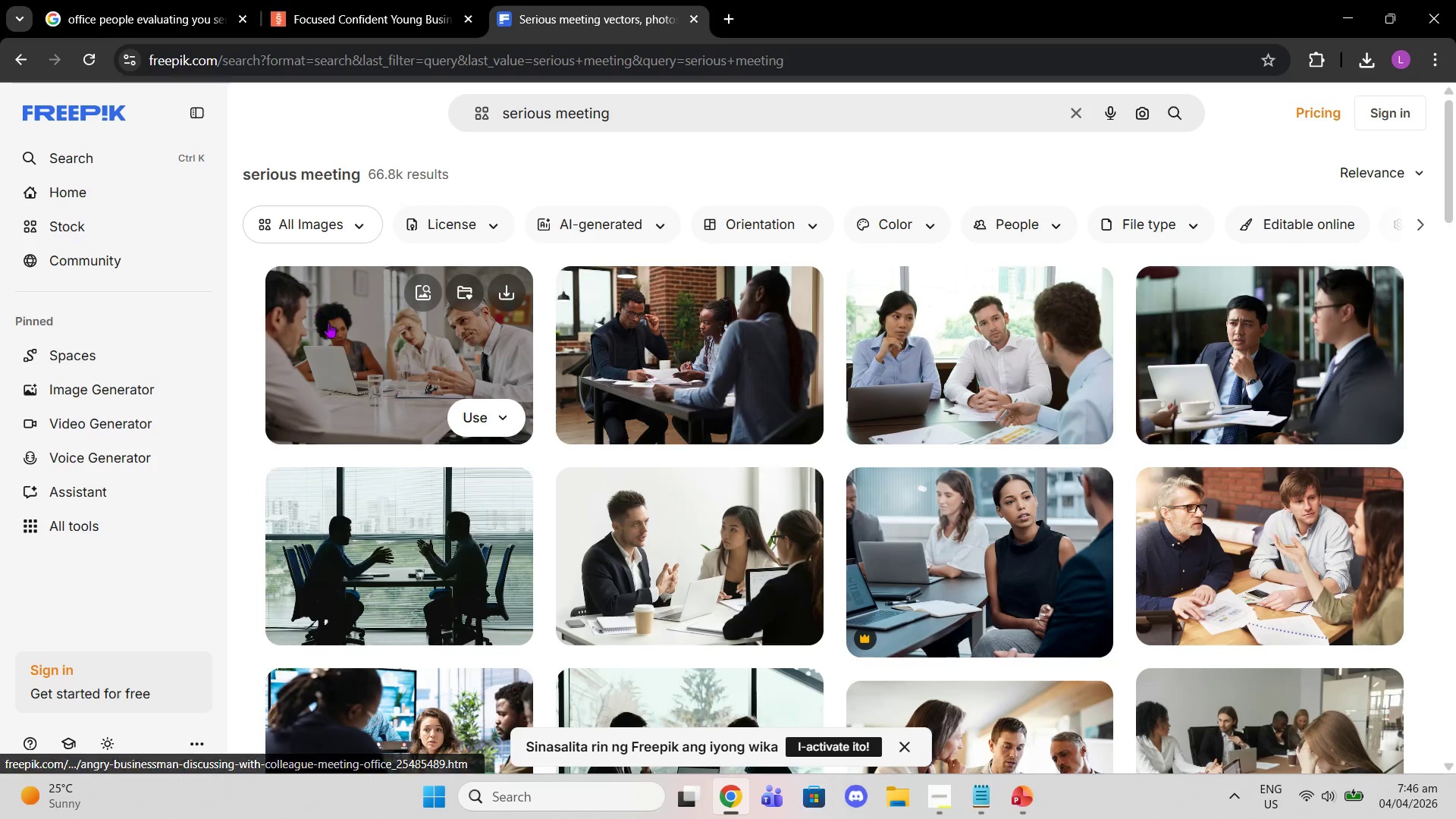 
left_click([341, 338])
 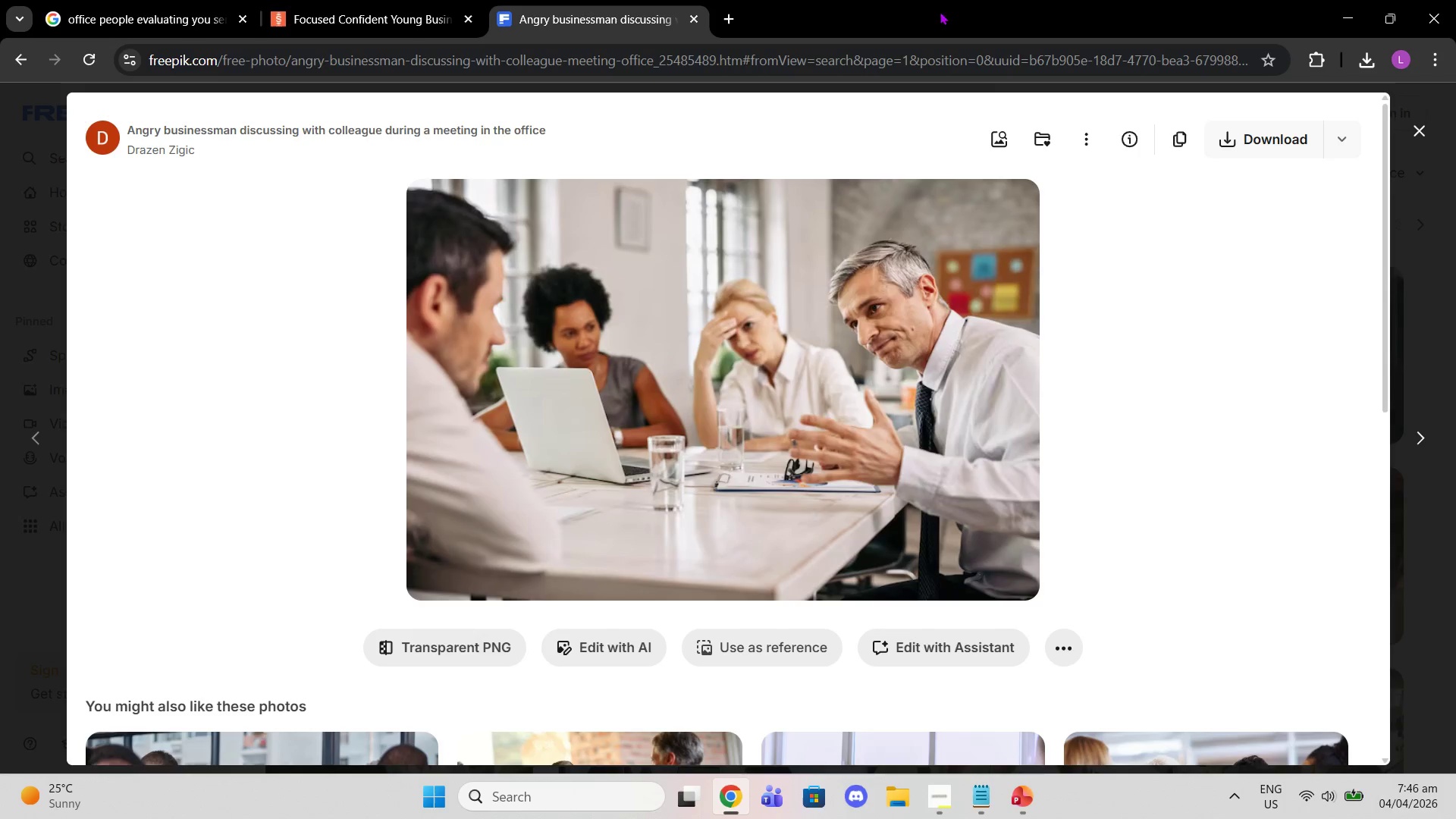 
scroll: coordinate [1028, 529], scroll_direction: down, amount: 4.0
 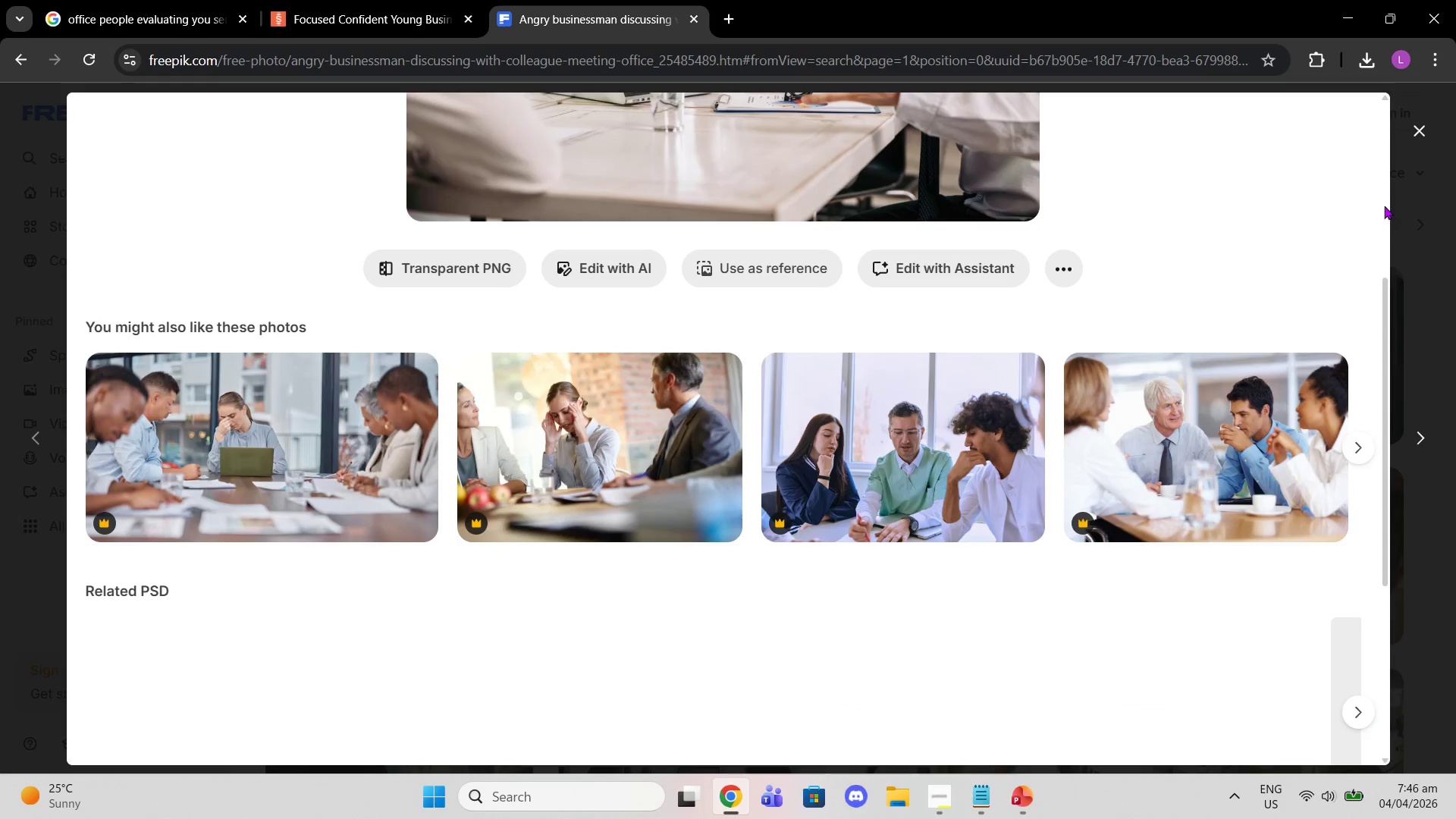 
scroll: coordinate [1353, 281], scroll_direction: up, amount: 4.0
 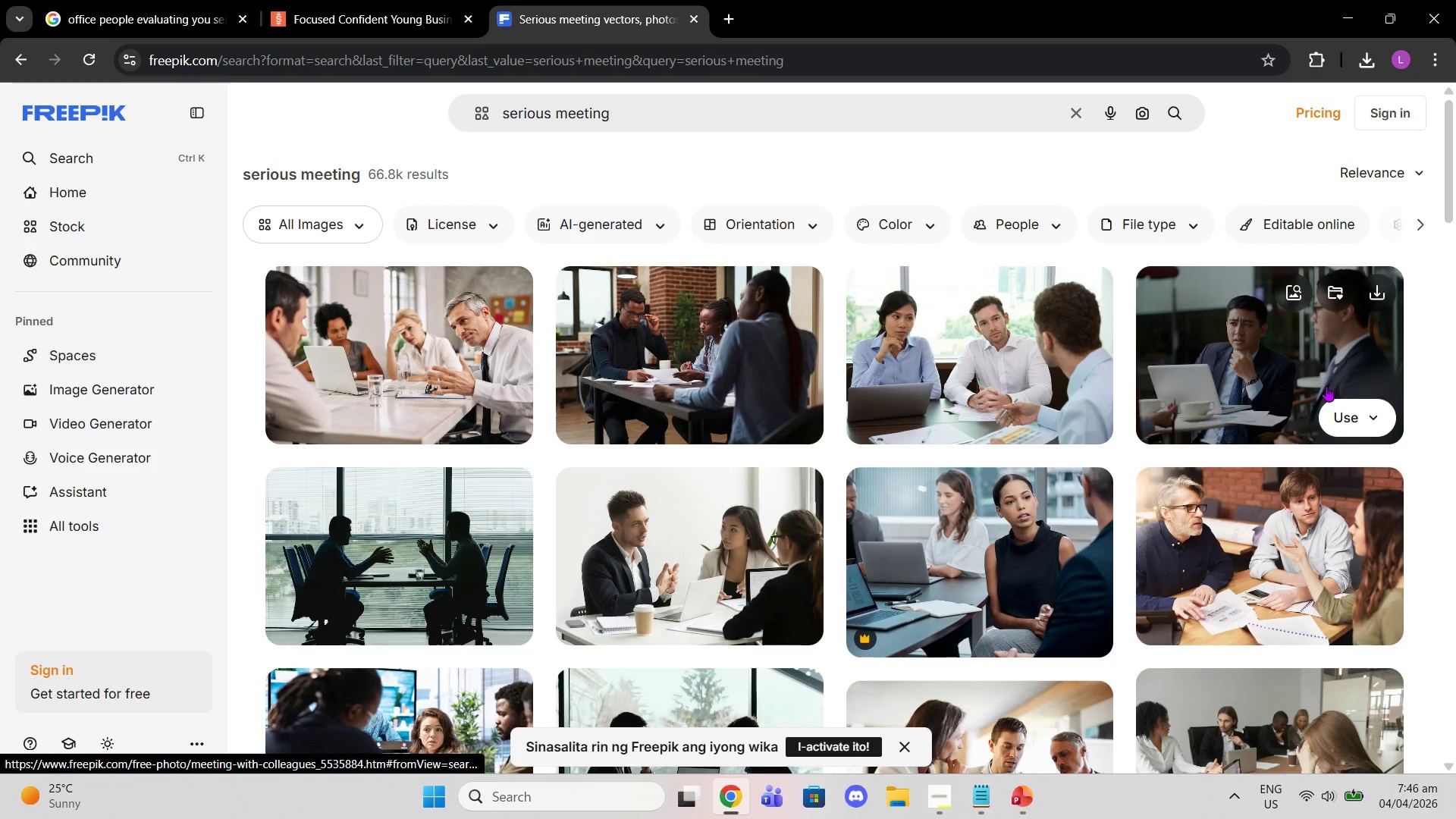 
left_click([1254, 366])
 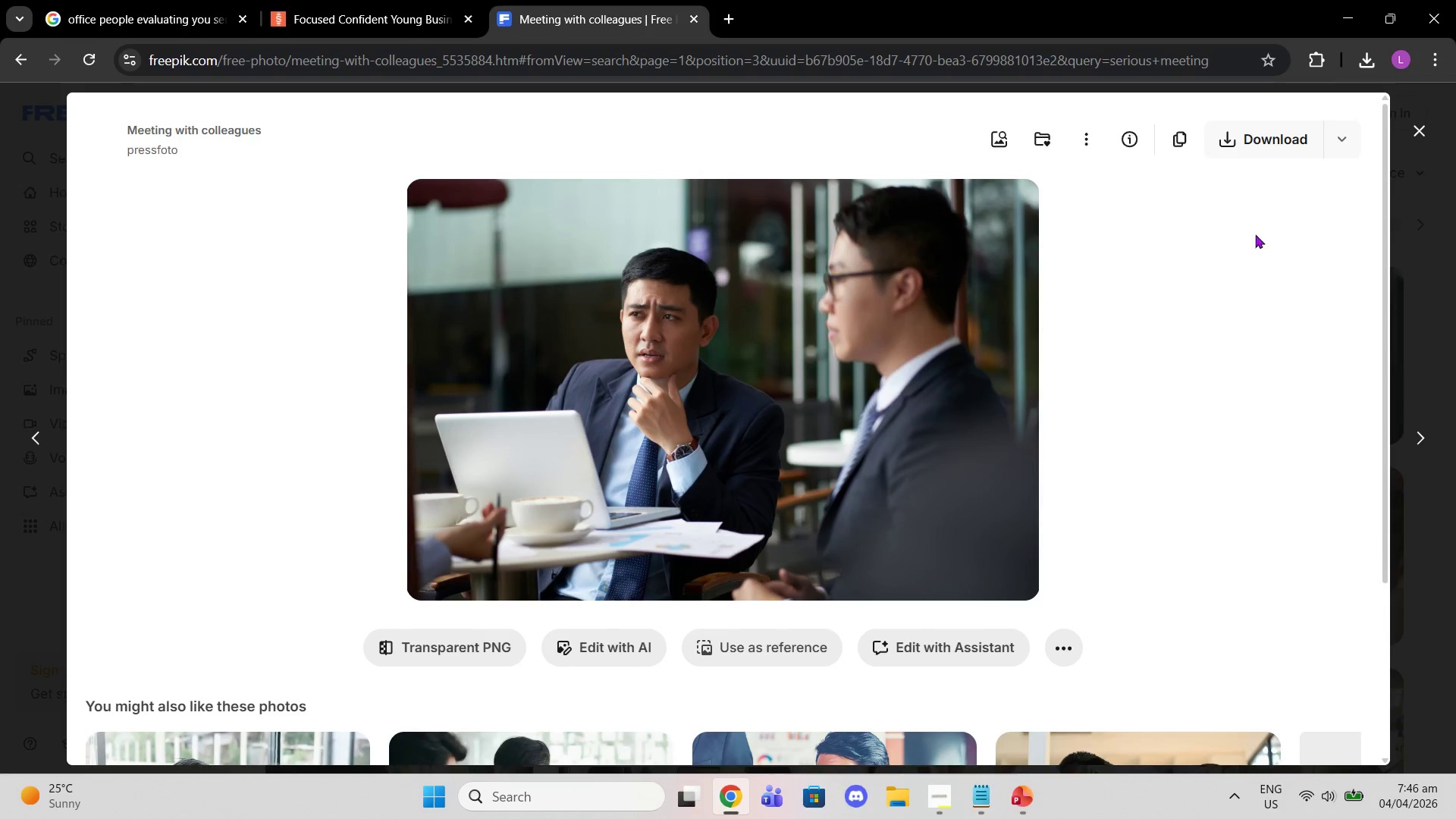 
left_click([1230, 127])
 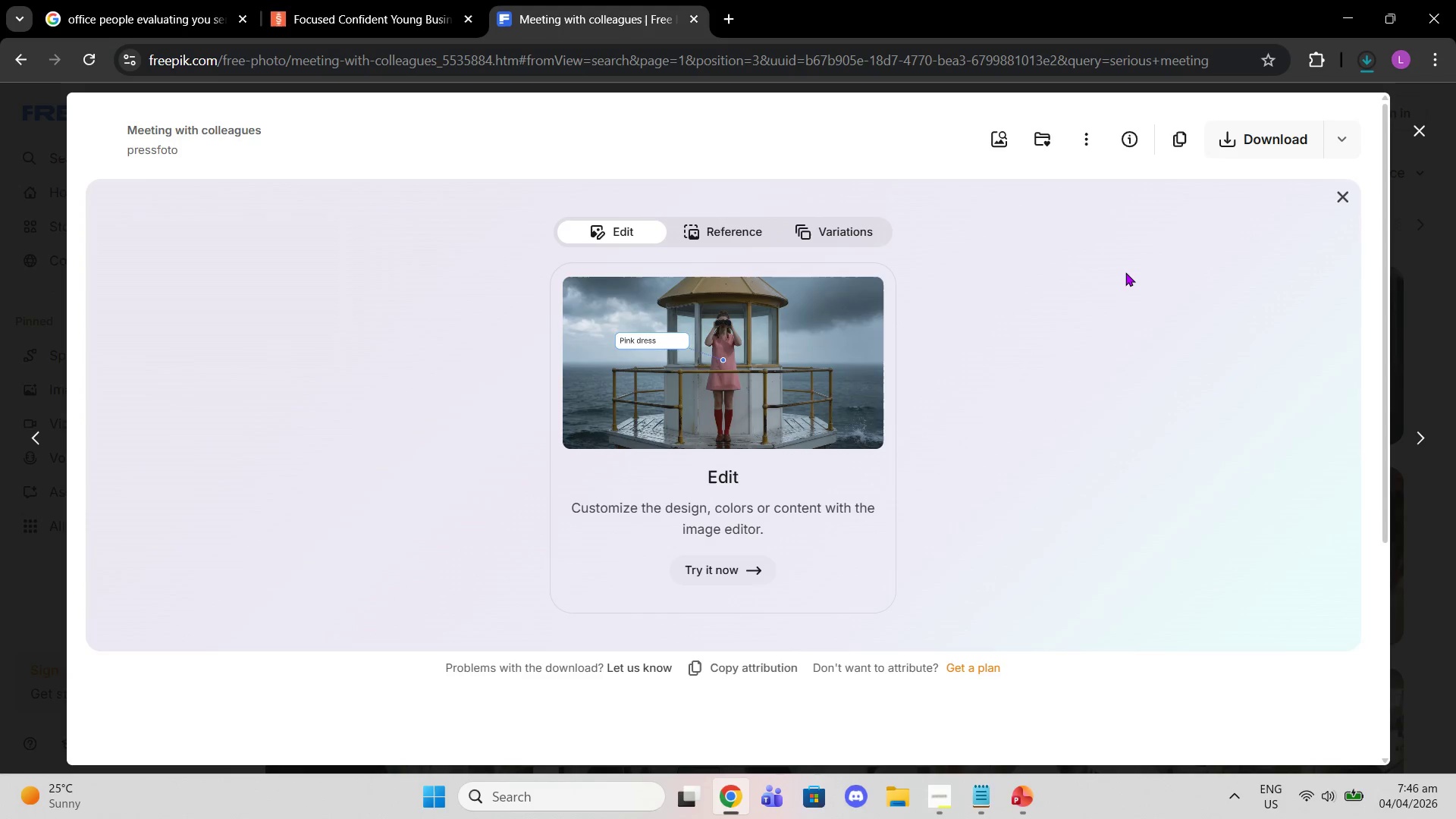 
wait(8.91)
 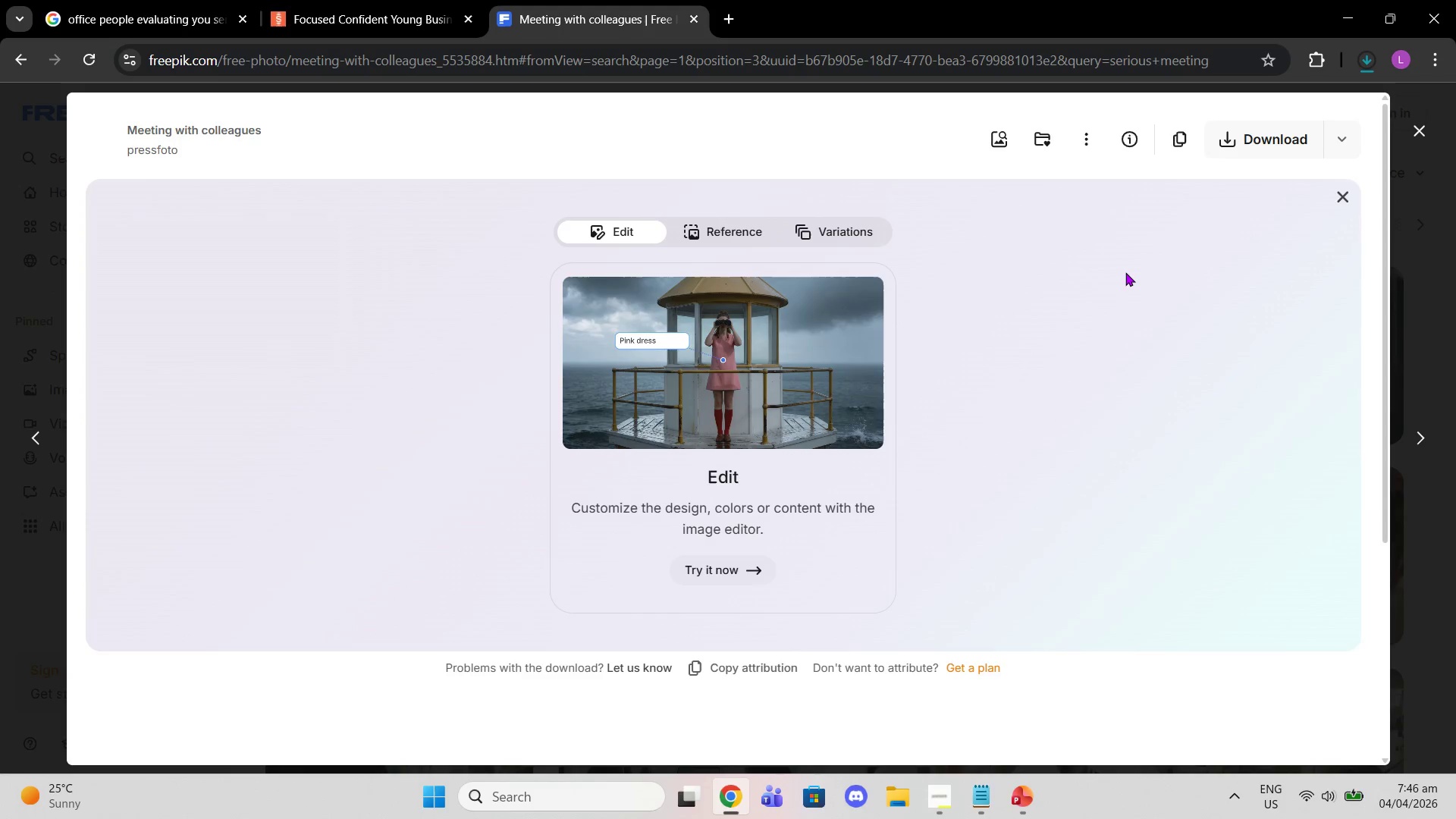 
left_click([1033, 784])
 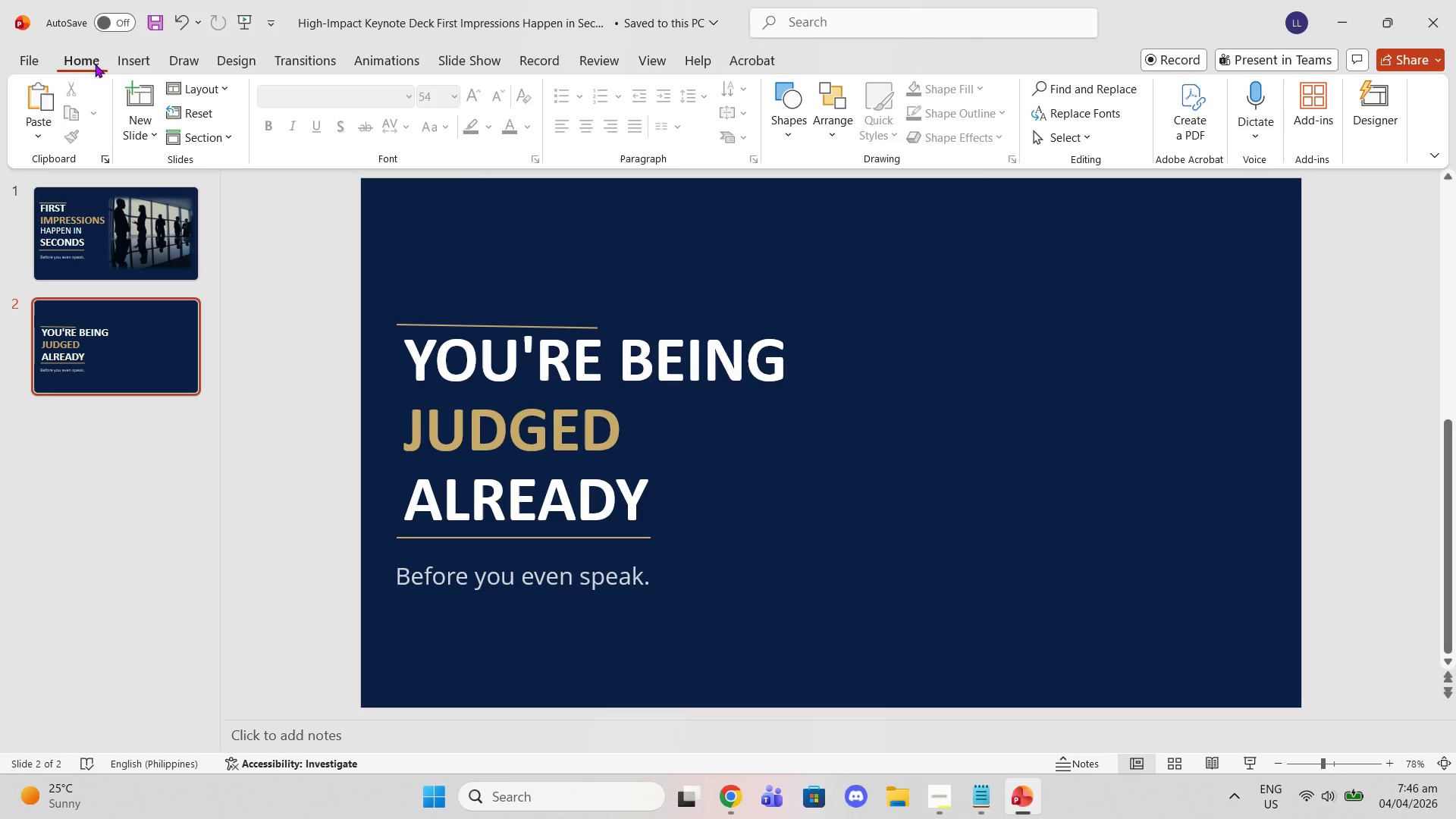 
left_click([125, 57])
 